 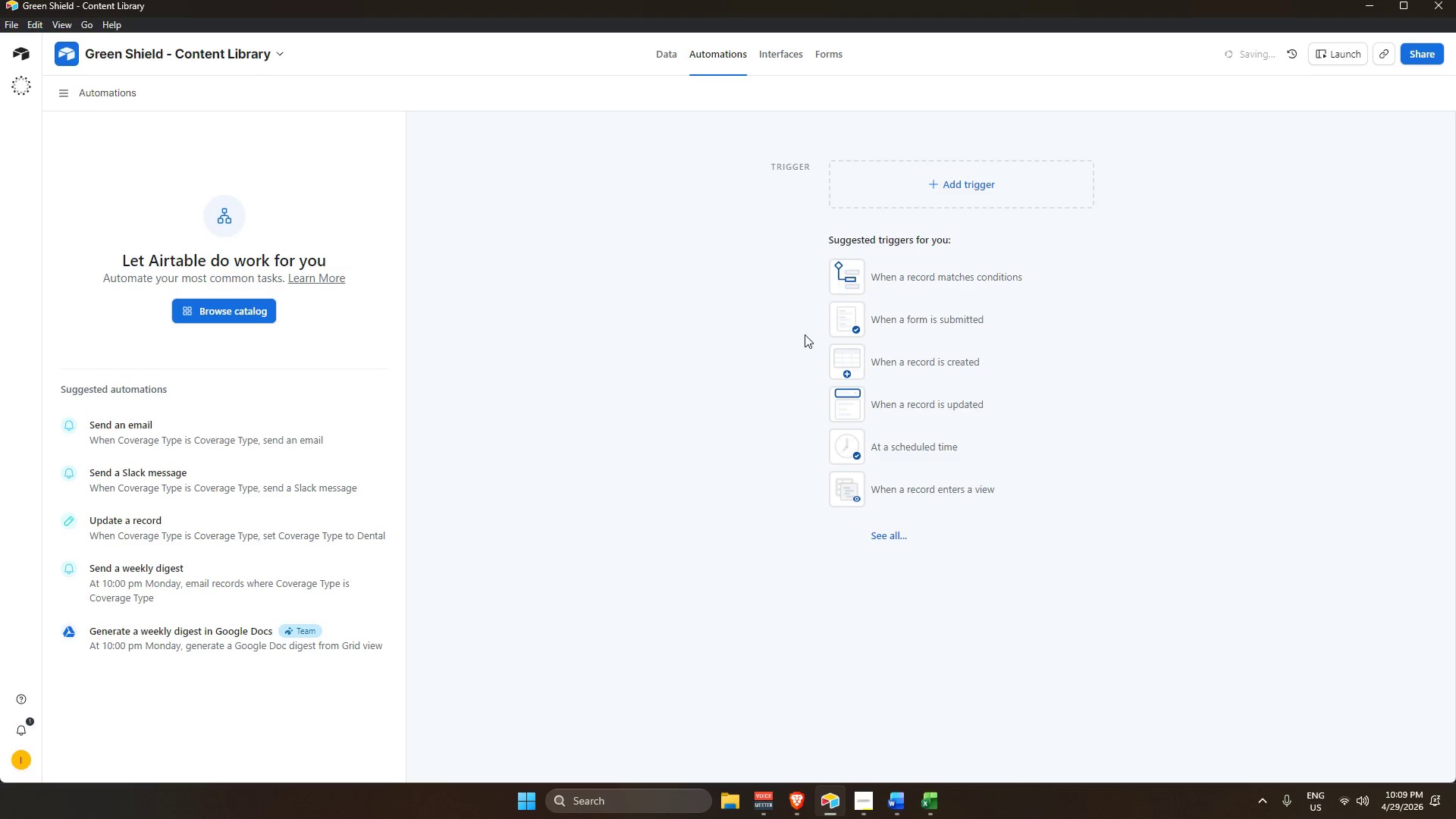 
scroll: coordinate [927, 287], scroll_direction: up, amount: 2.0
 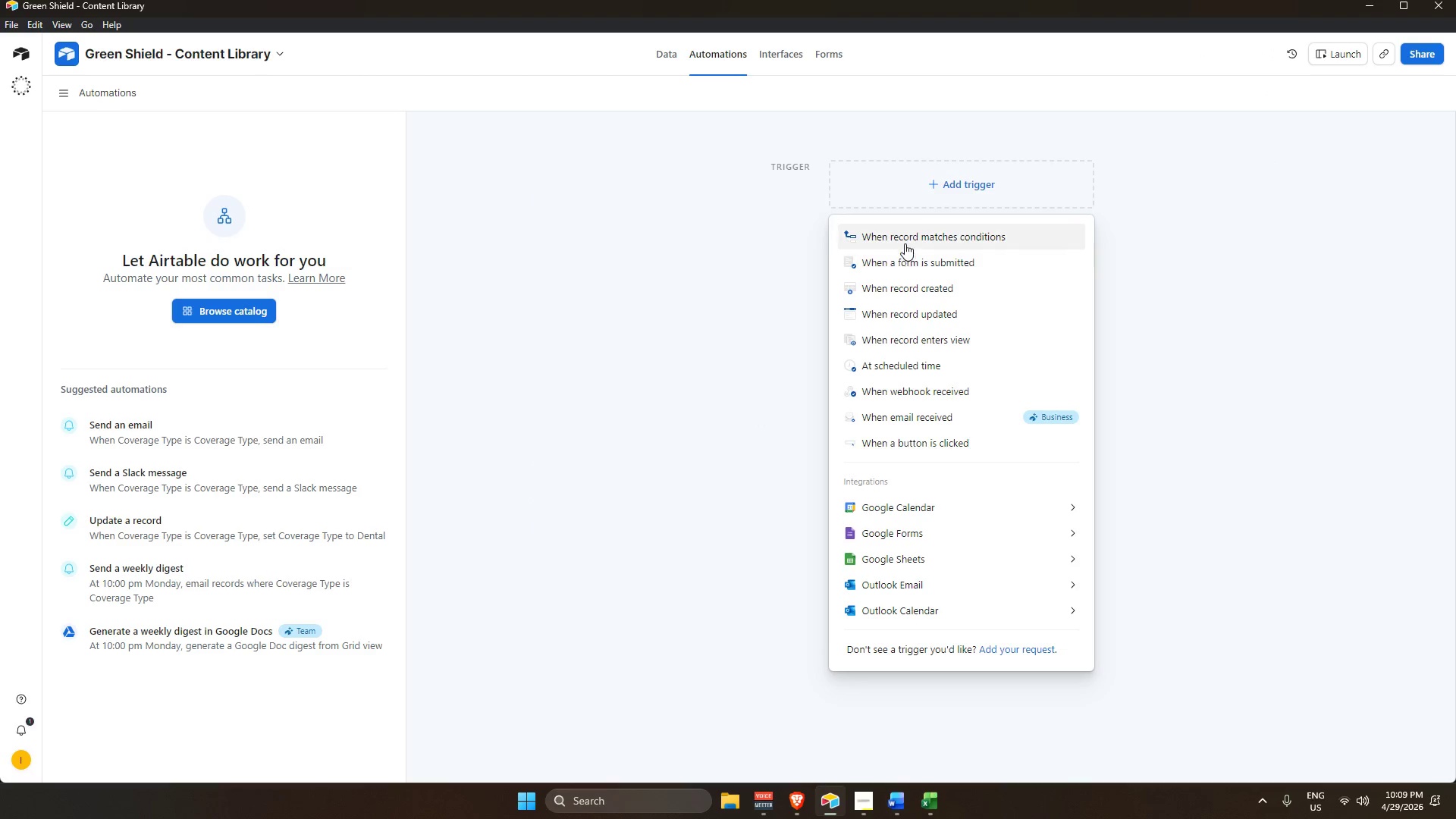 
left_click([905, 242])
 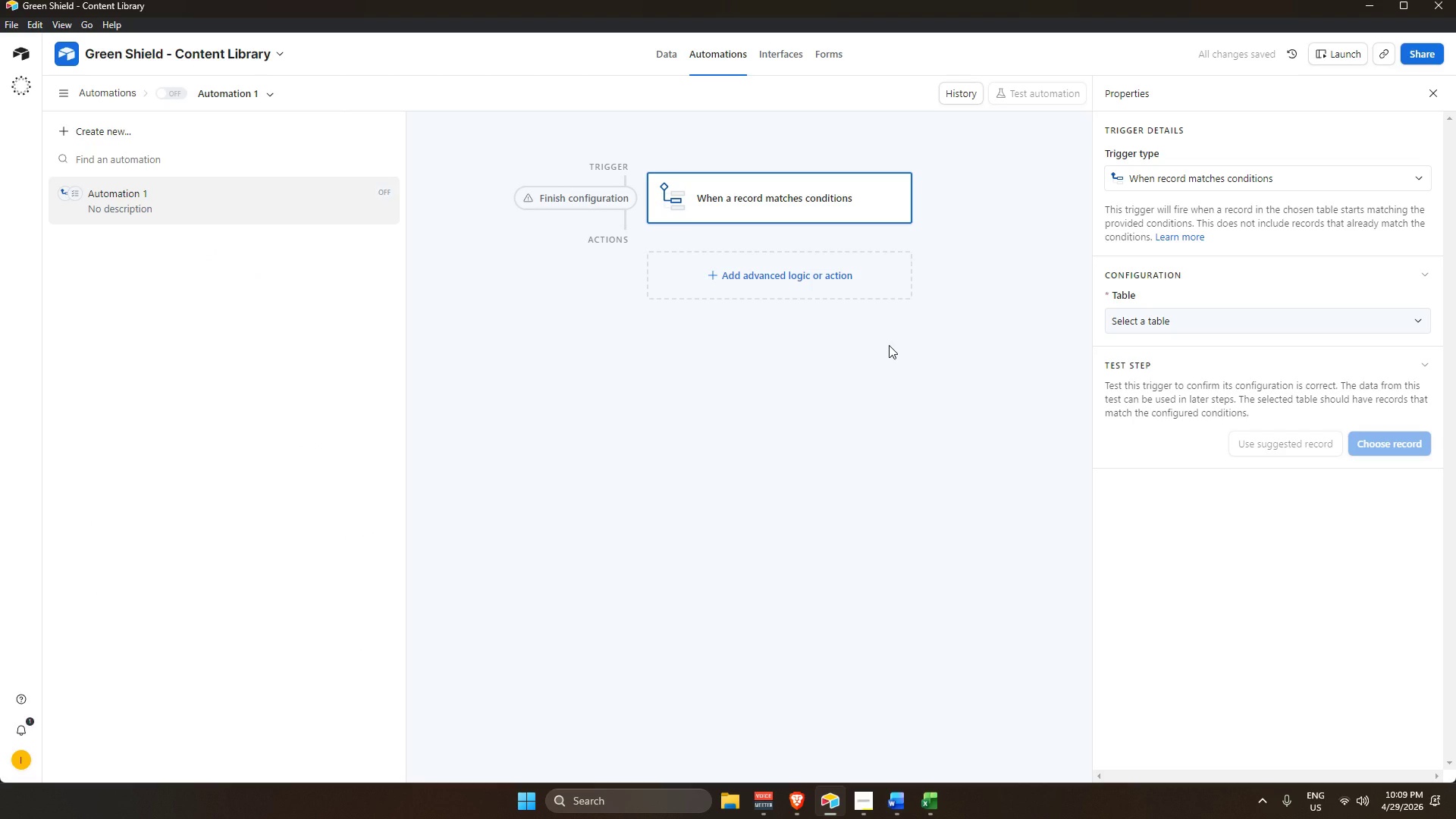 
wait(6.34)
 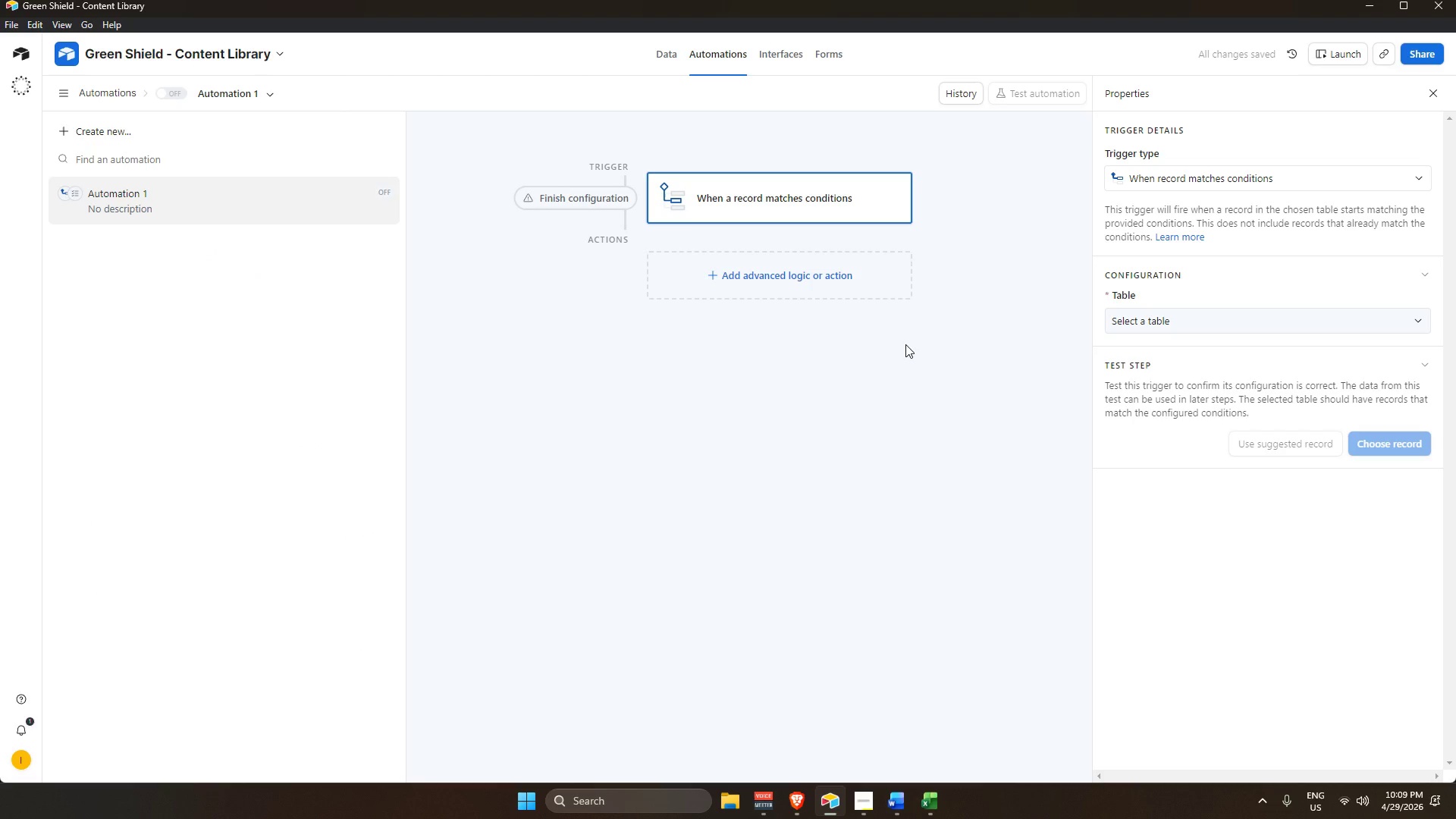 
left_click([1158, 320])
 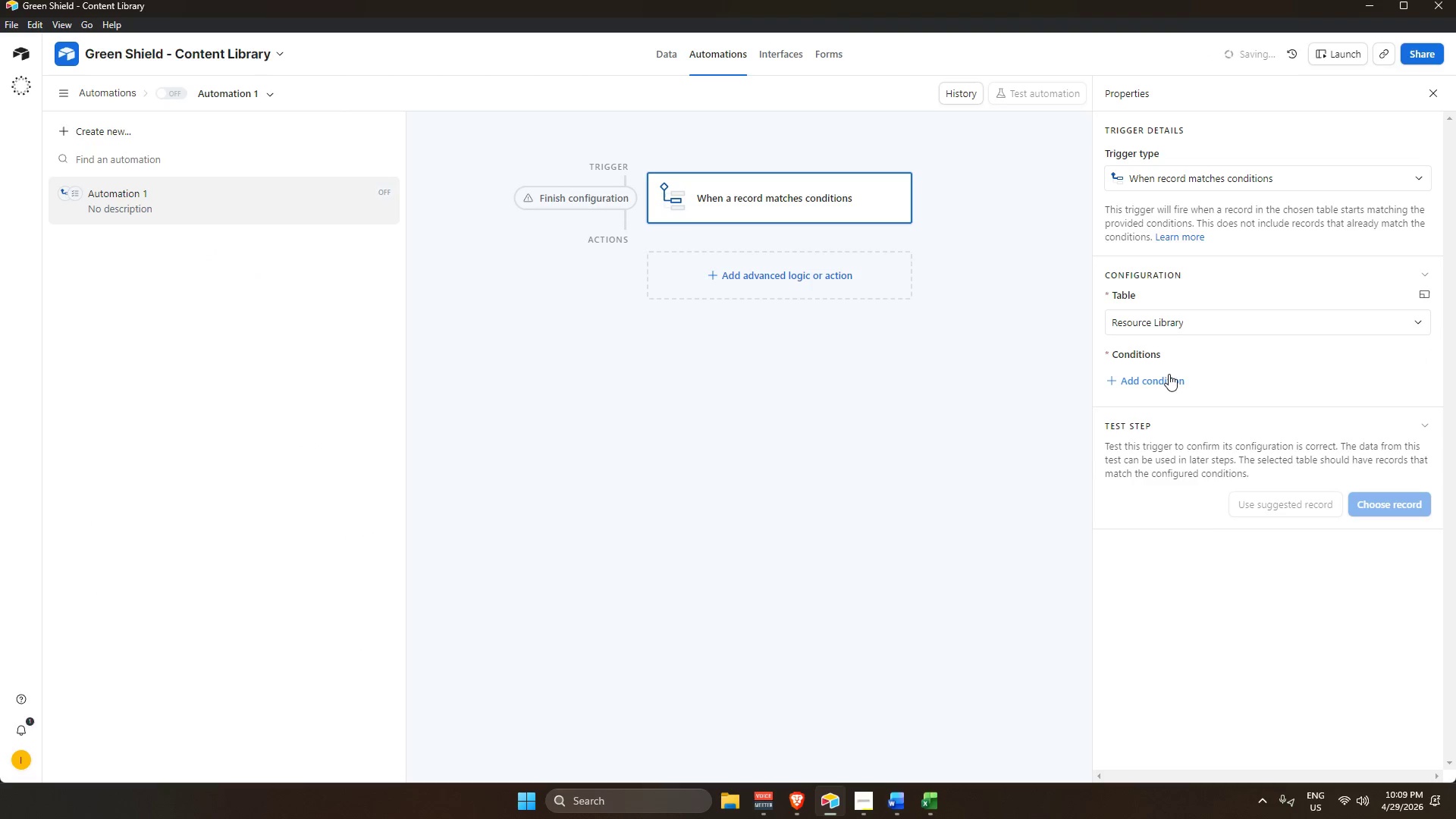 
left_click([1172, 383])
 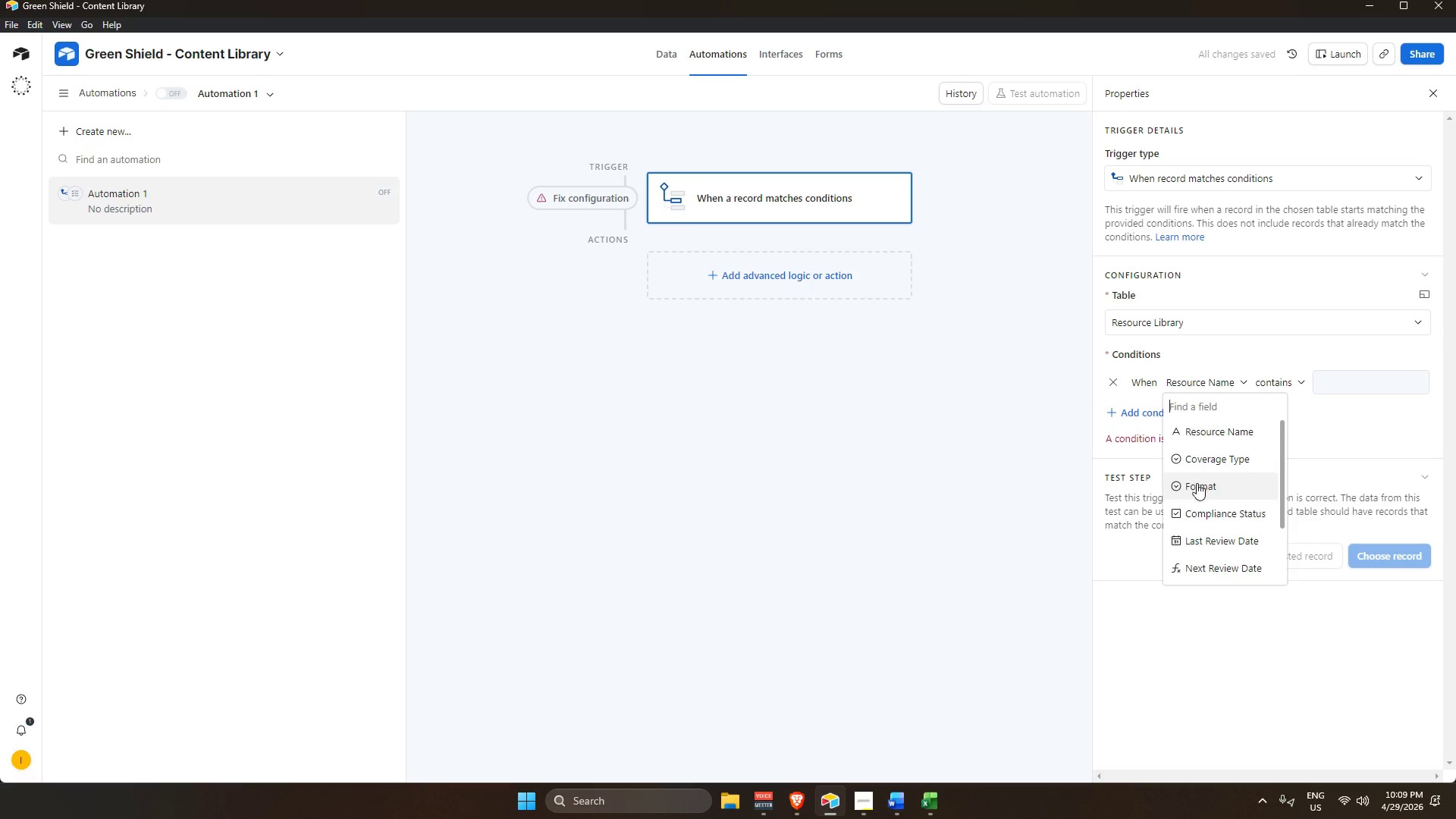 
scroll: coordinate [1203, 502], scroll_direction: up, amount: 1.0
 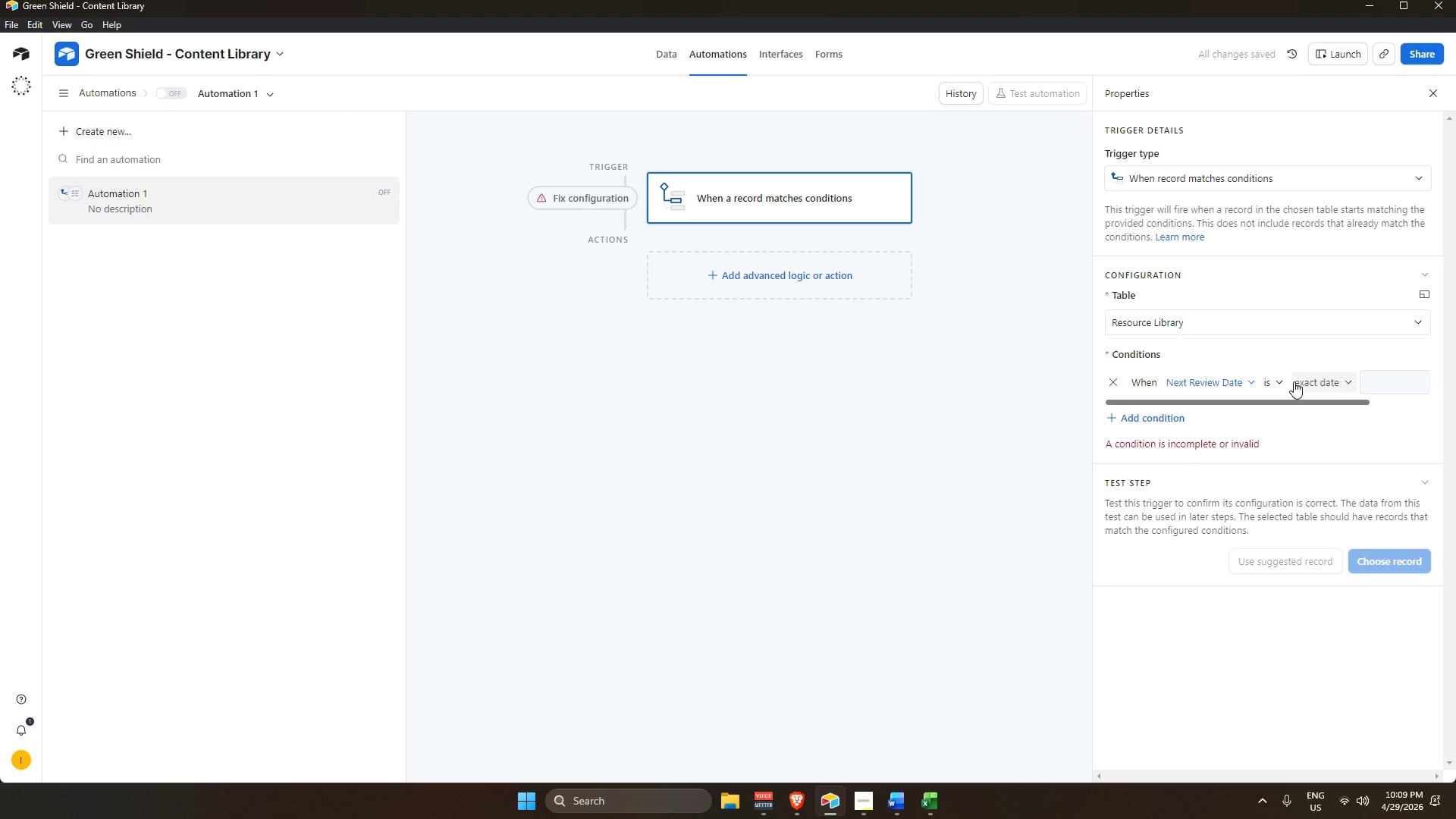 
wait(6.62)
 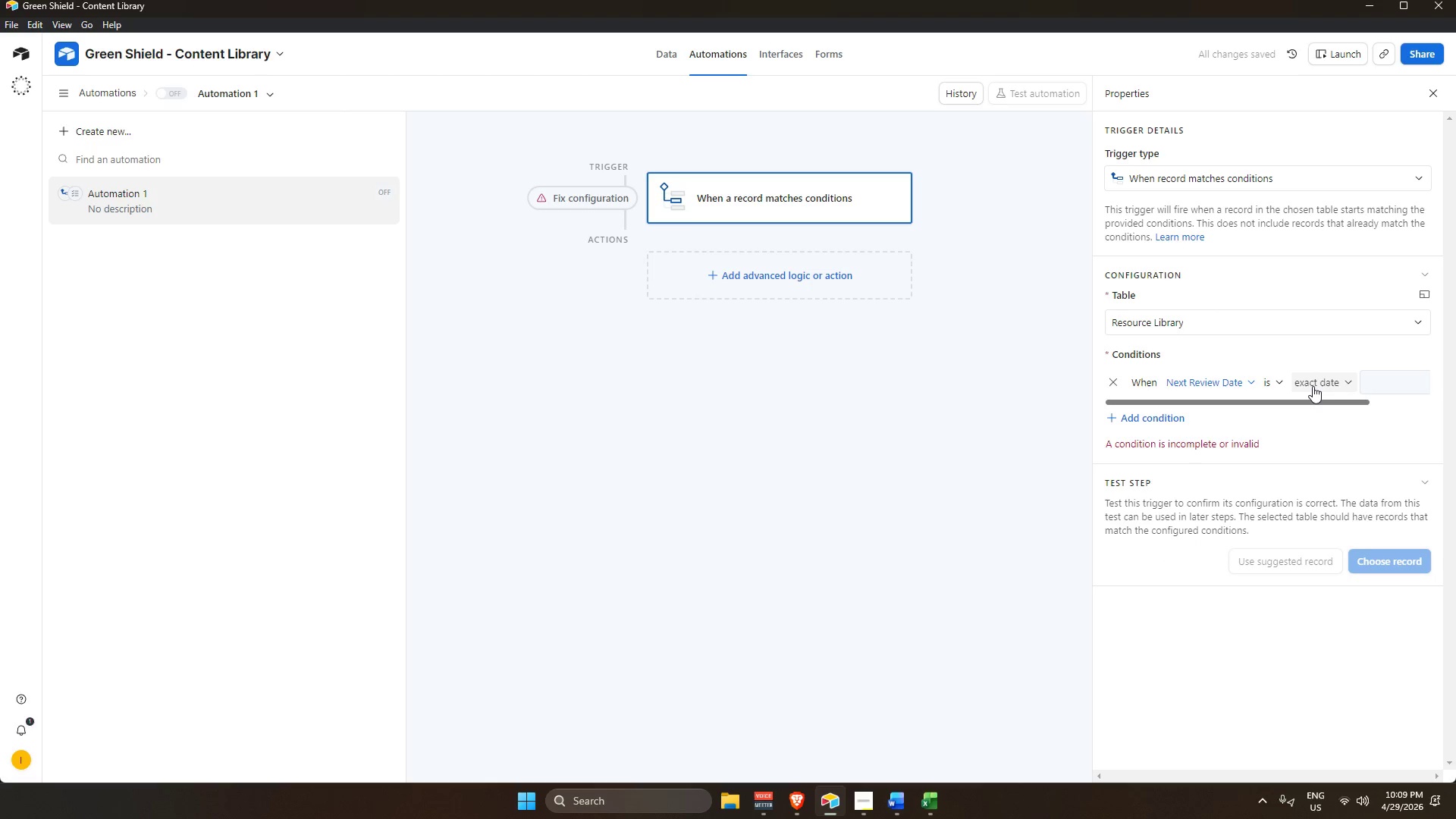 
left_click([1305, 384])
 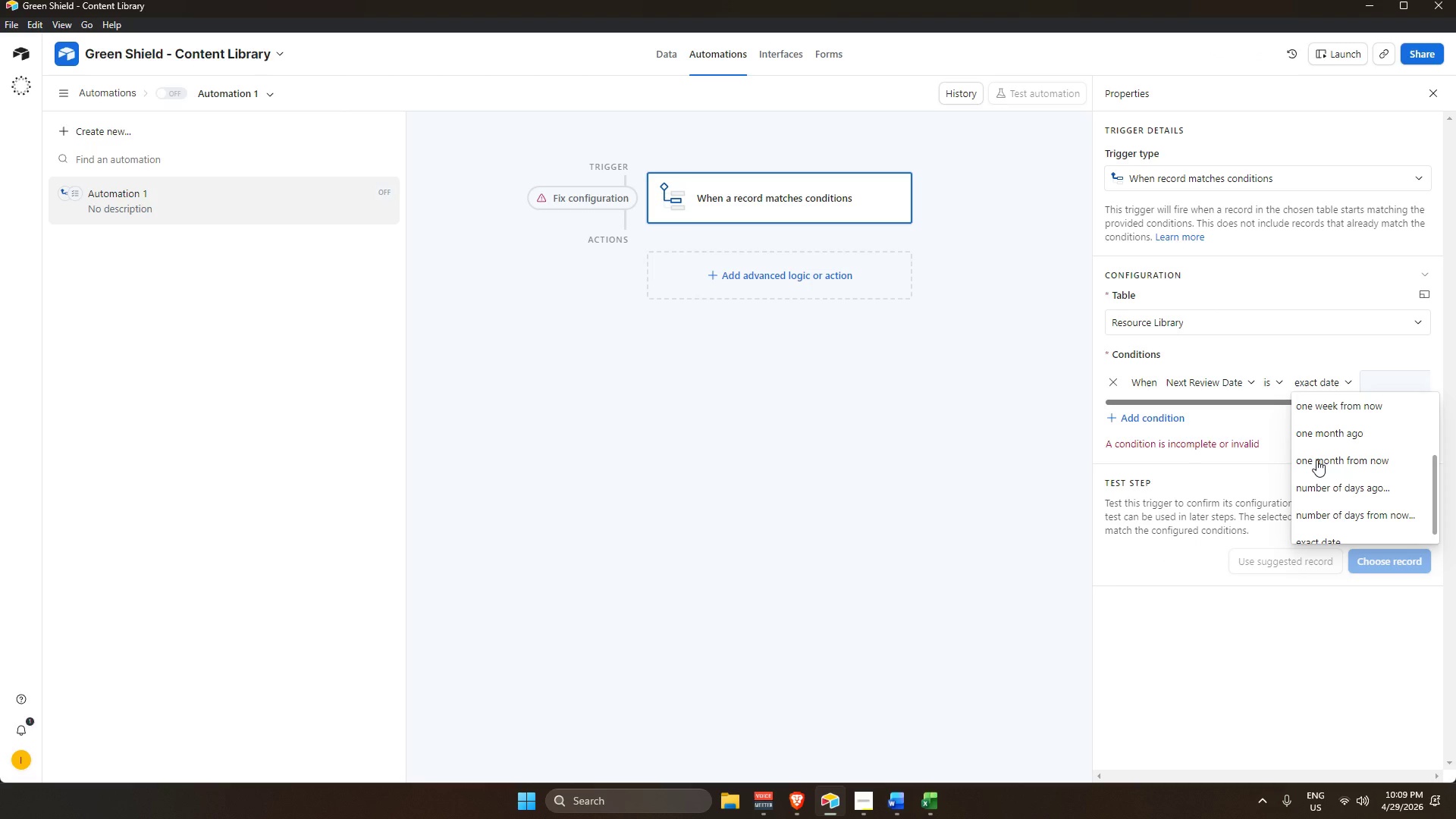 
scroll: coordinate [1342, 444], scroll_direction: up, amount: 12.0
 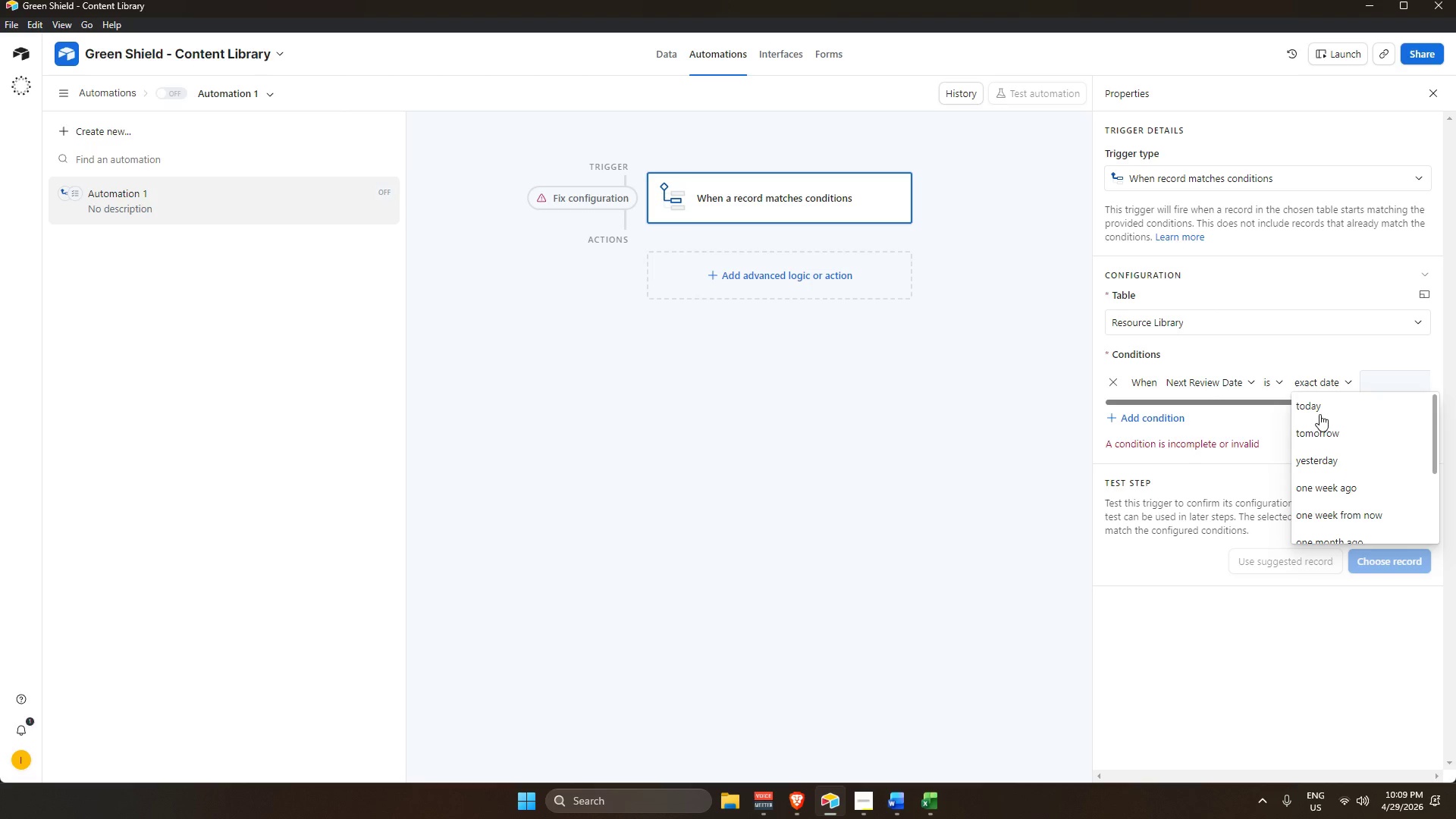 
wait(12.31)
 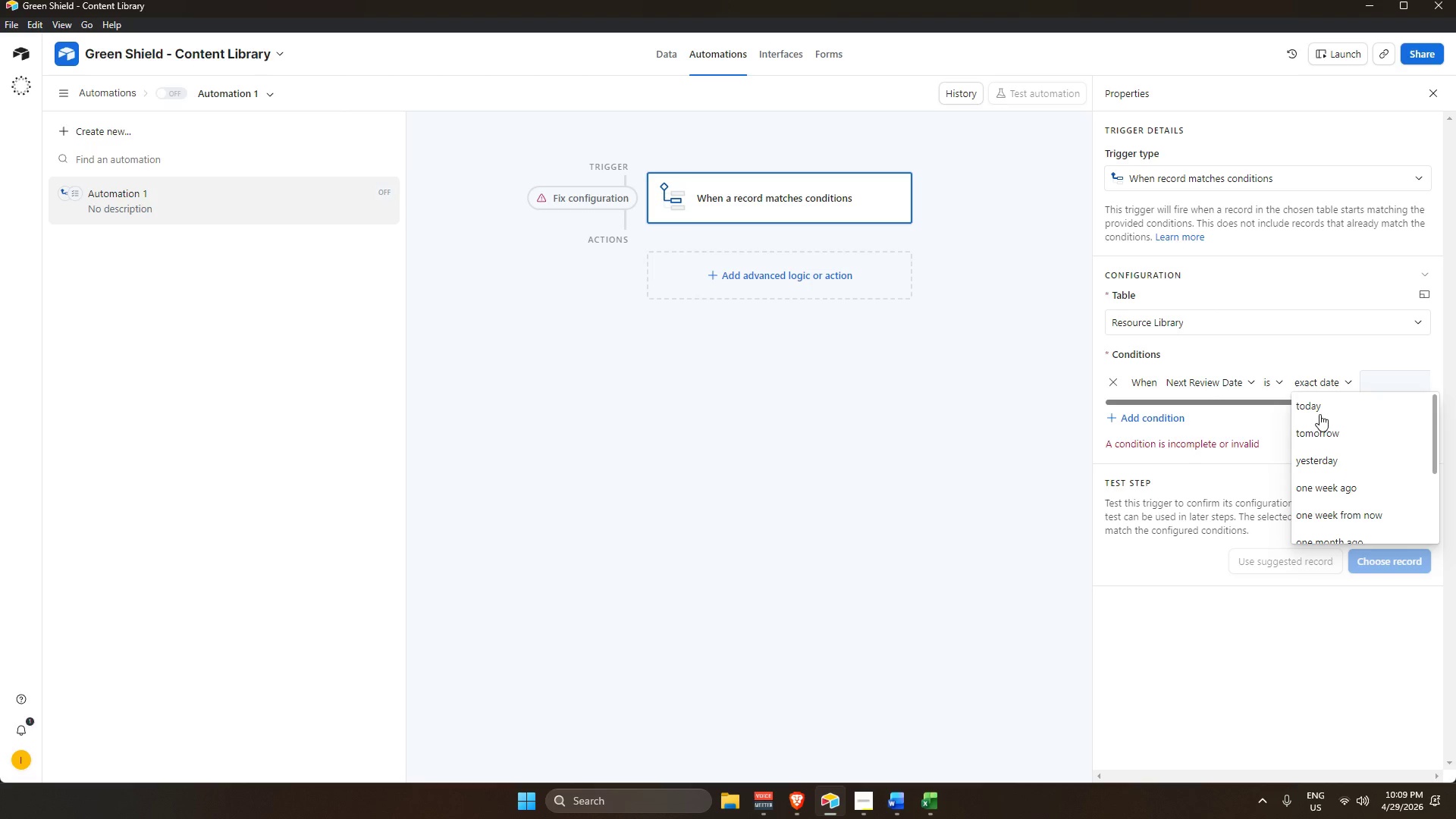 
left_click([1313, 406])
 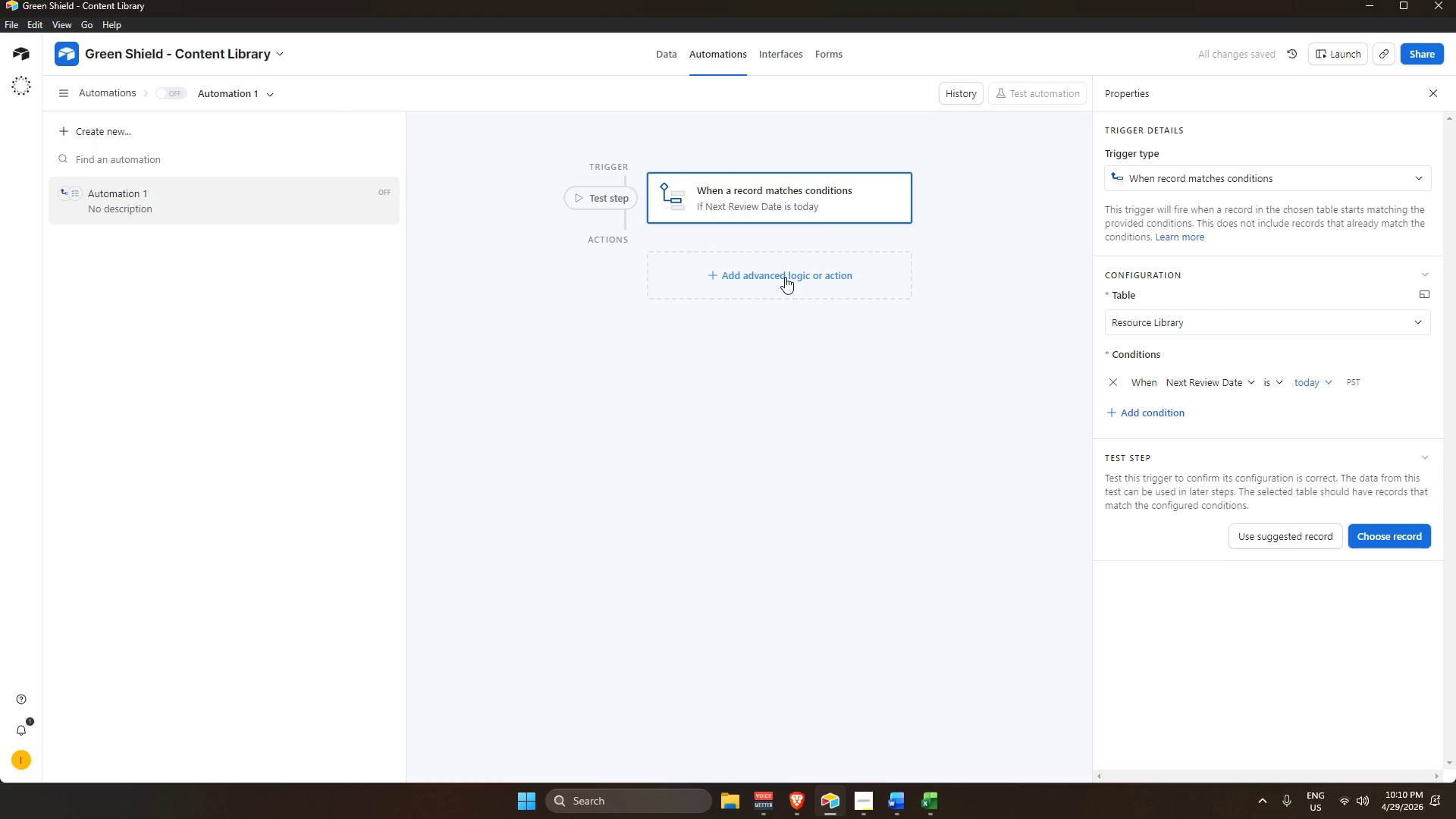 
wait(5.06)
 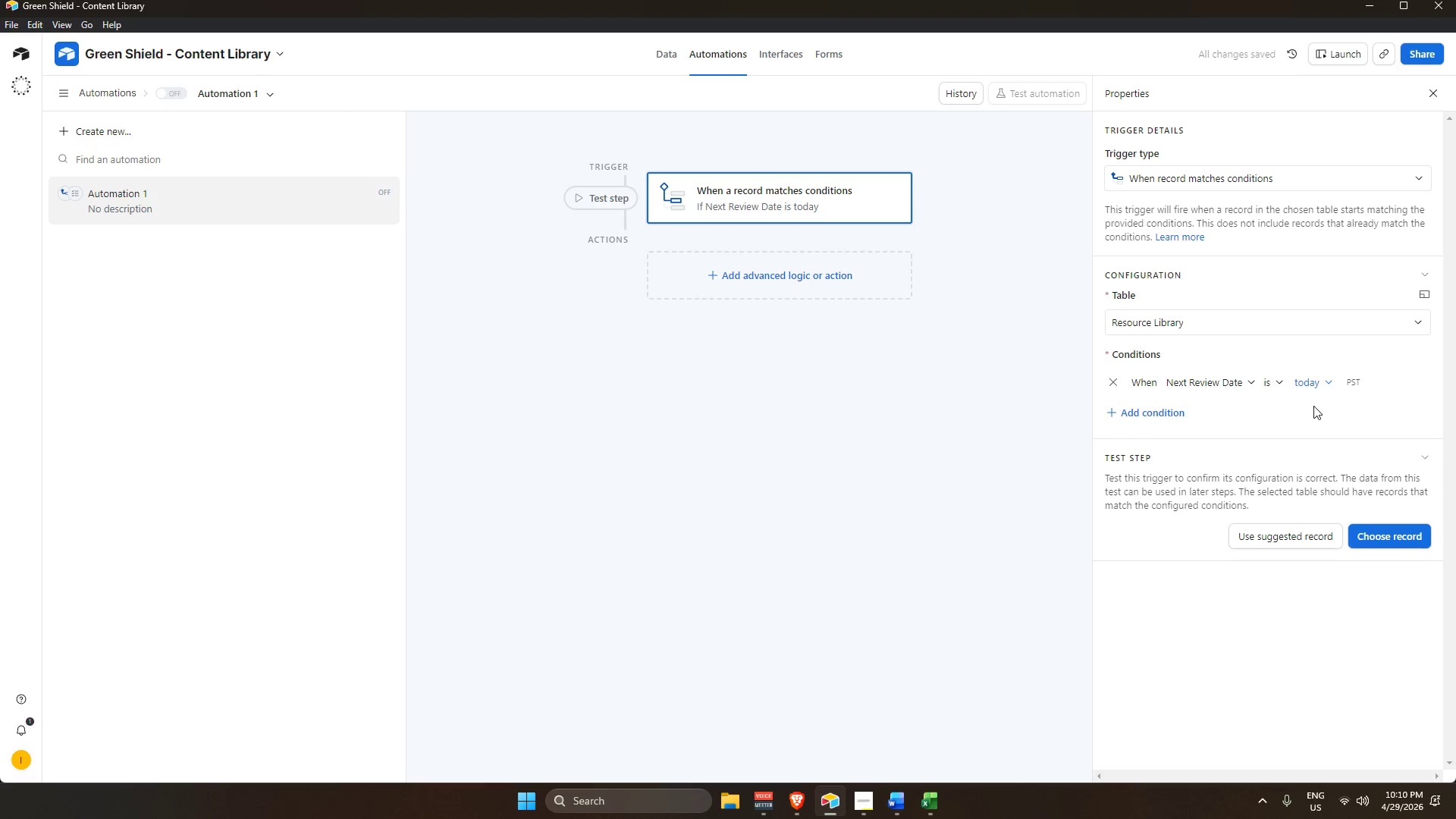 
left_click([780, 275])
 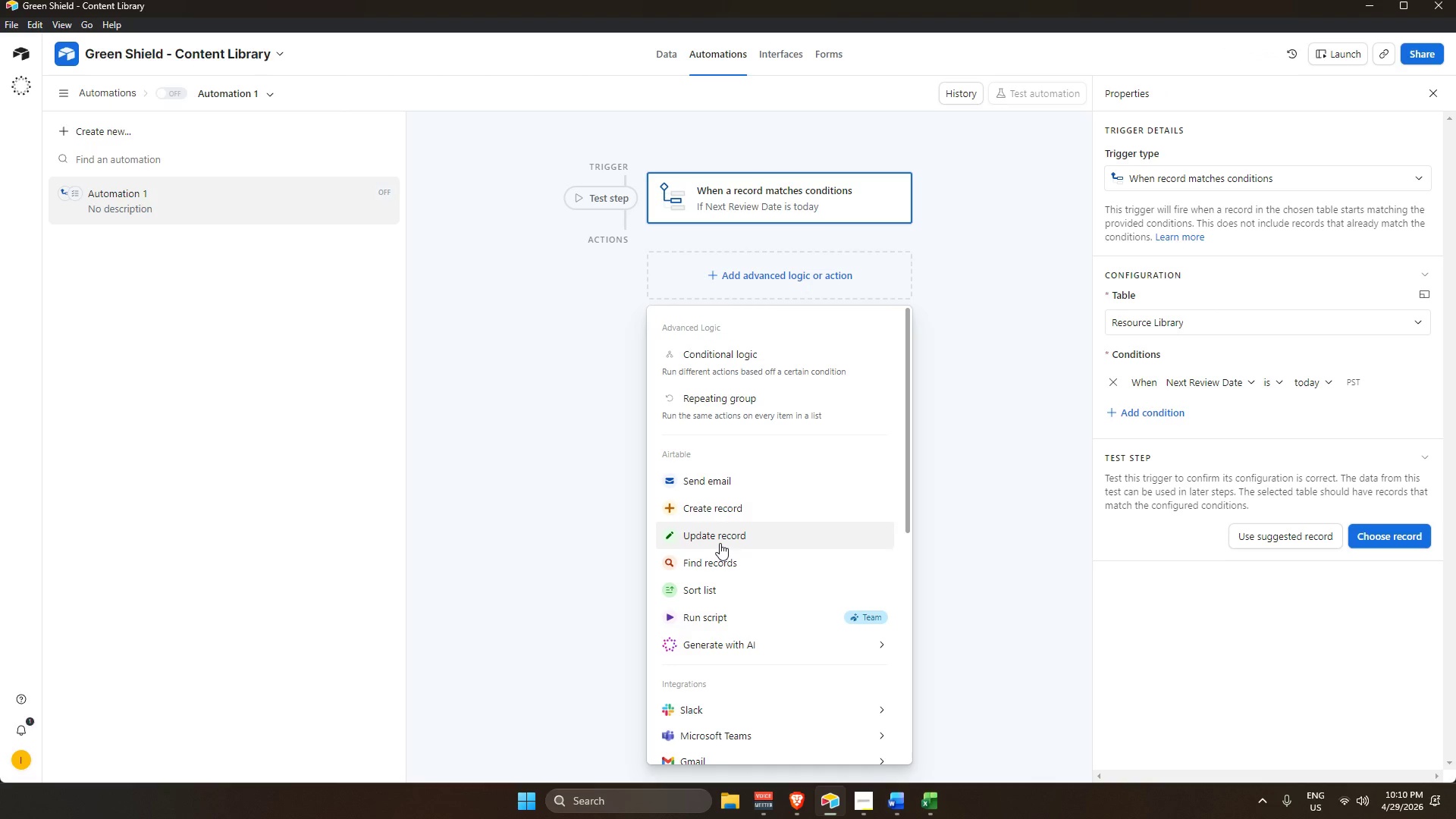 
wait(11.08)
 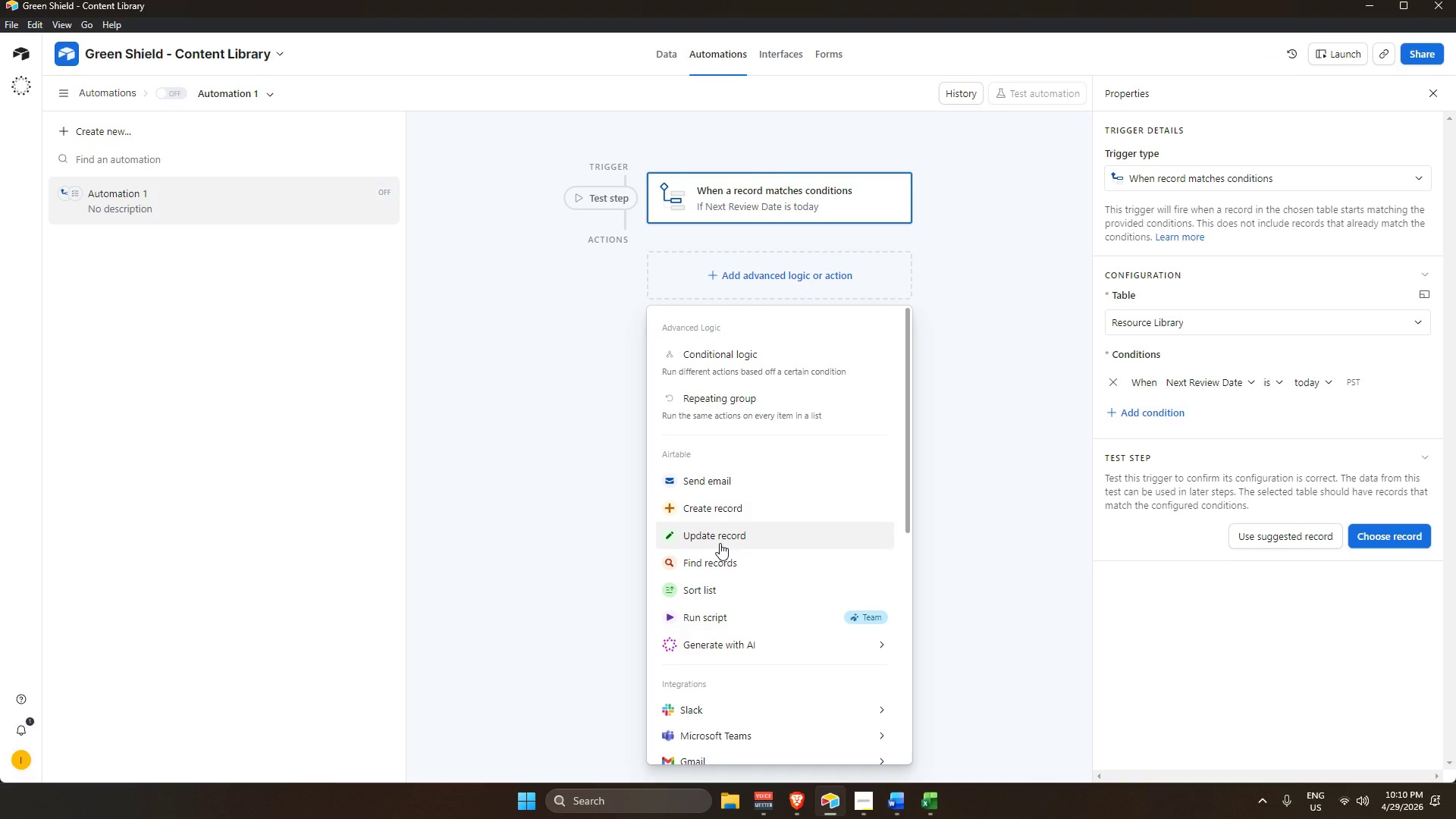 
left_click([1139, 462])
 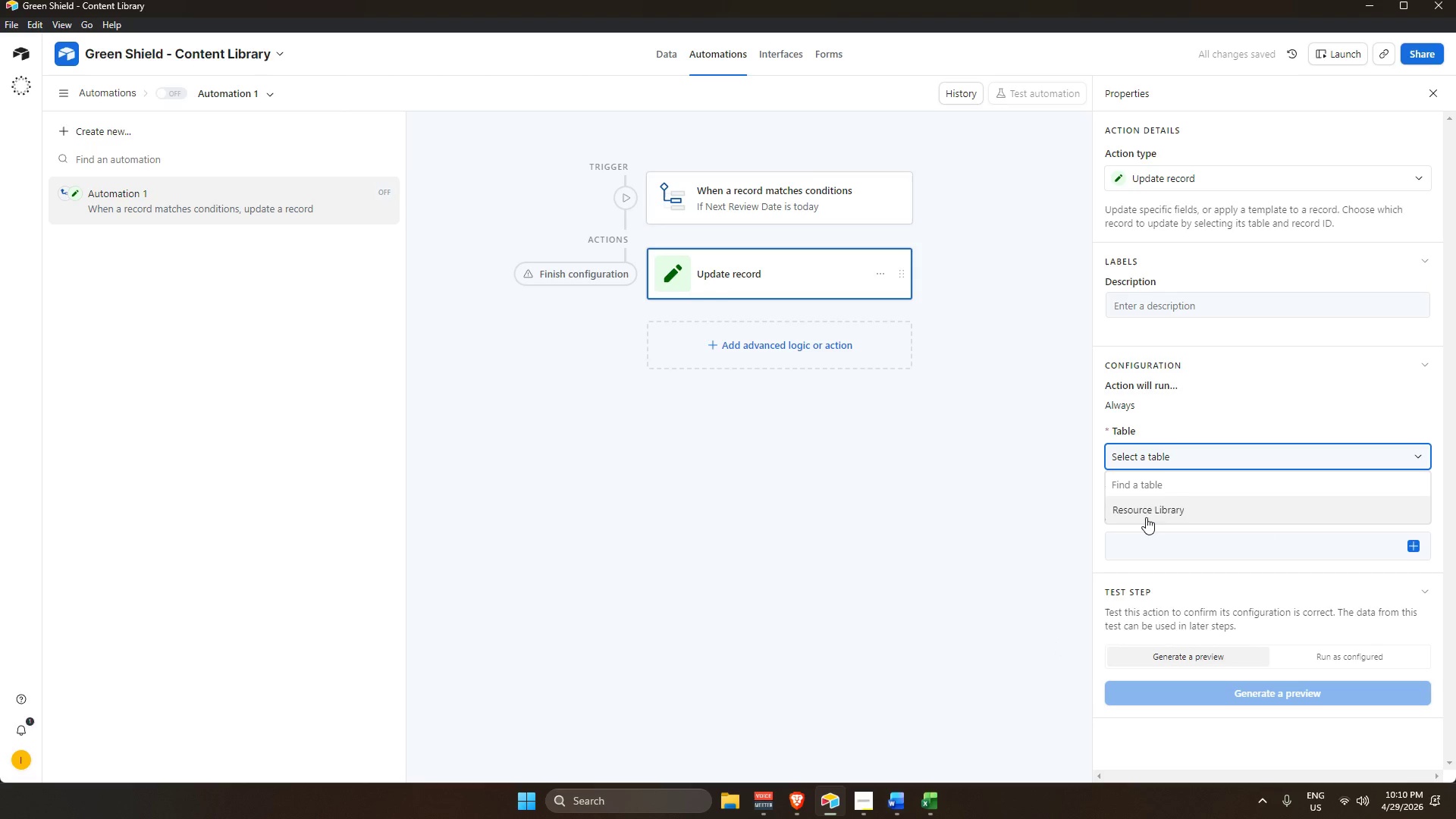 
left_click([1145, 517])
 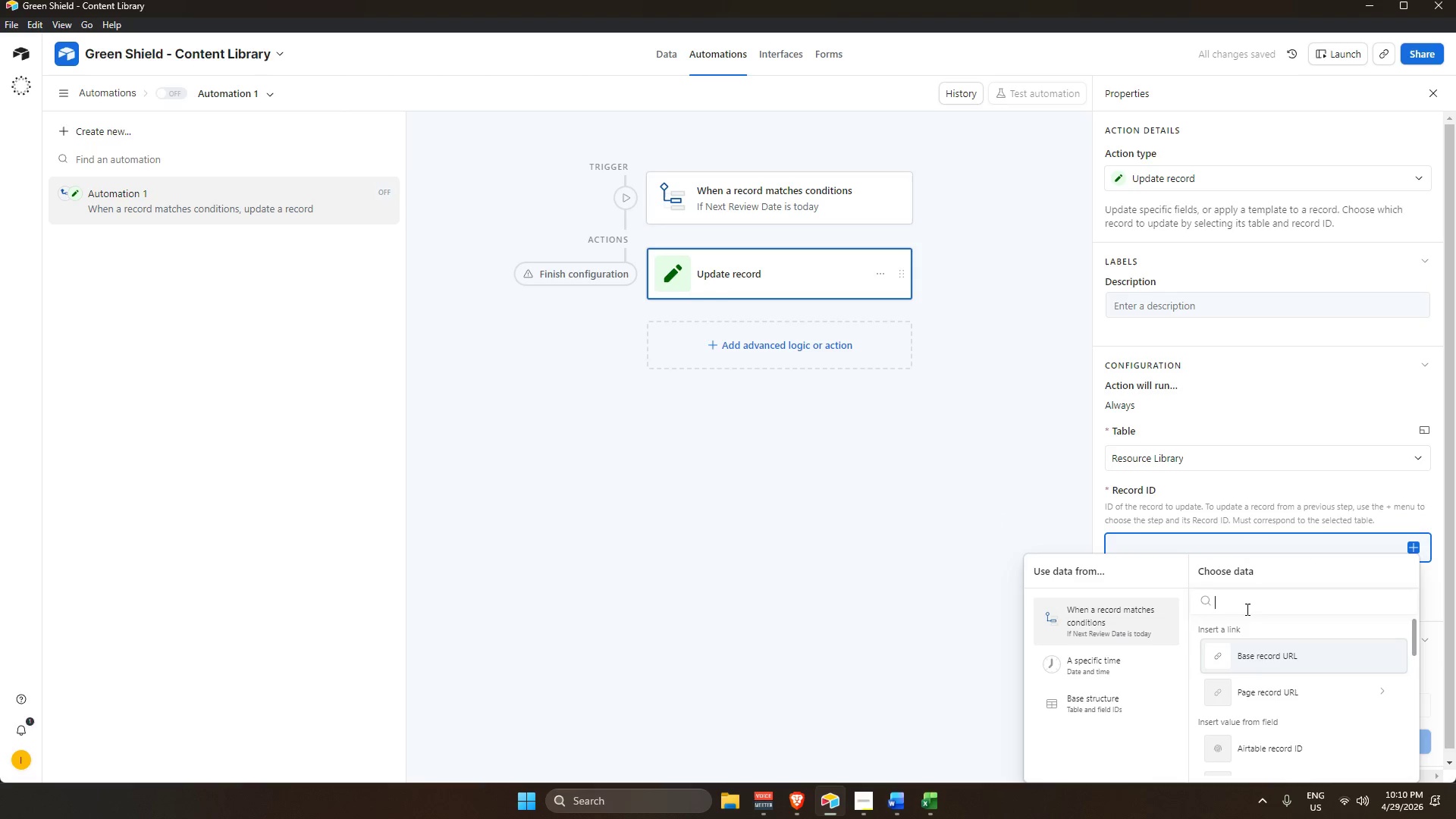 
scroll: coordinate [1197, 570], scroll_direction: down, amount: 2.0
 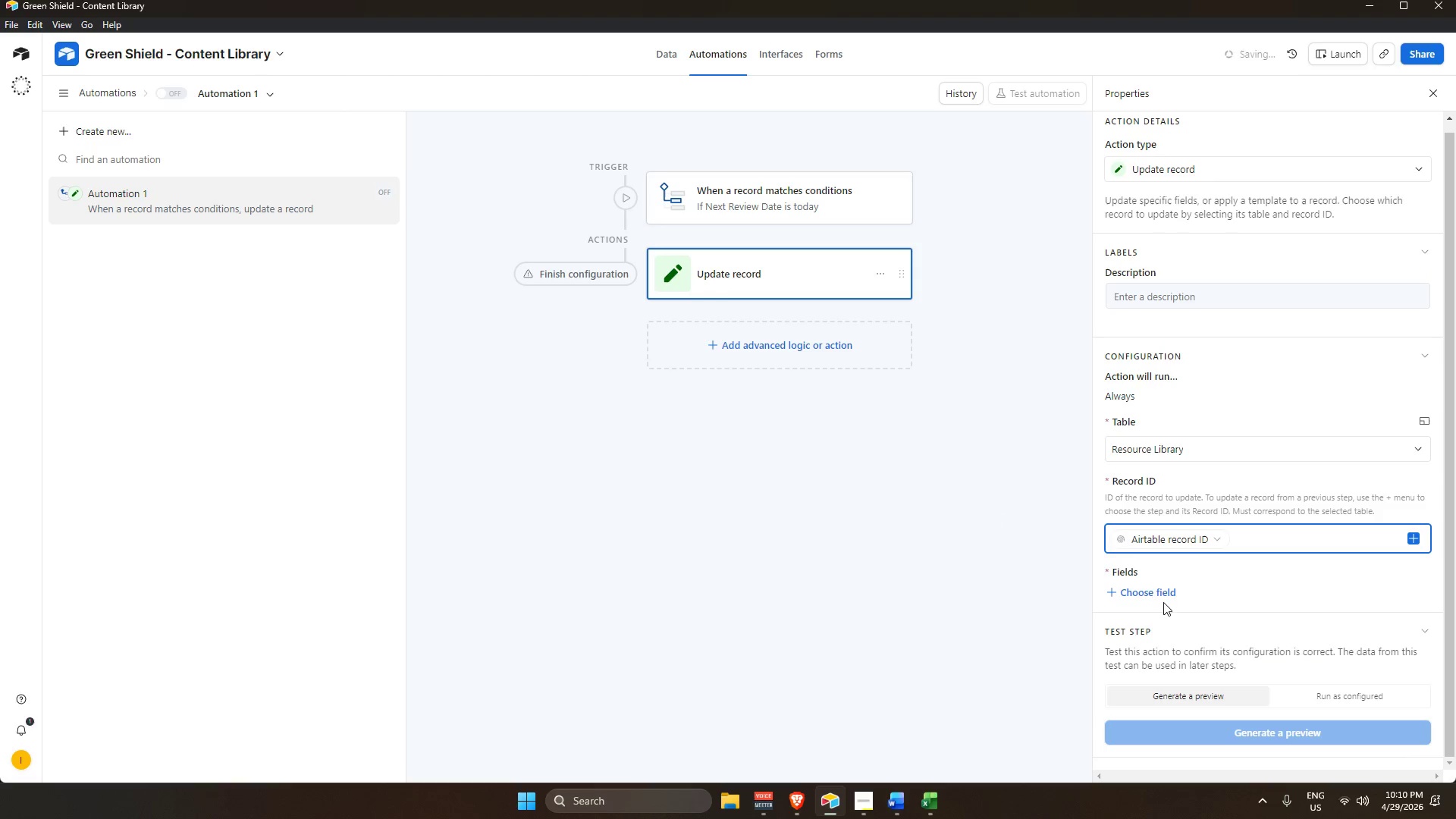 
left_click([1161, 598])
 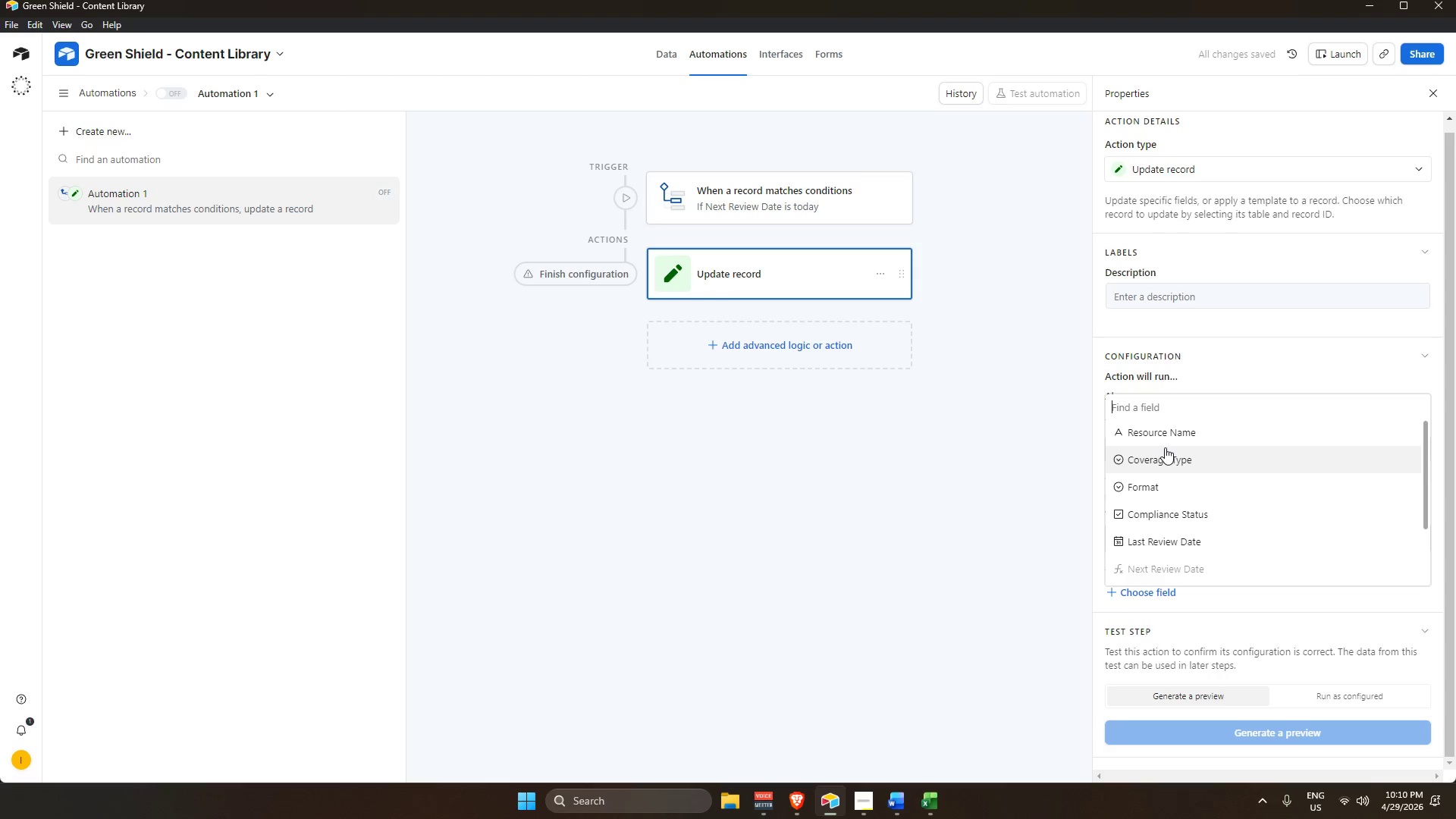 
wait(8.48)
 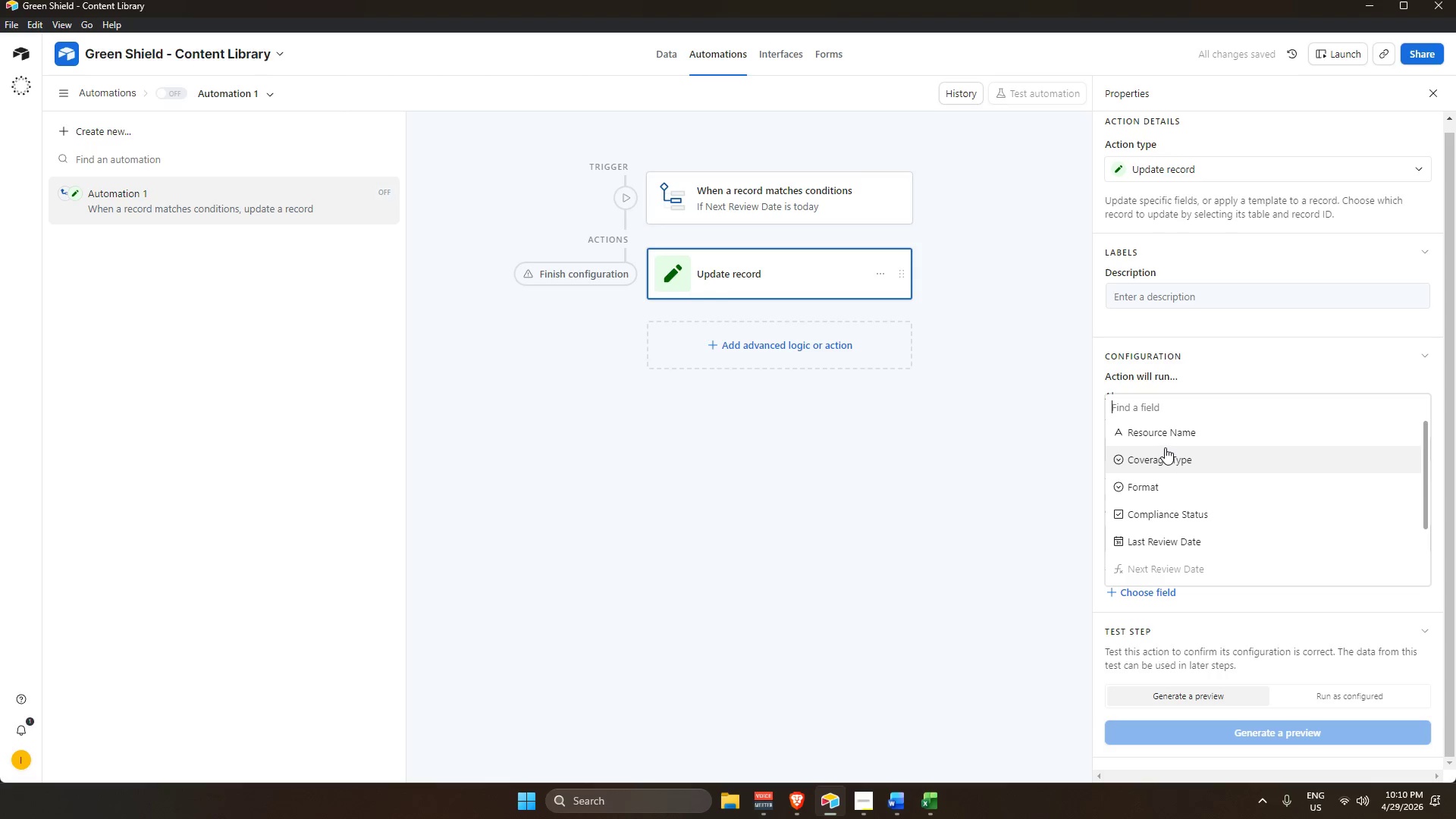 
scroll: coordinate [1156, 529], scroll_direction: down, amount: 4.0
 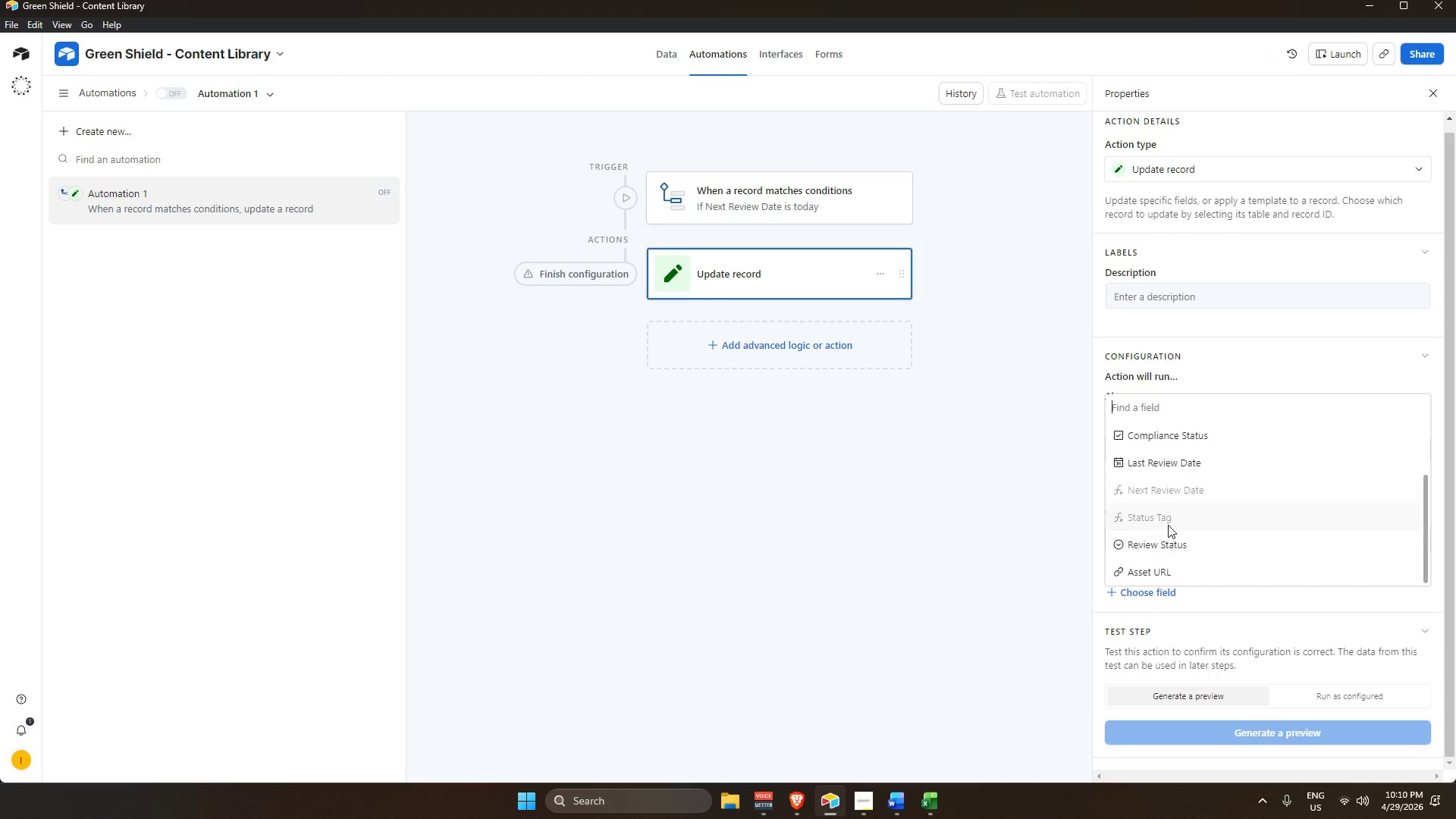 
scroll: coordinate [1168, 524], scroll_direction: up, amount: 6.0
 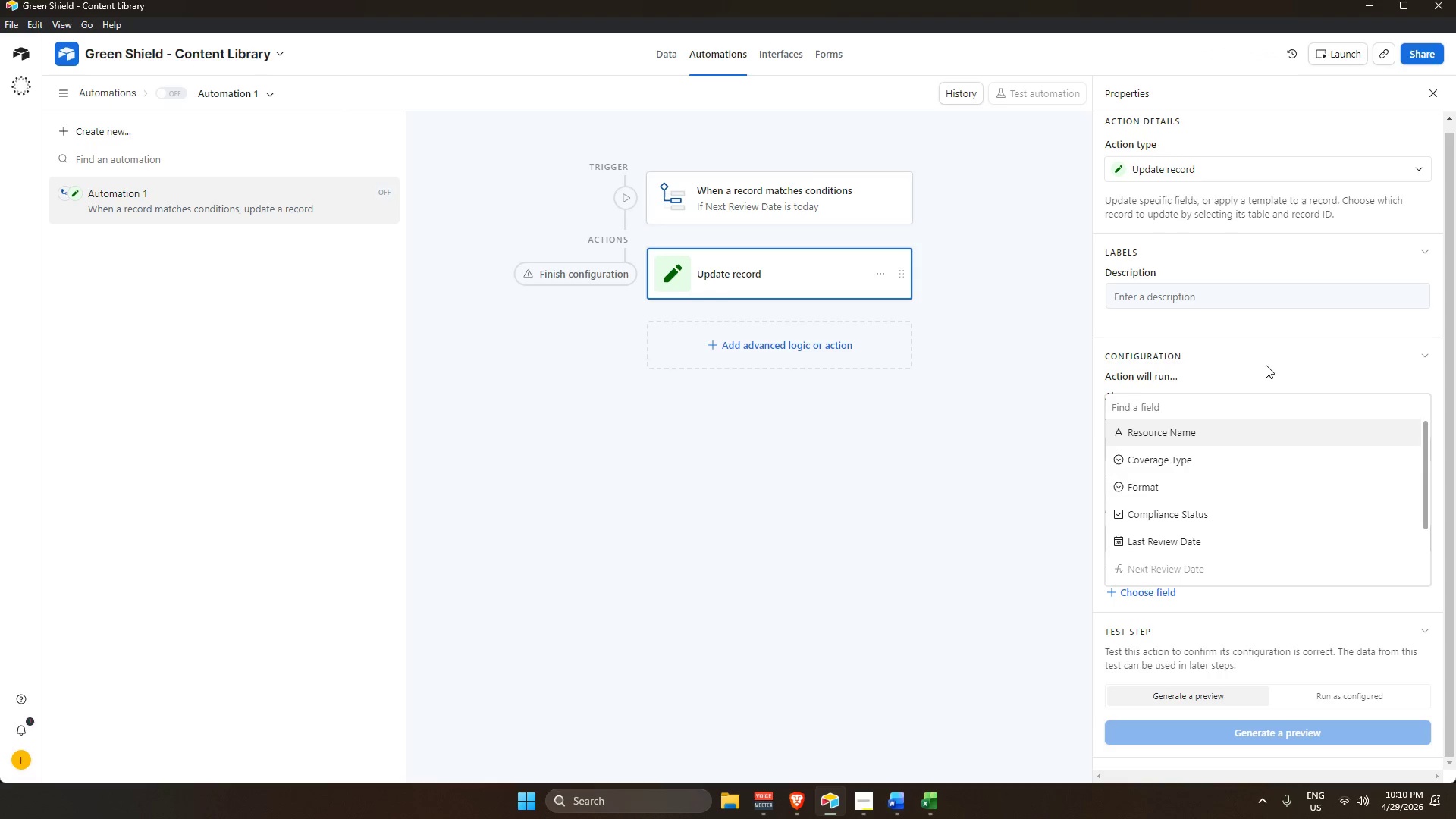 
left_click([1266, 363])
 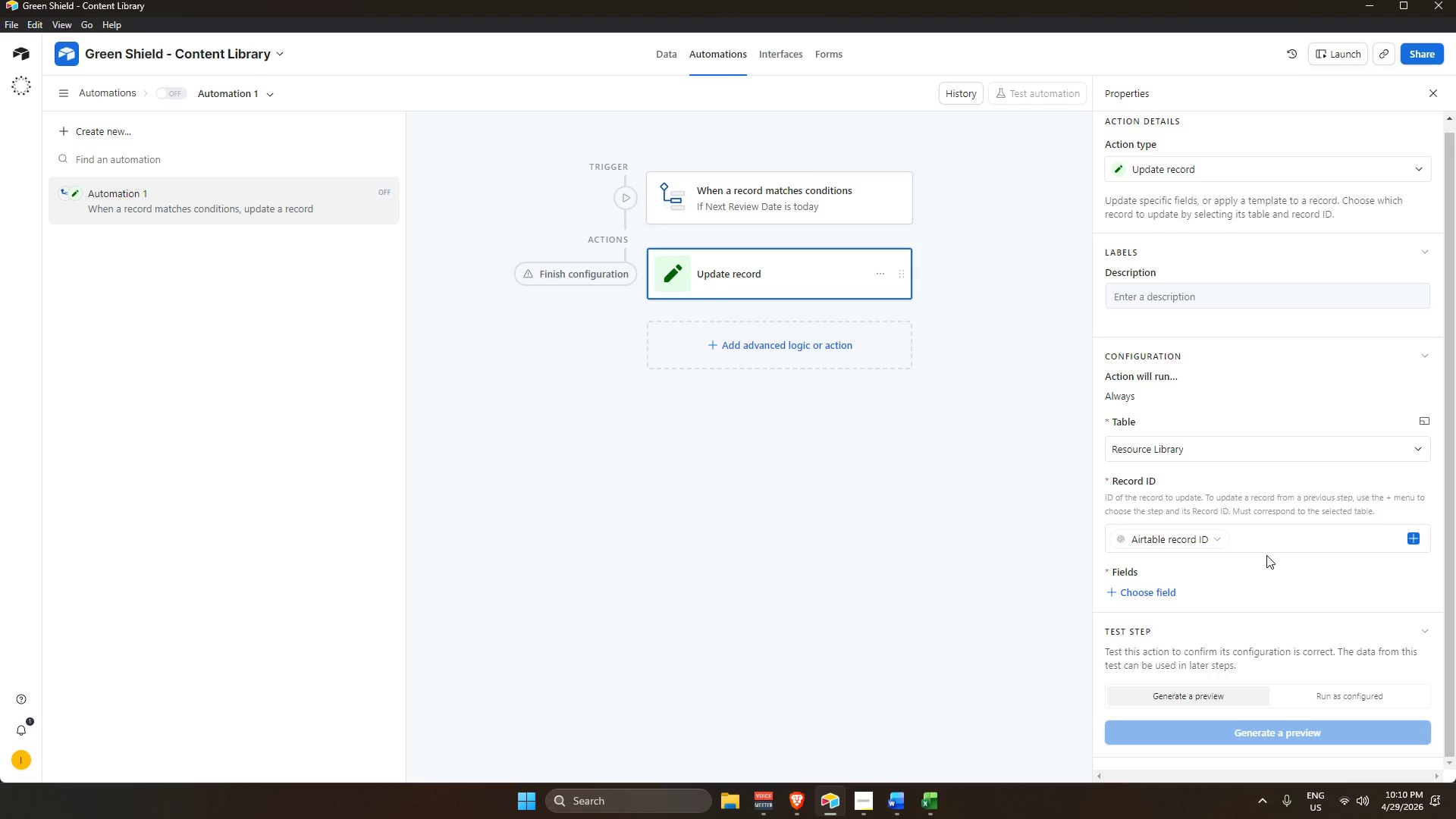 
left_click([1269, 539])
 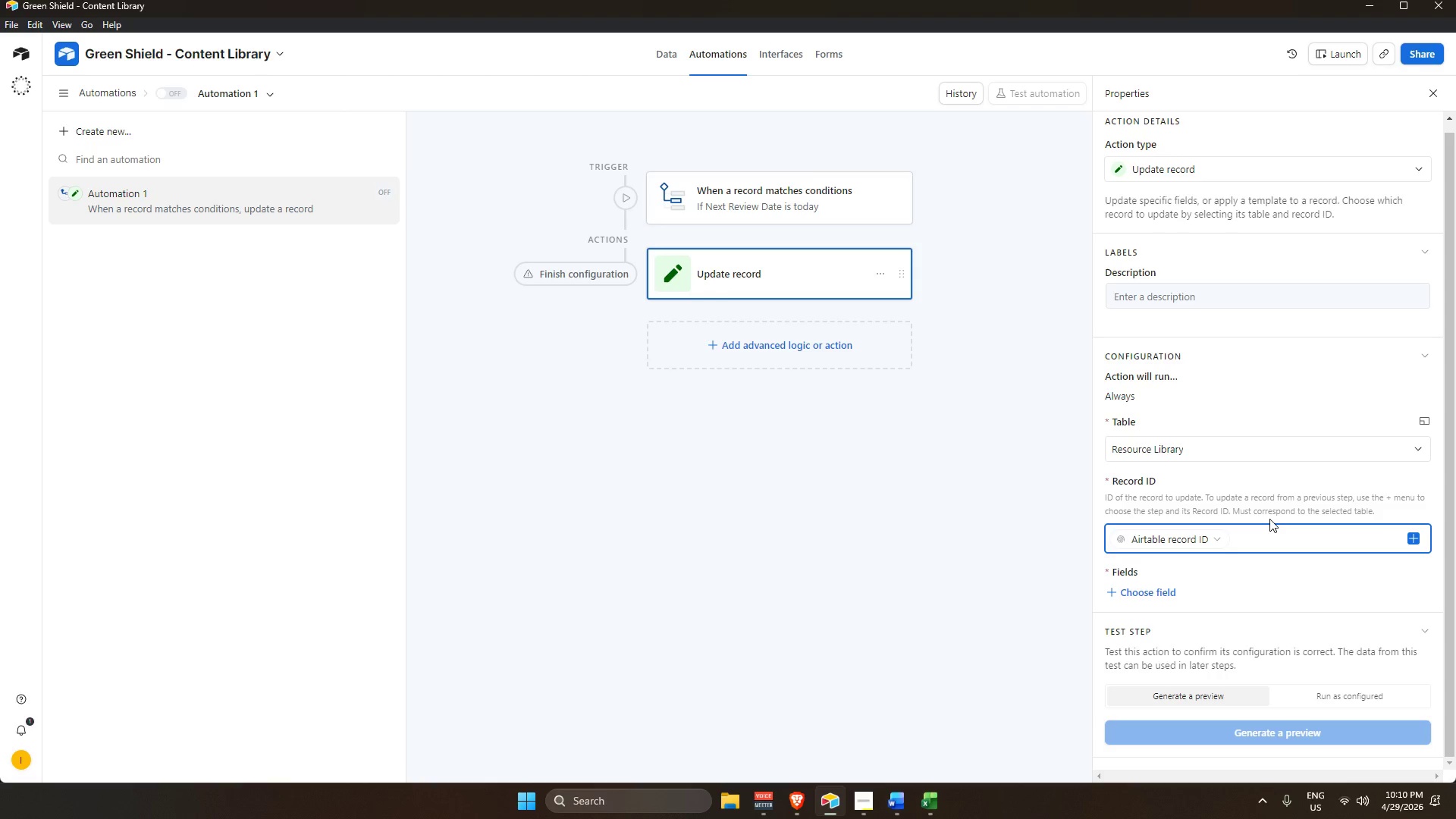 
key(Backspace)
 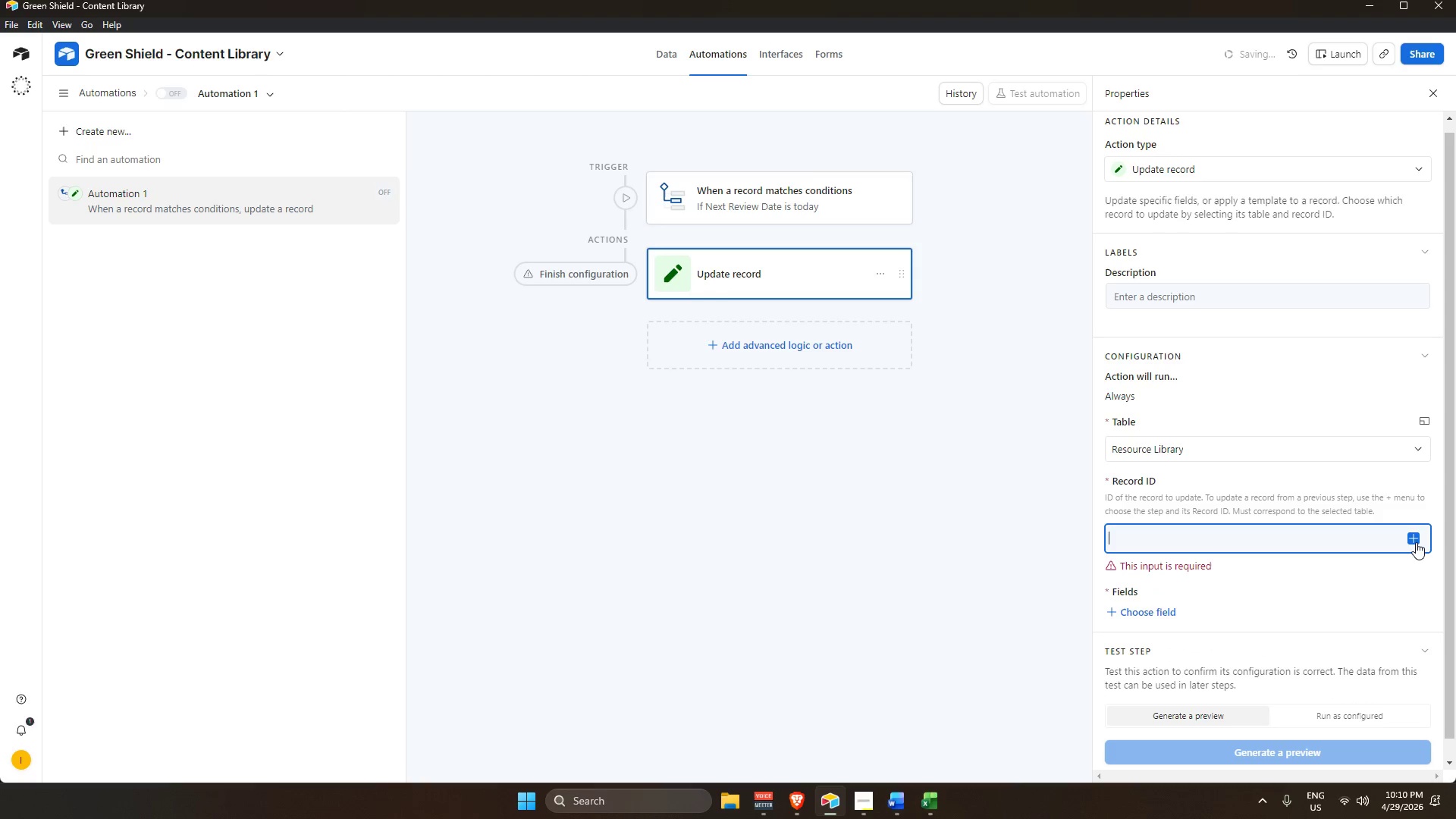 
left_click([1414, 541])
 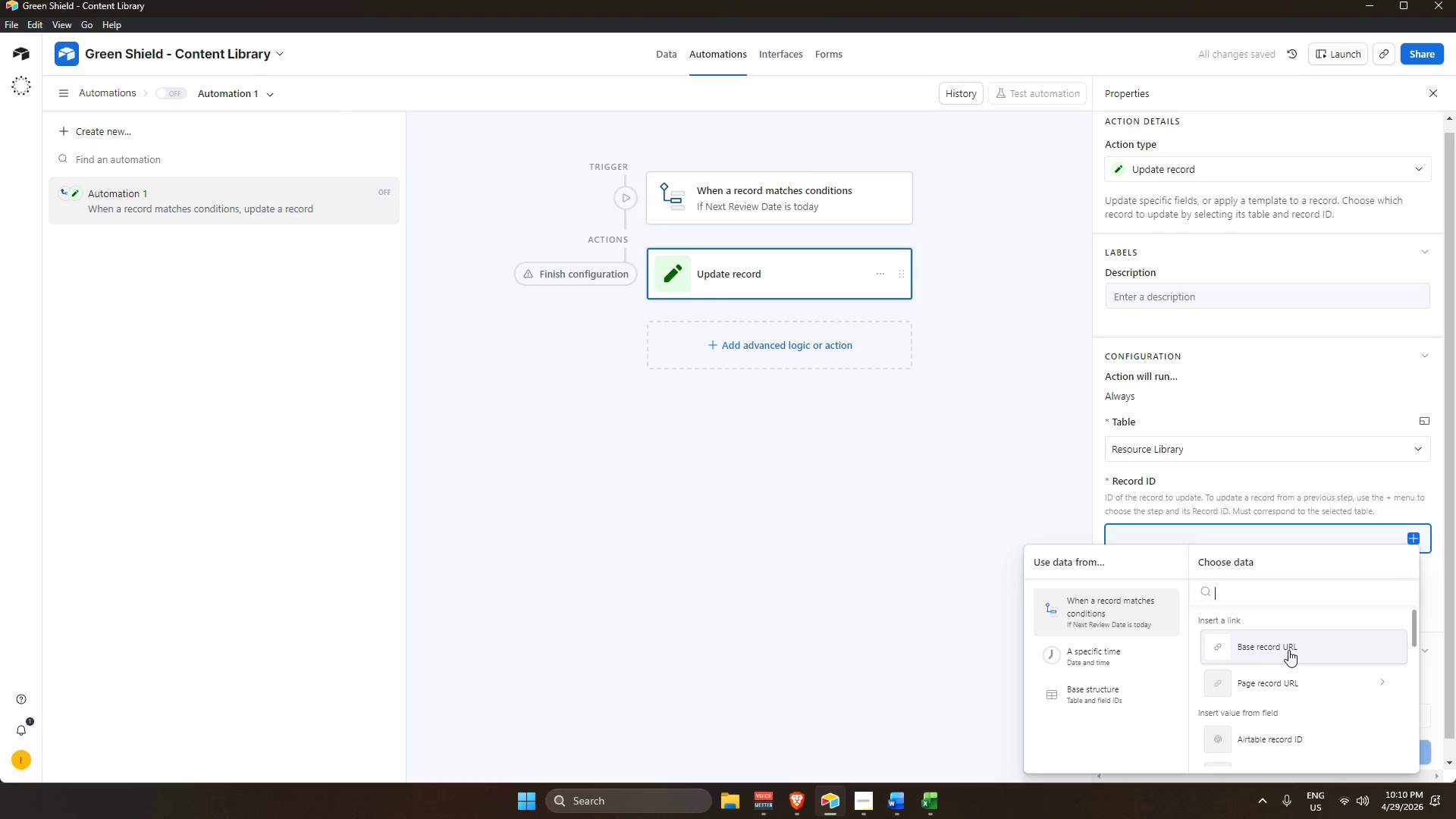 
type(ex)
 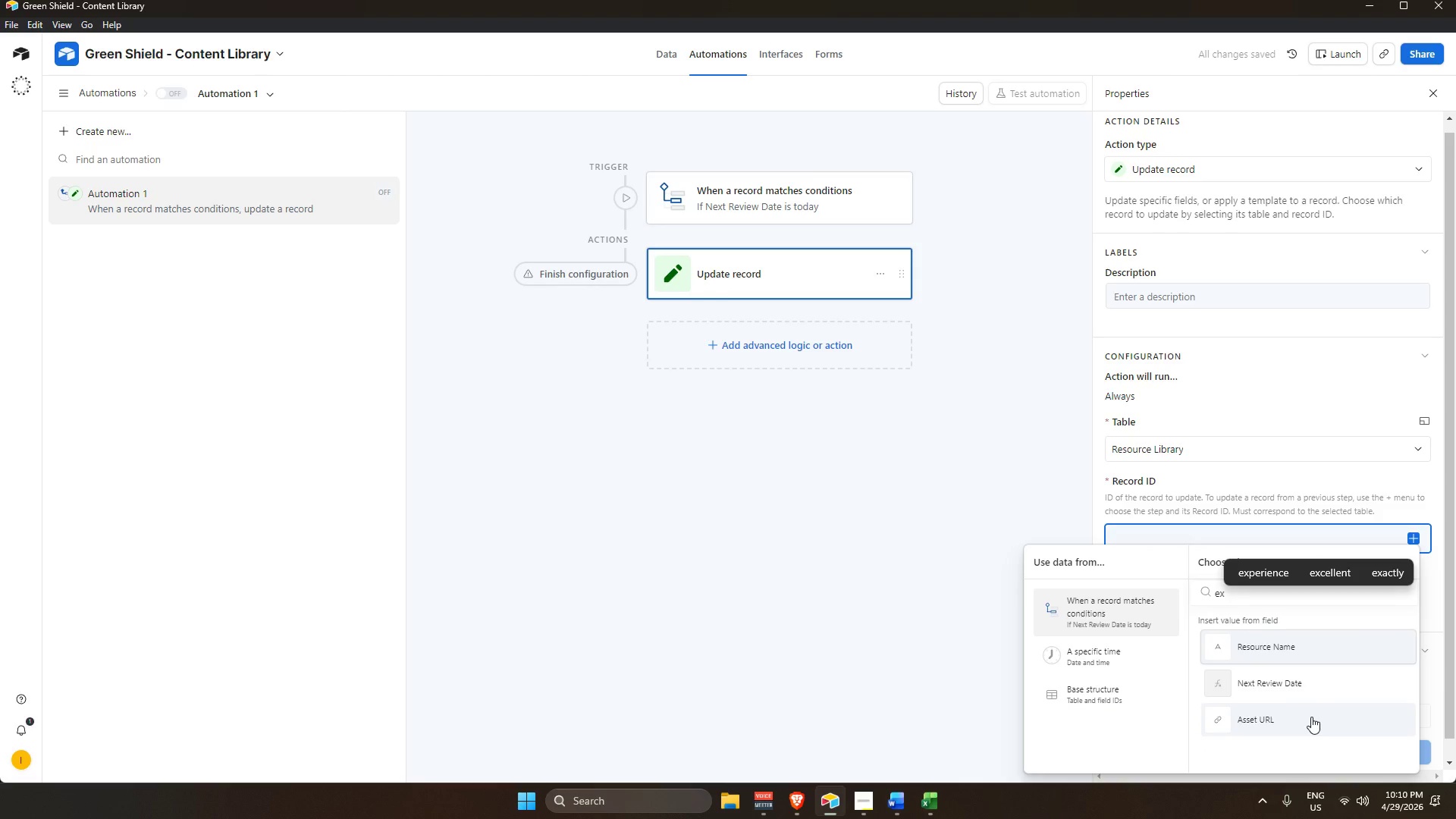 
key(Backspace)
 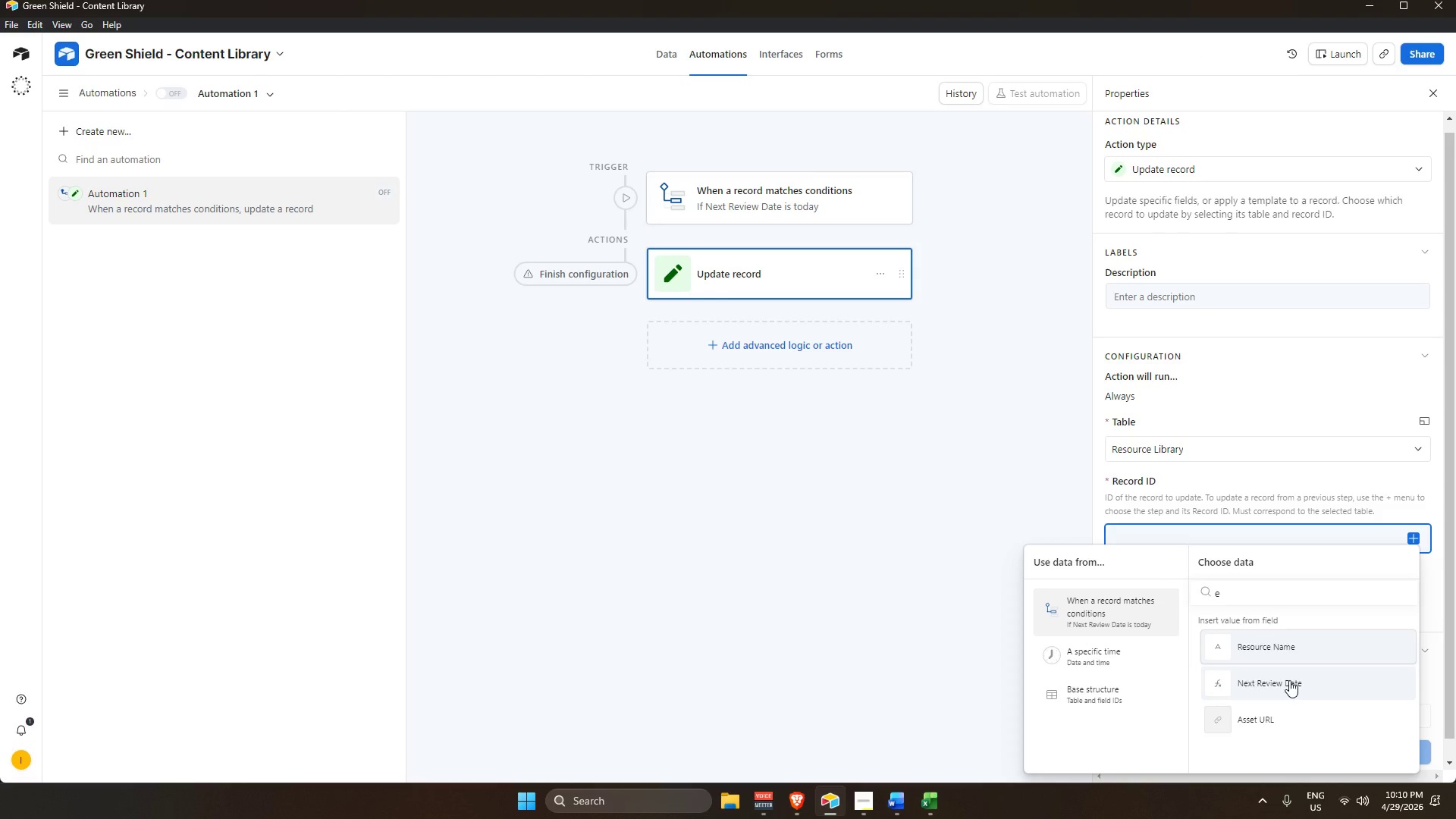 
key(Backspace)
 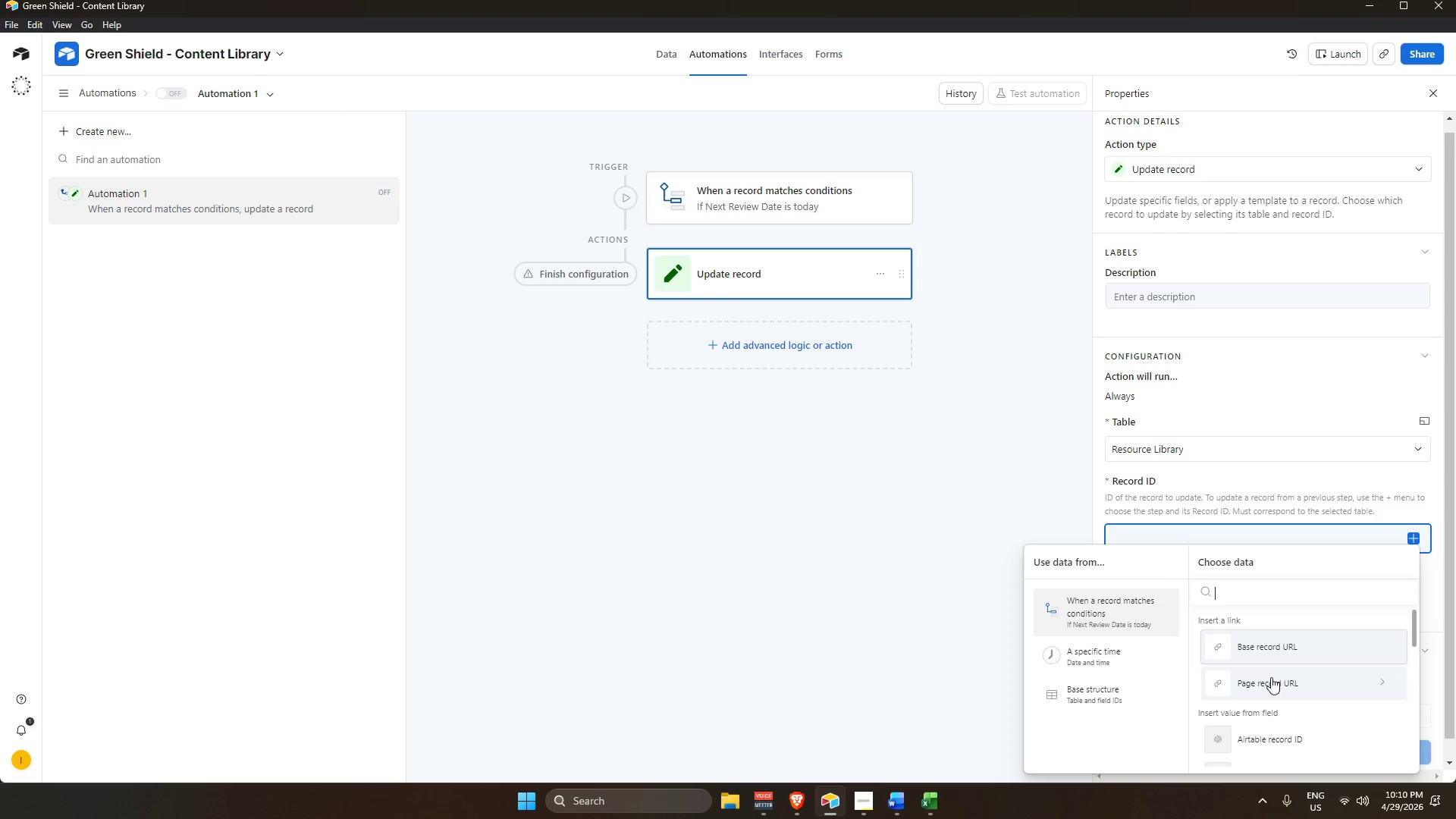 
left_click([1275, 735])
 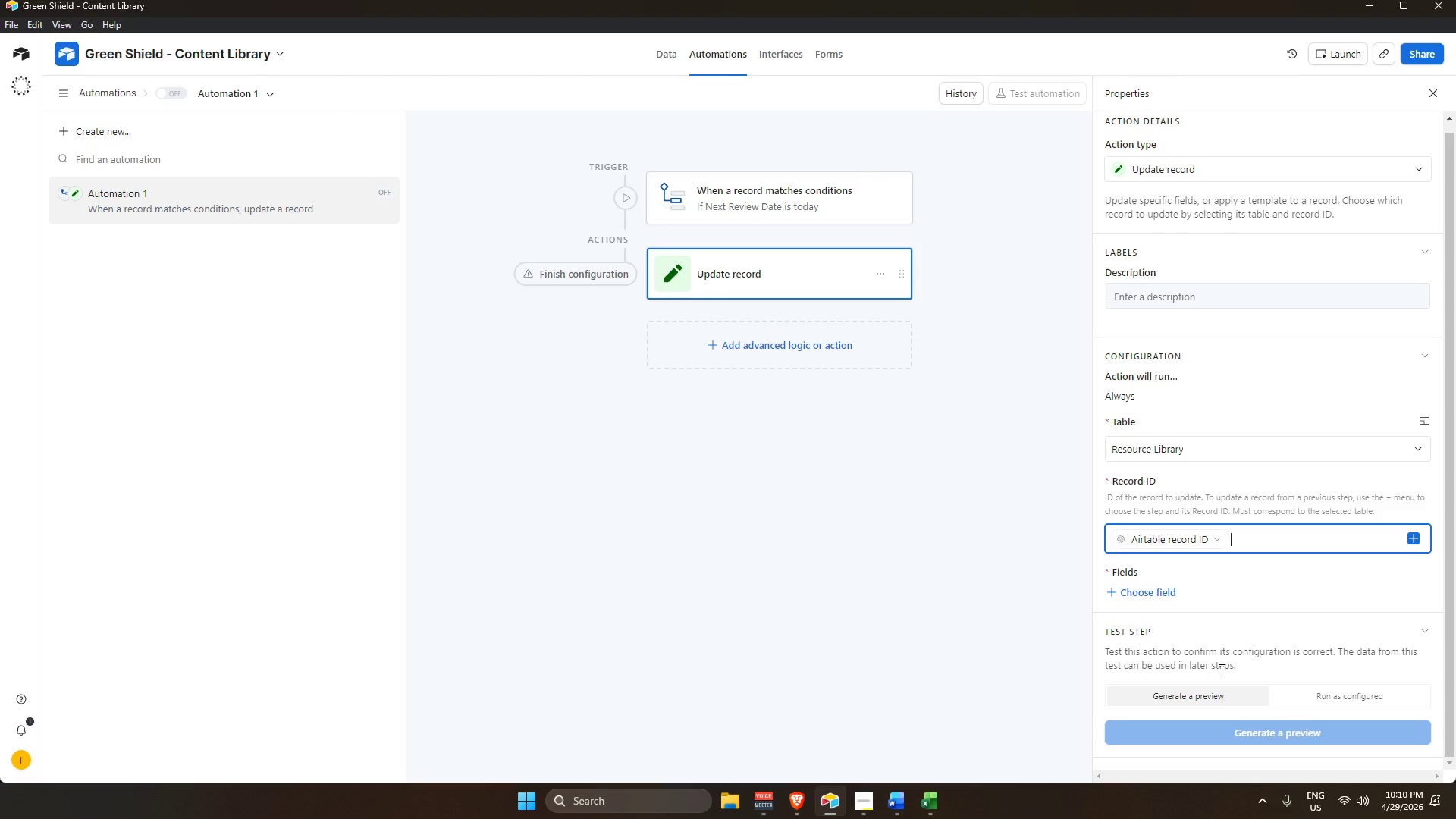 
wait(13.47)
 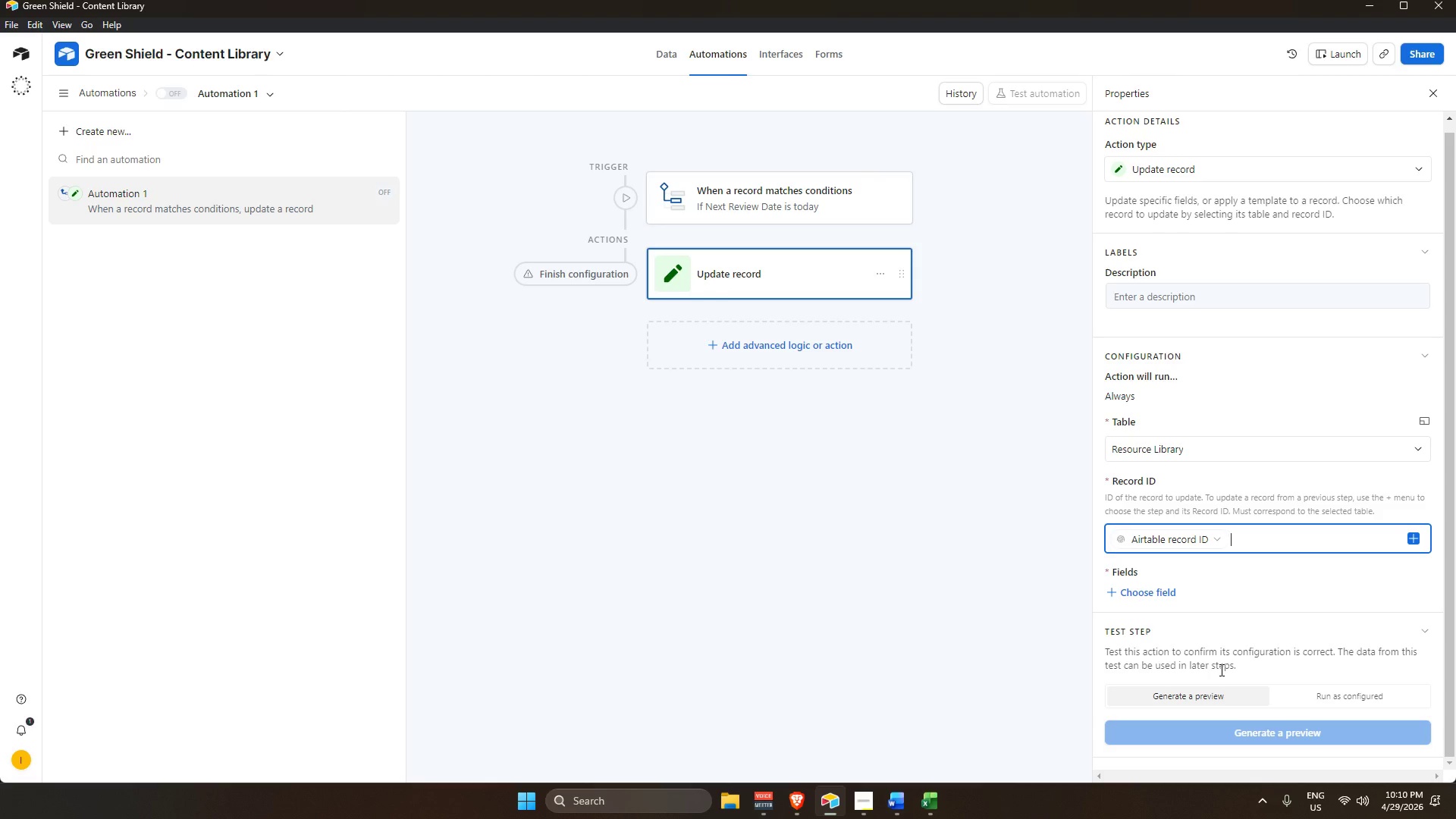 
left_click([1222, 455])
 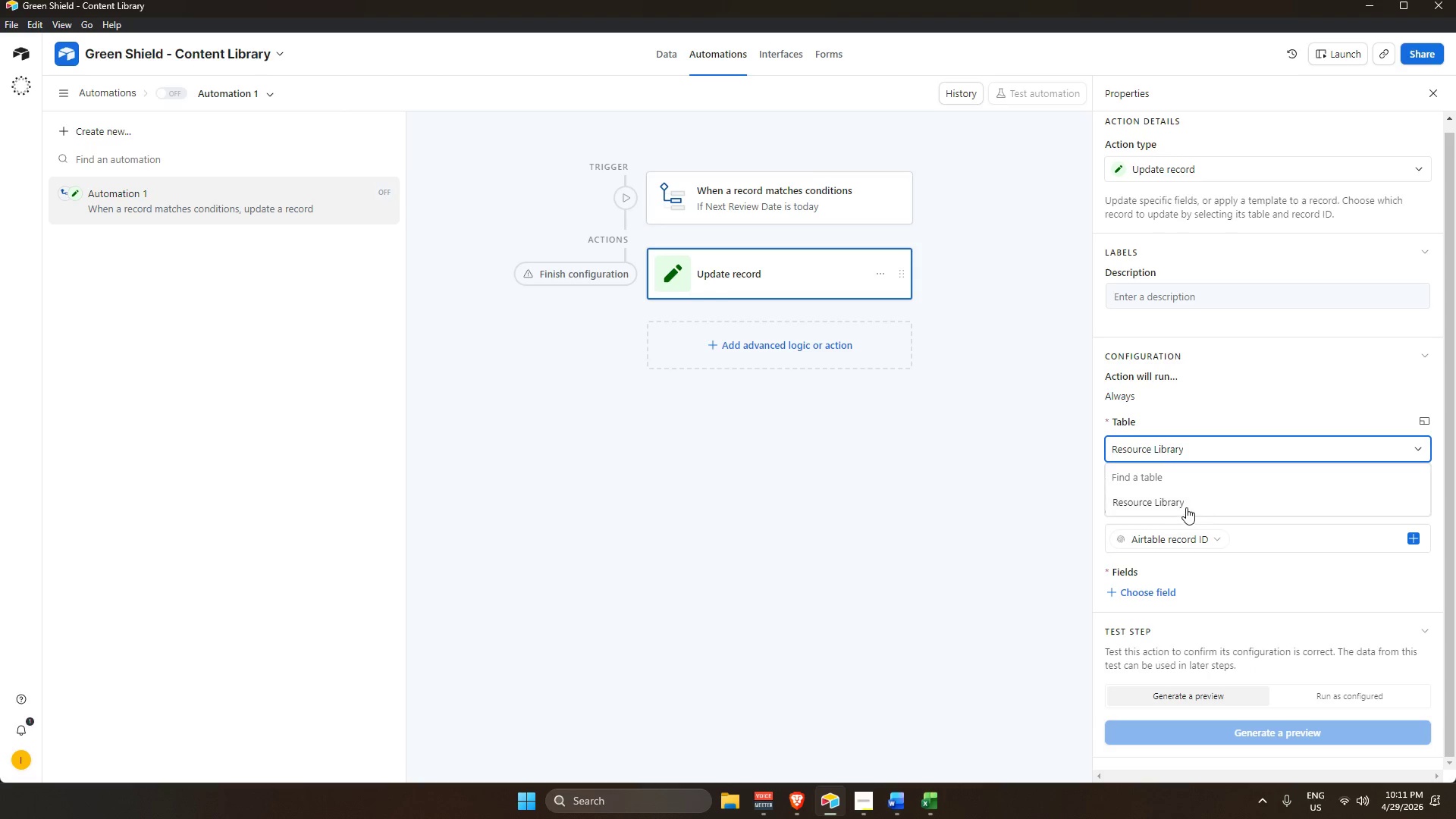 
scroll: coordinate [1183, 505], scroll_direction: down, amount: 3.0
 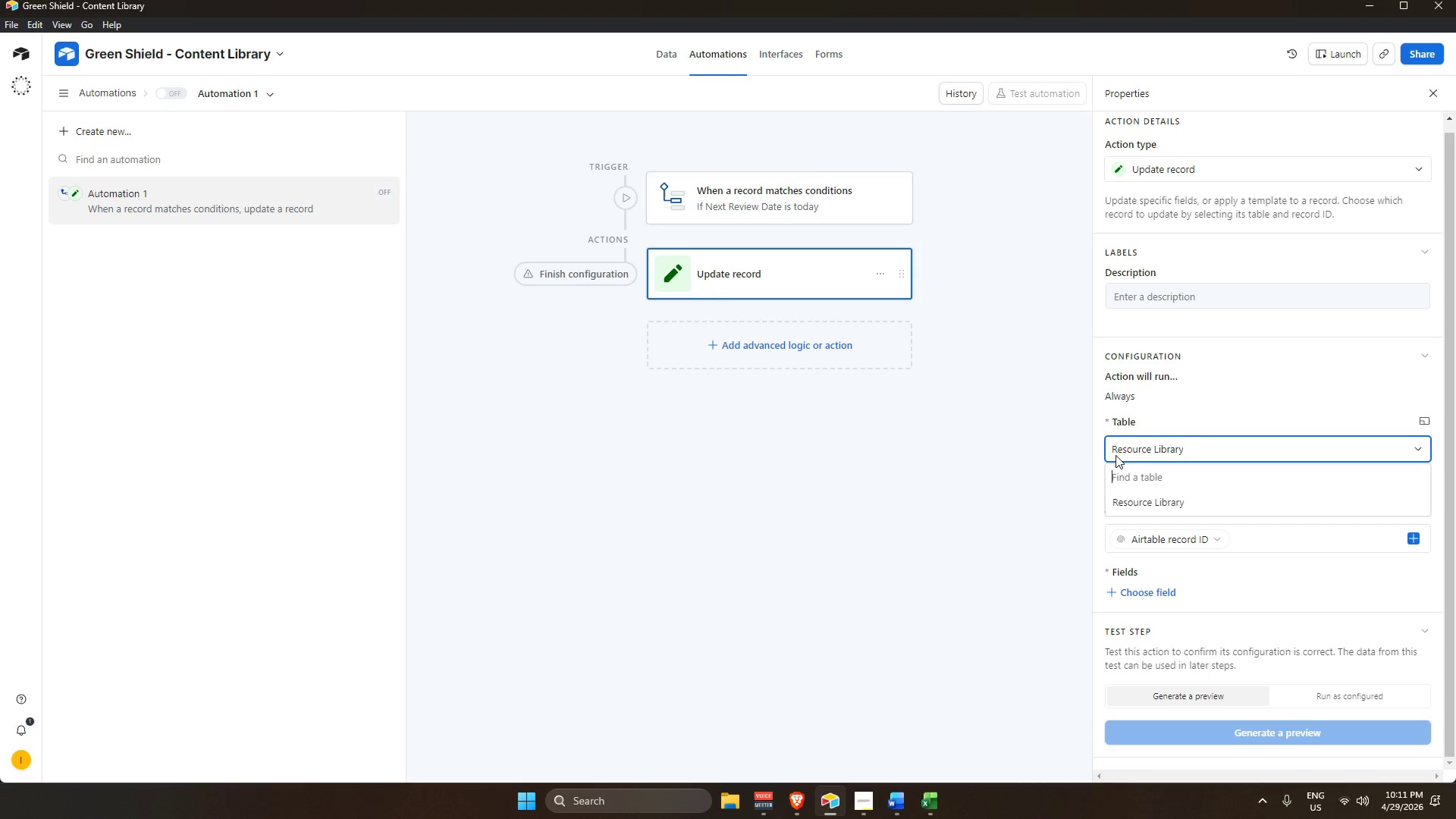 
left_click([1177, 504])
 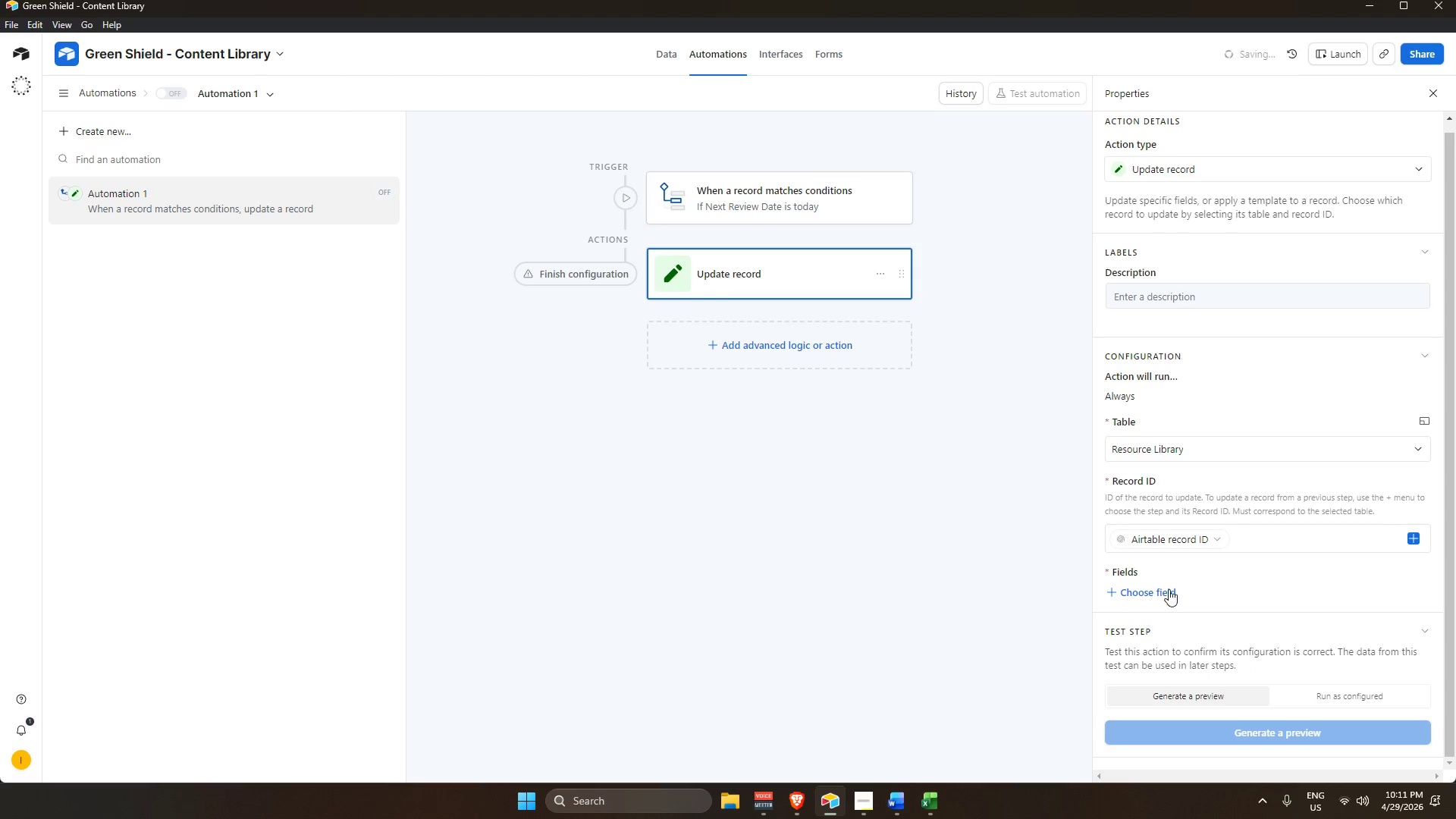 
left_click([1147, 593])
 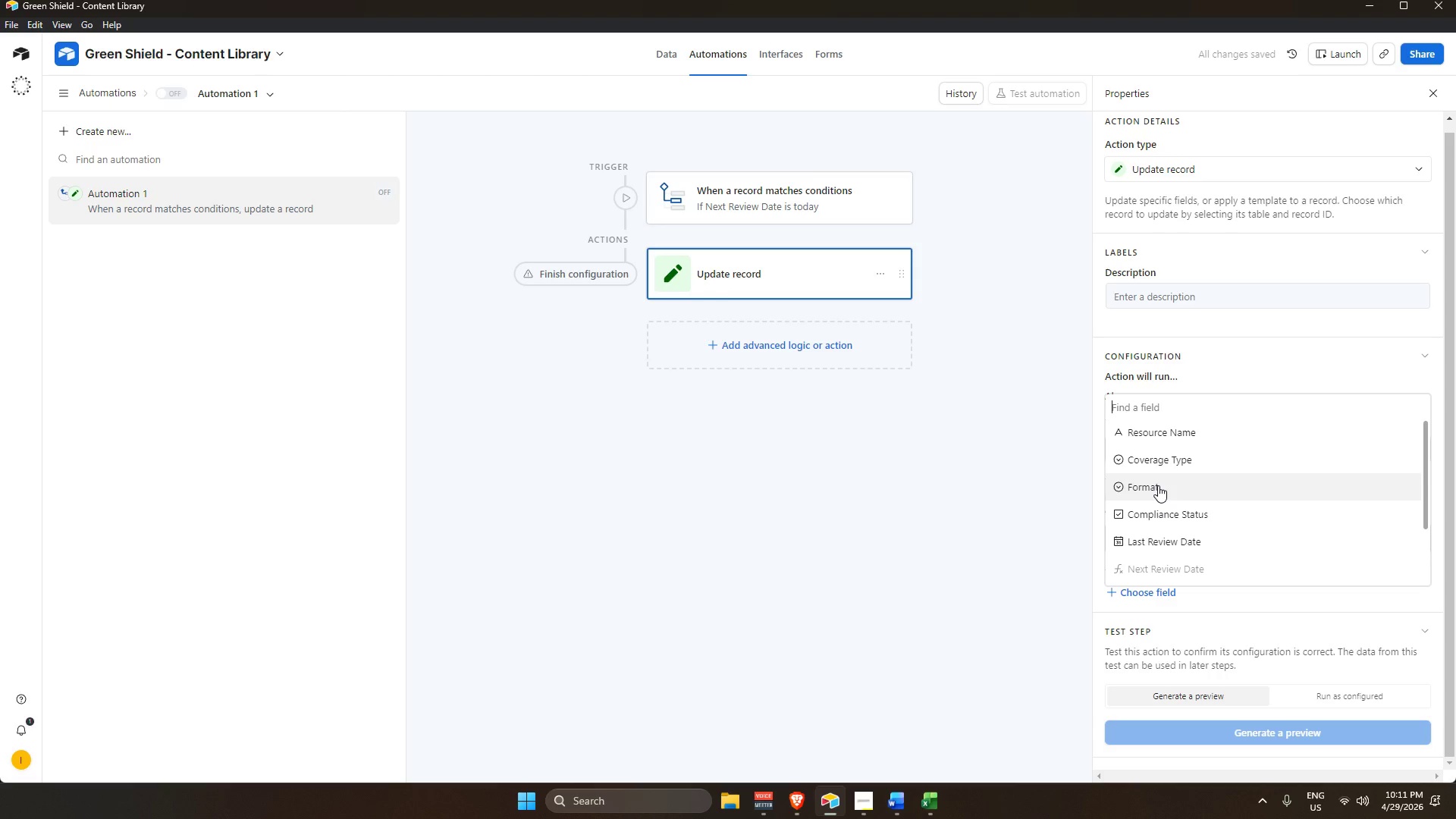 
scroll: coordinate [1166, 500], scroll_direction: down, amount: 4.0
 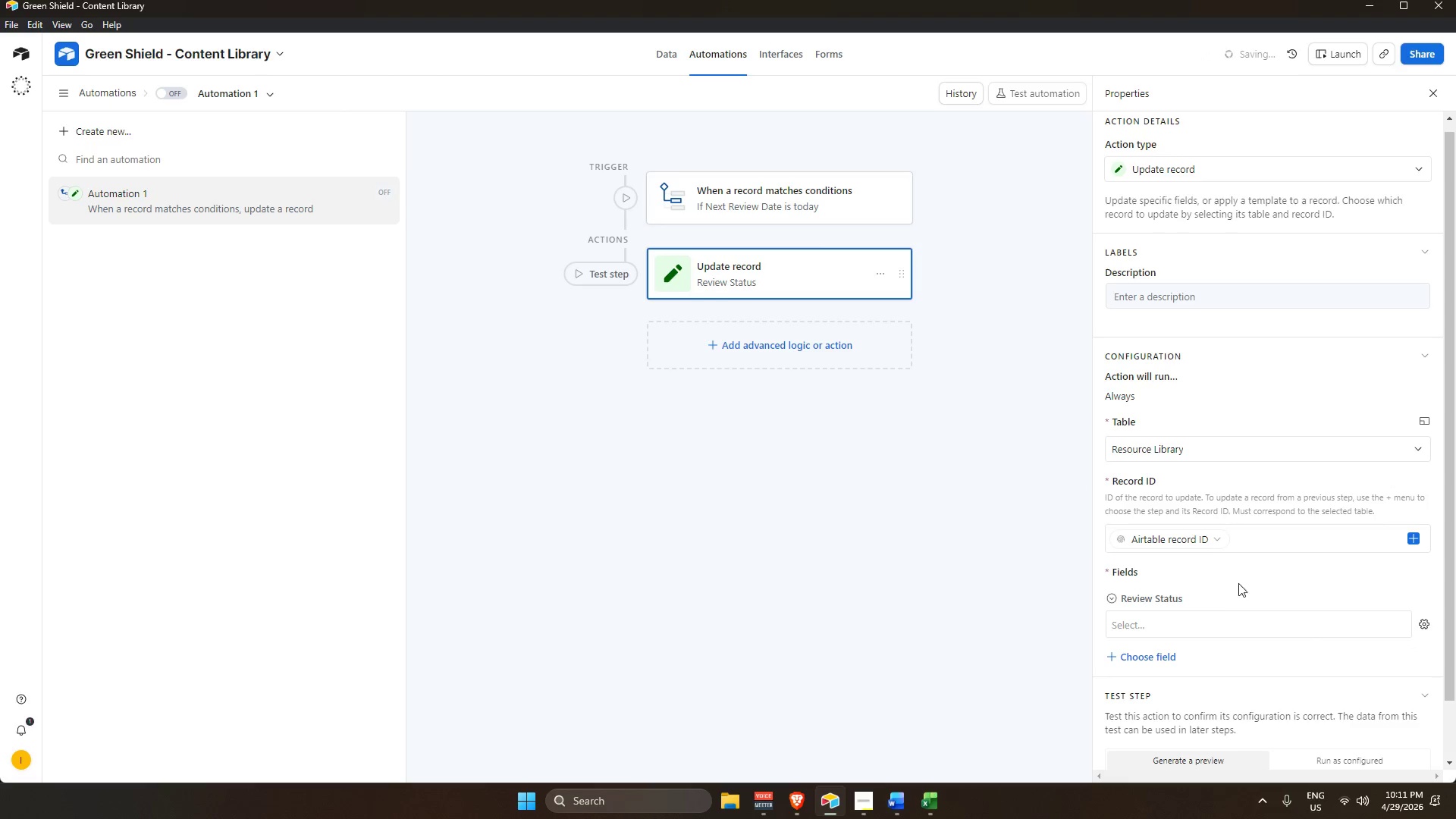 
left_click([1219, 630])
 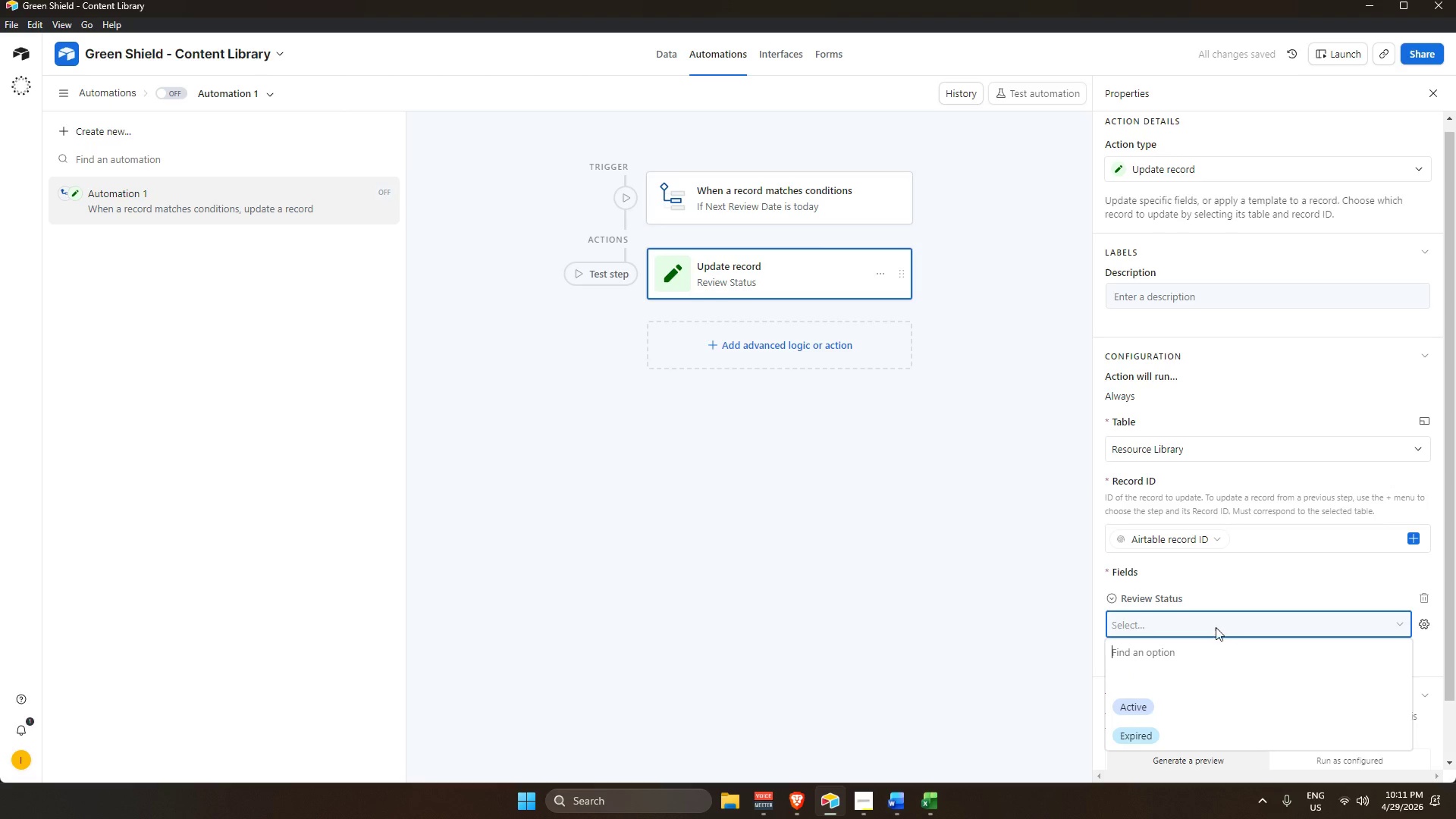 
scroll: coordinate [1025, 644], scroll_direction: down, amount: 4.0
 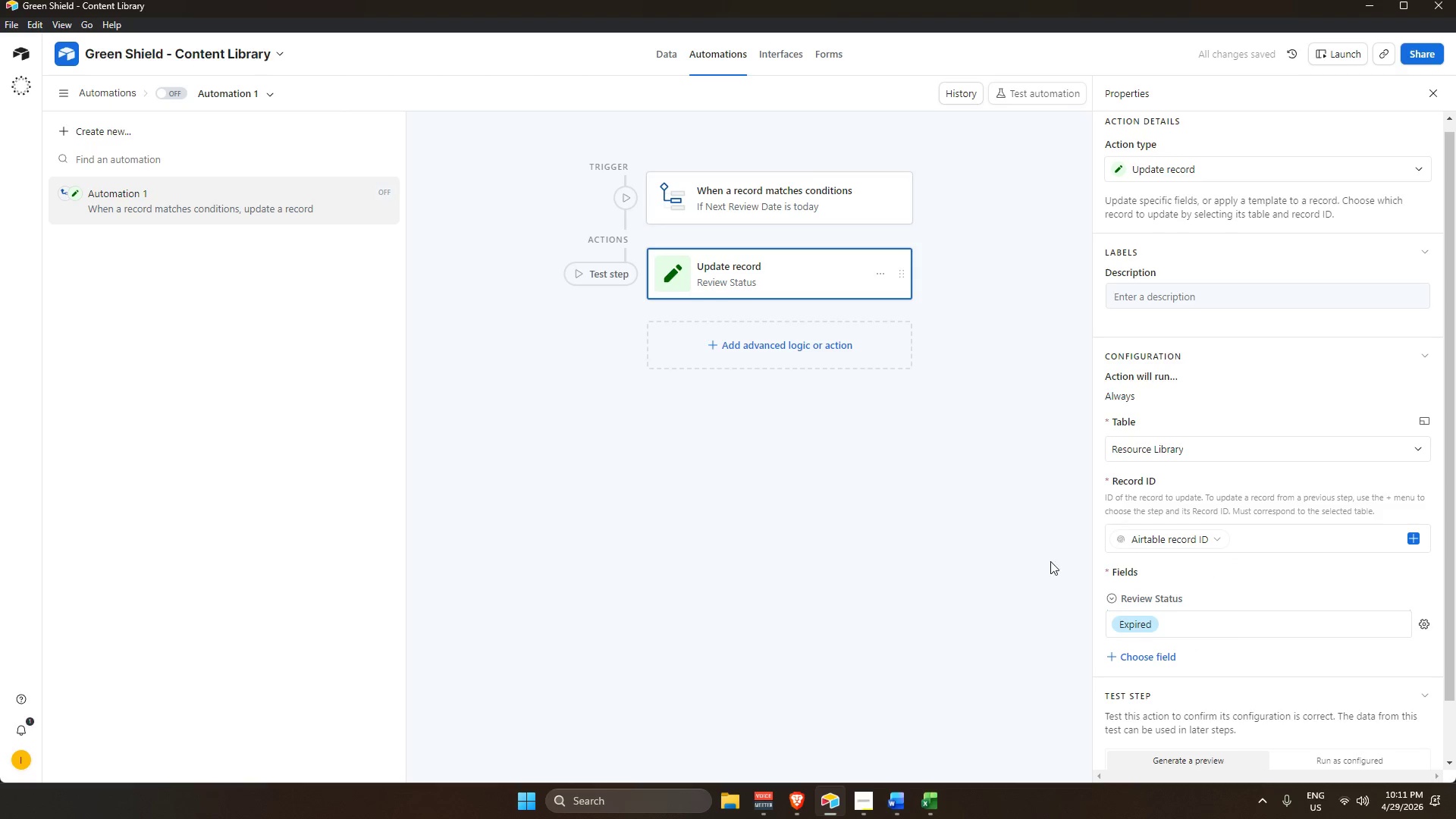 
left_click([726, 491])
 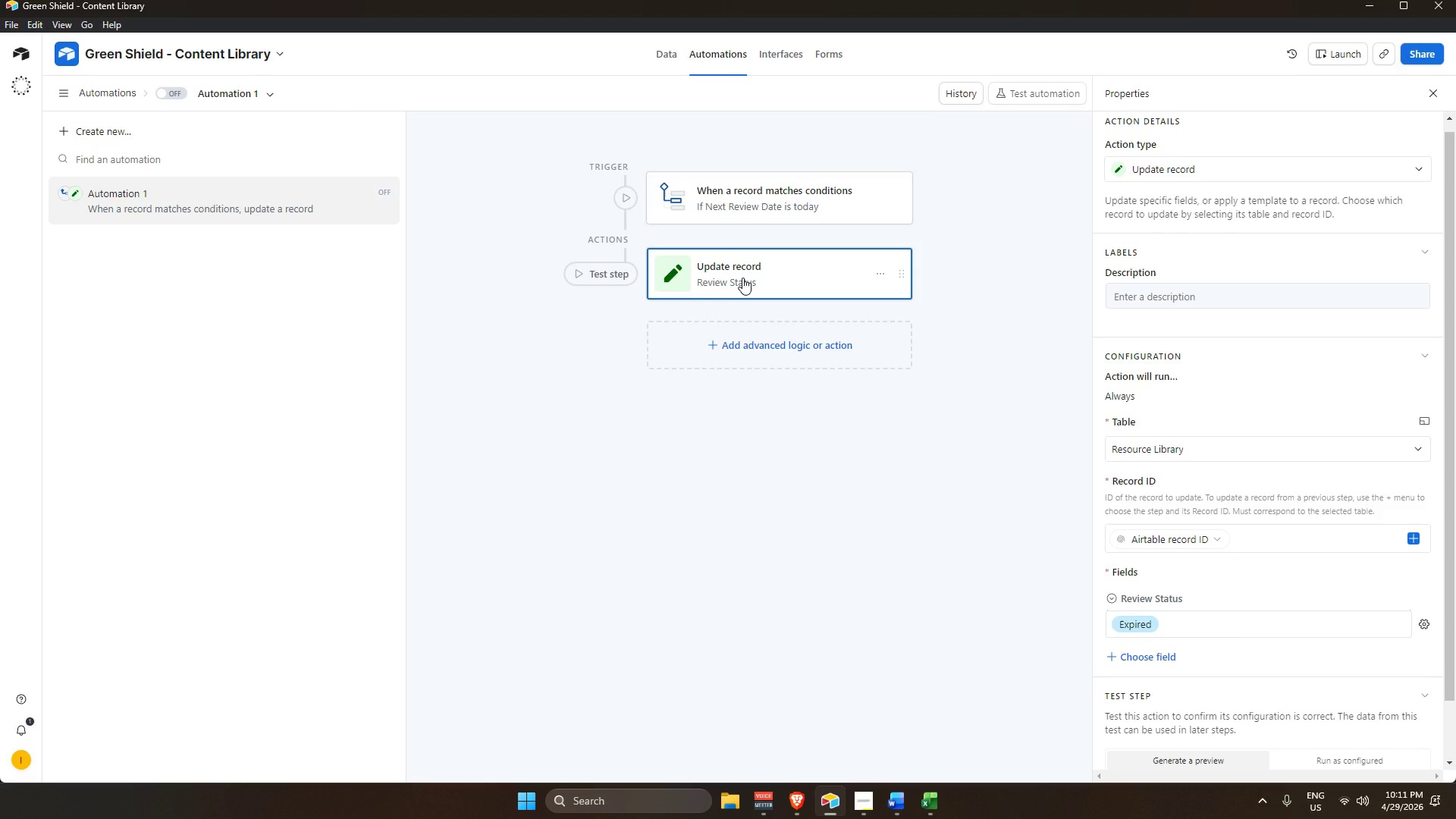 
scroll: coordinate [1168, 447], scroll_direction: down, amount: 3.0
 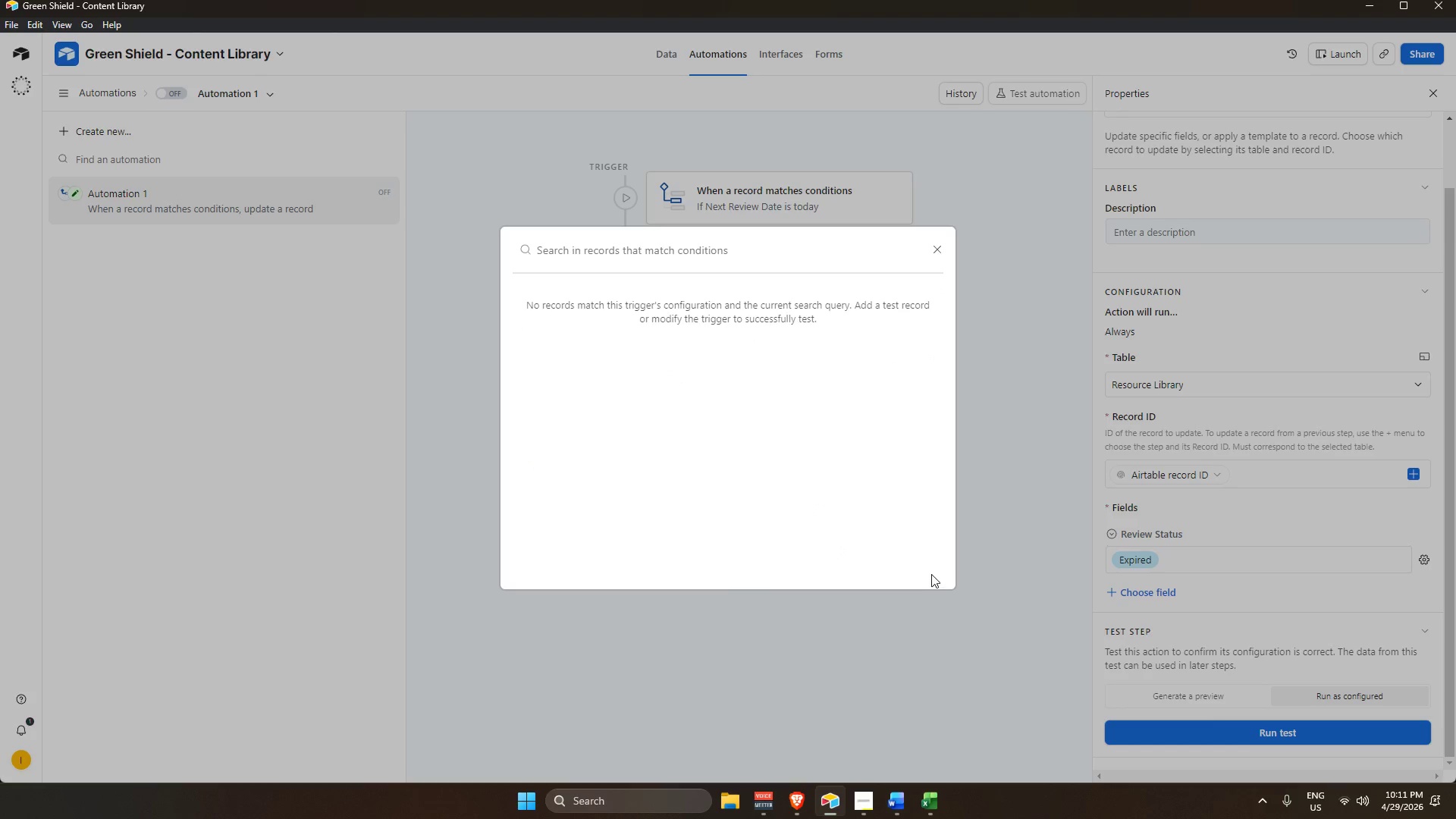 
left_click([936, 244])
 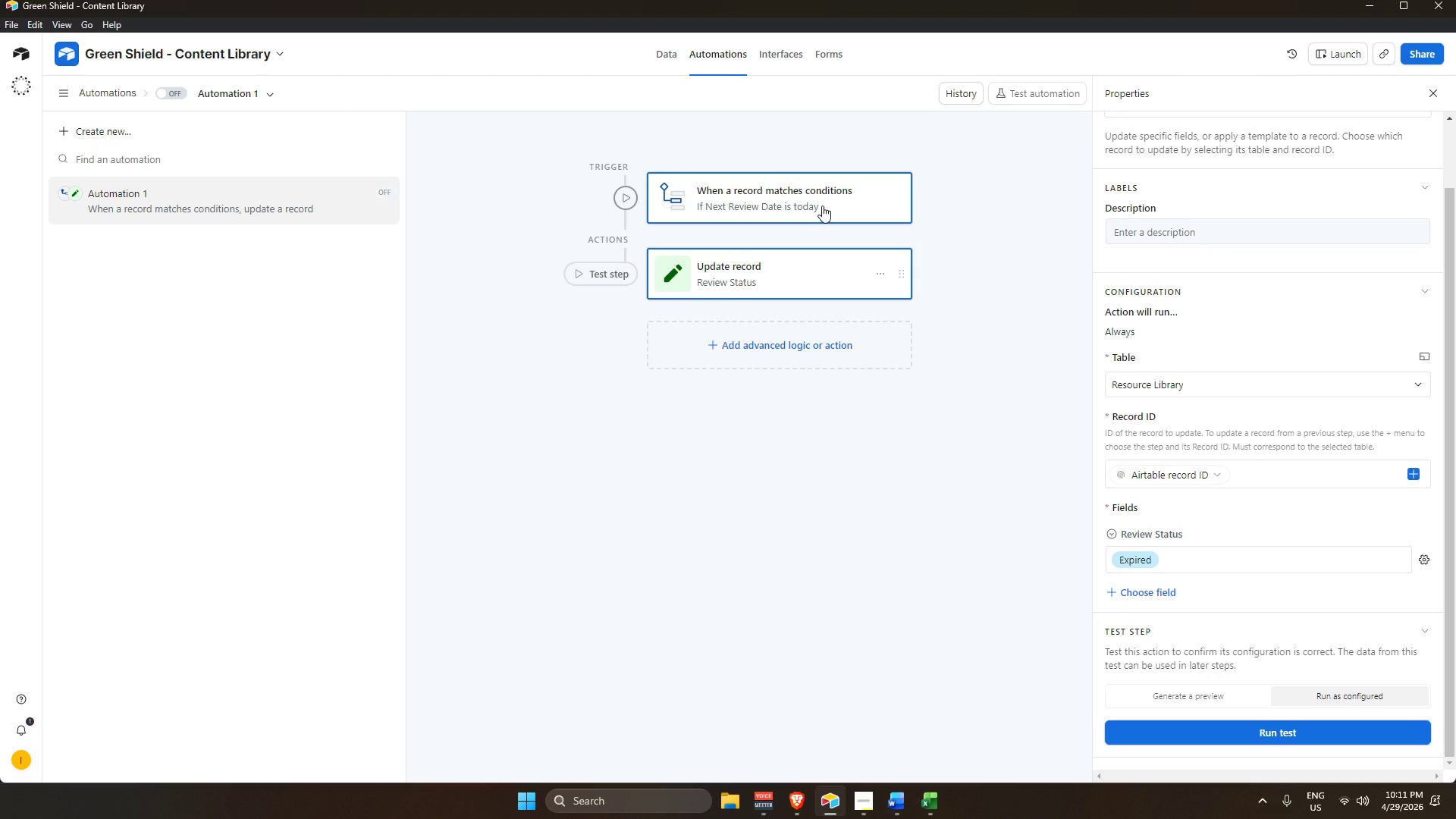 
left_click([822, 206])
 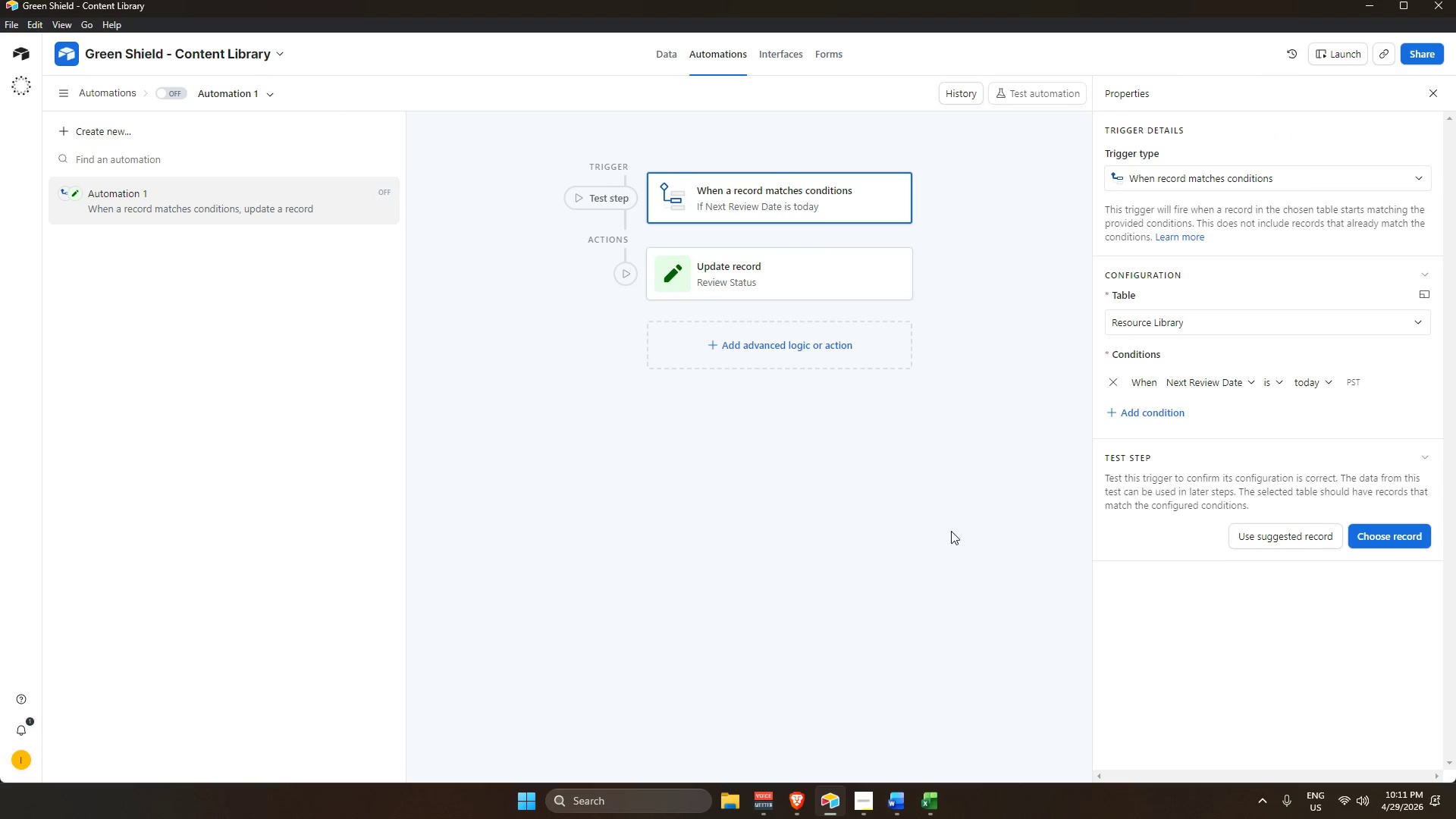 
wait(8.2)
 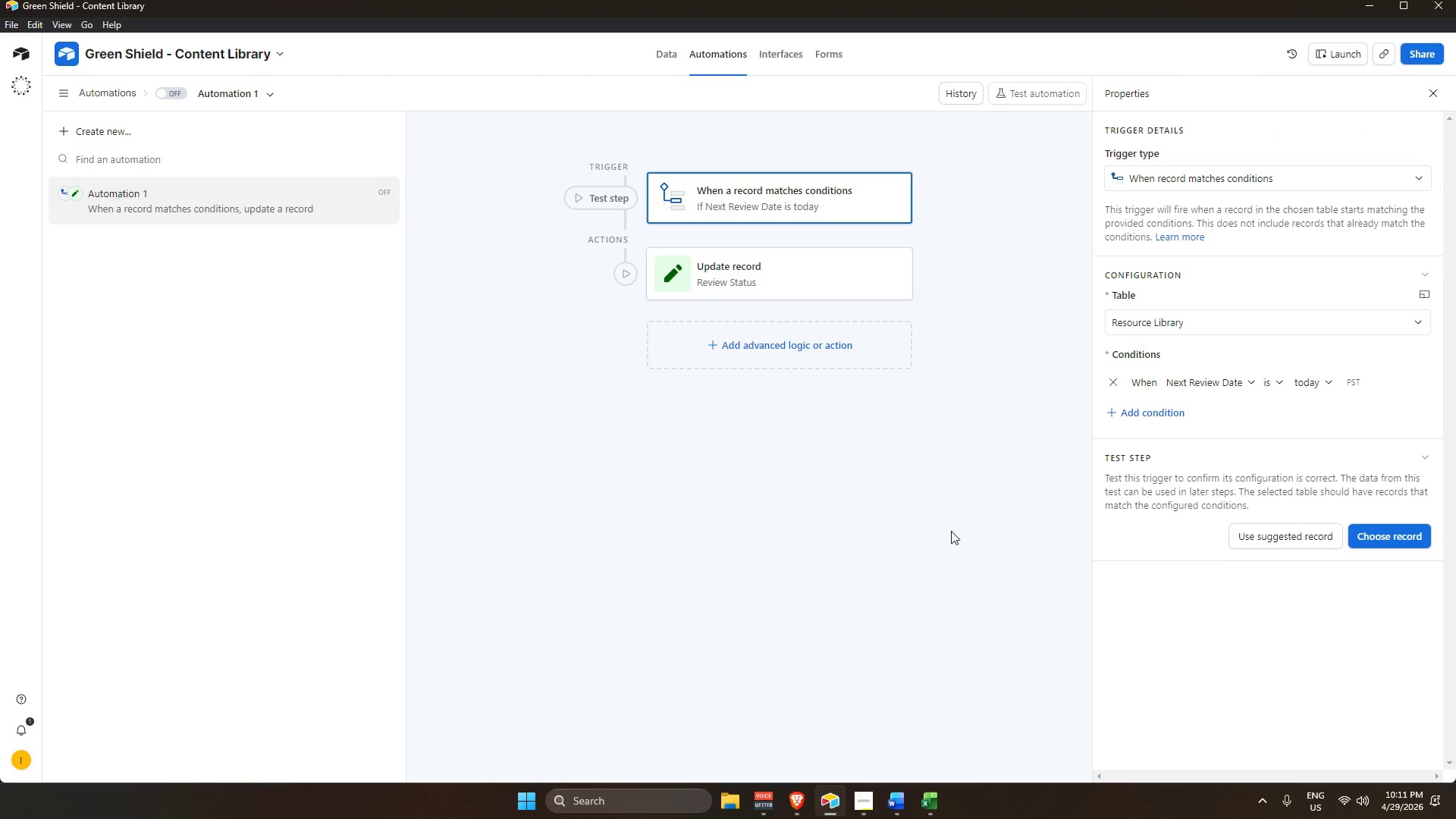 
left_click([159, 95])
 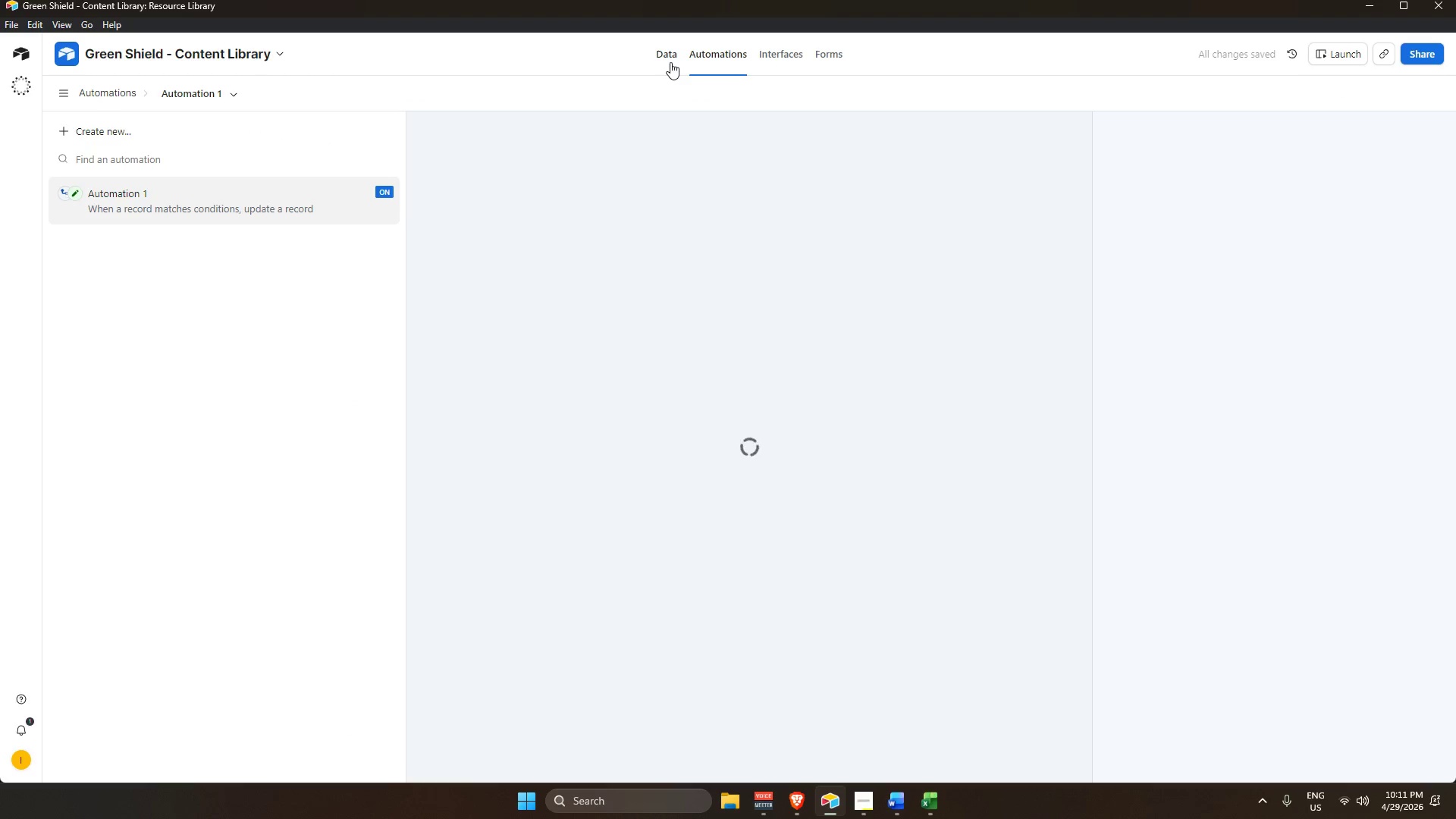 
wait(6.91)
 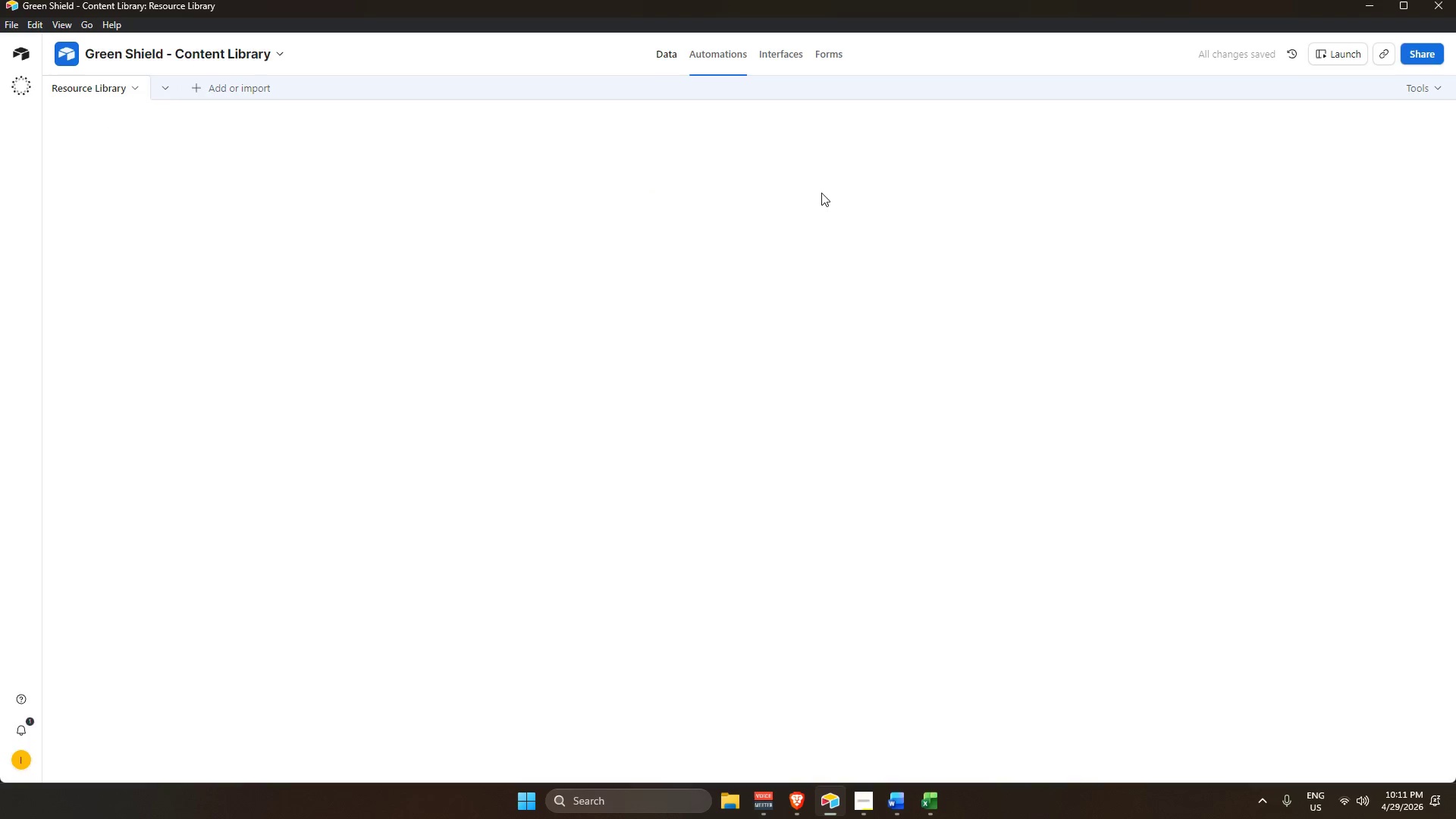 
left_click([670, 62])
 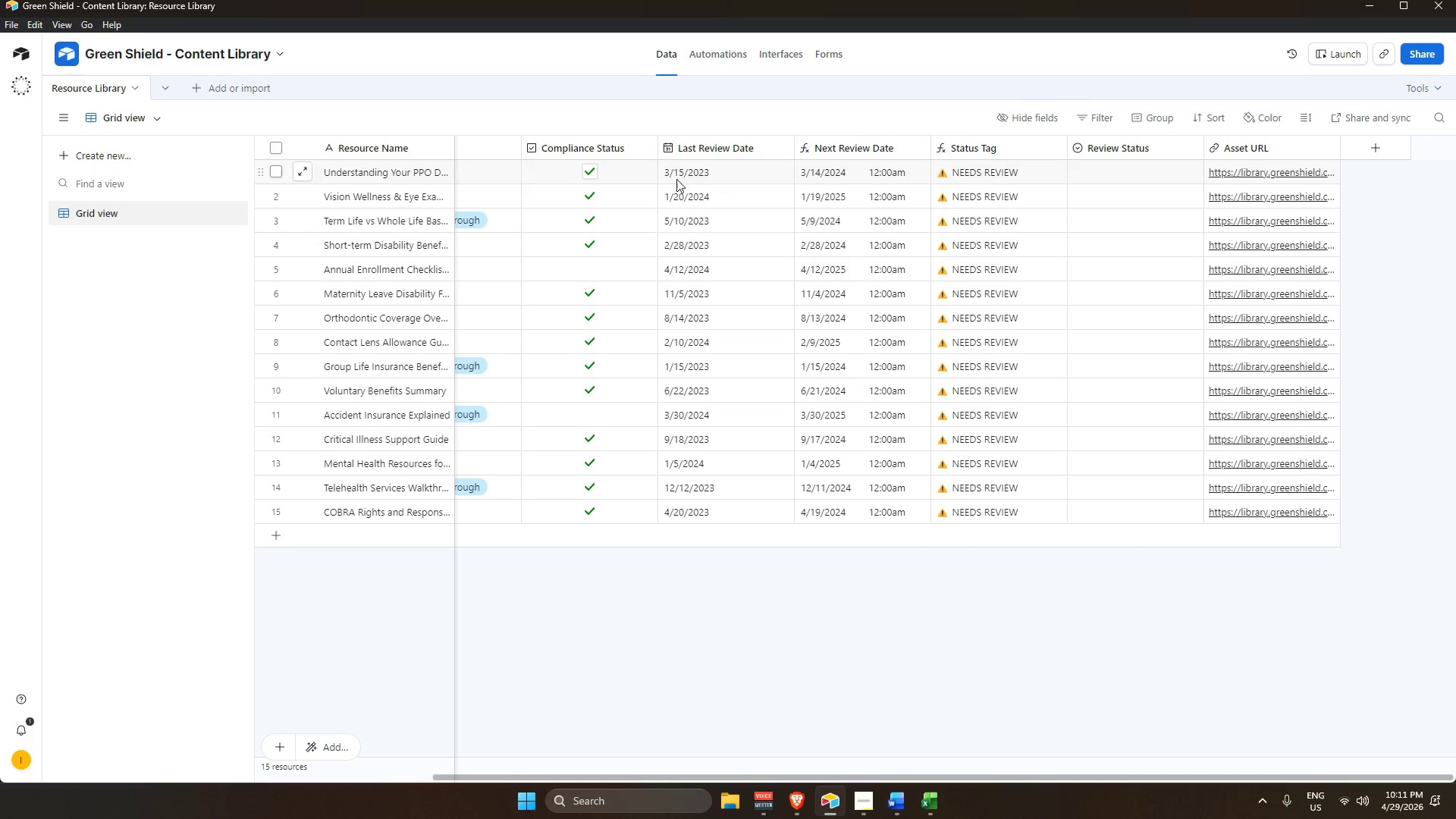 
left_click([855, 175])
 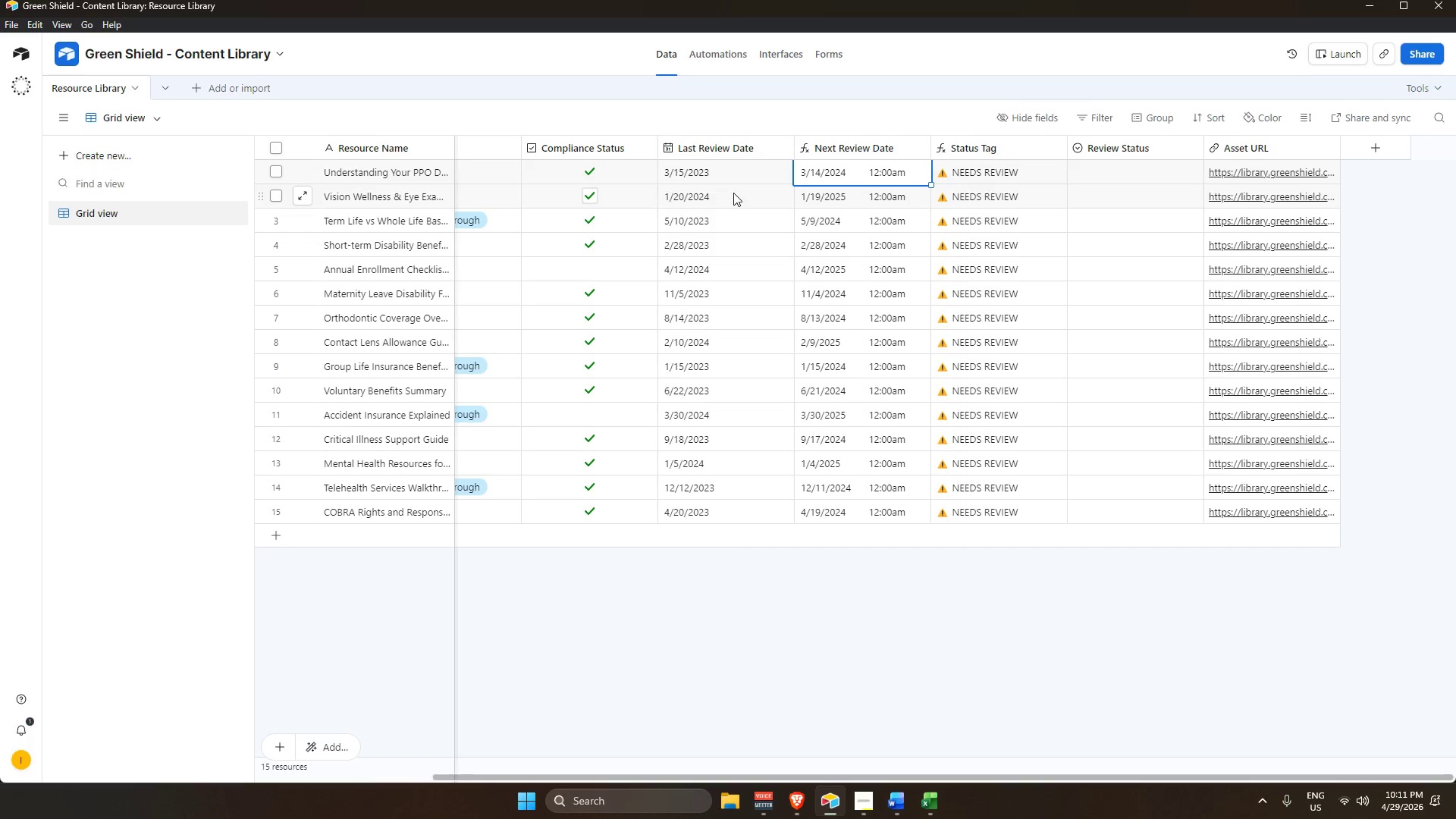 
left_click([741, 177])
 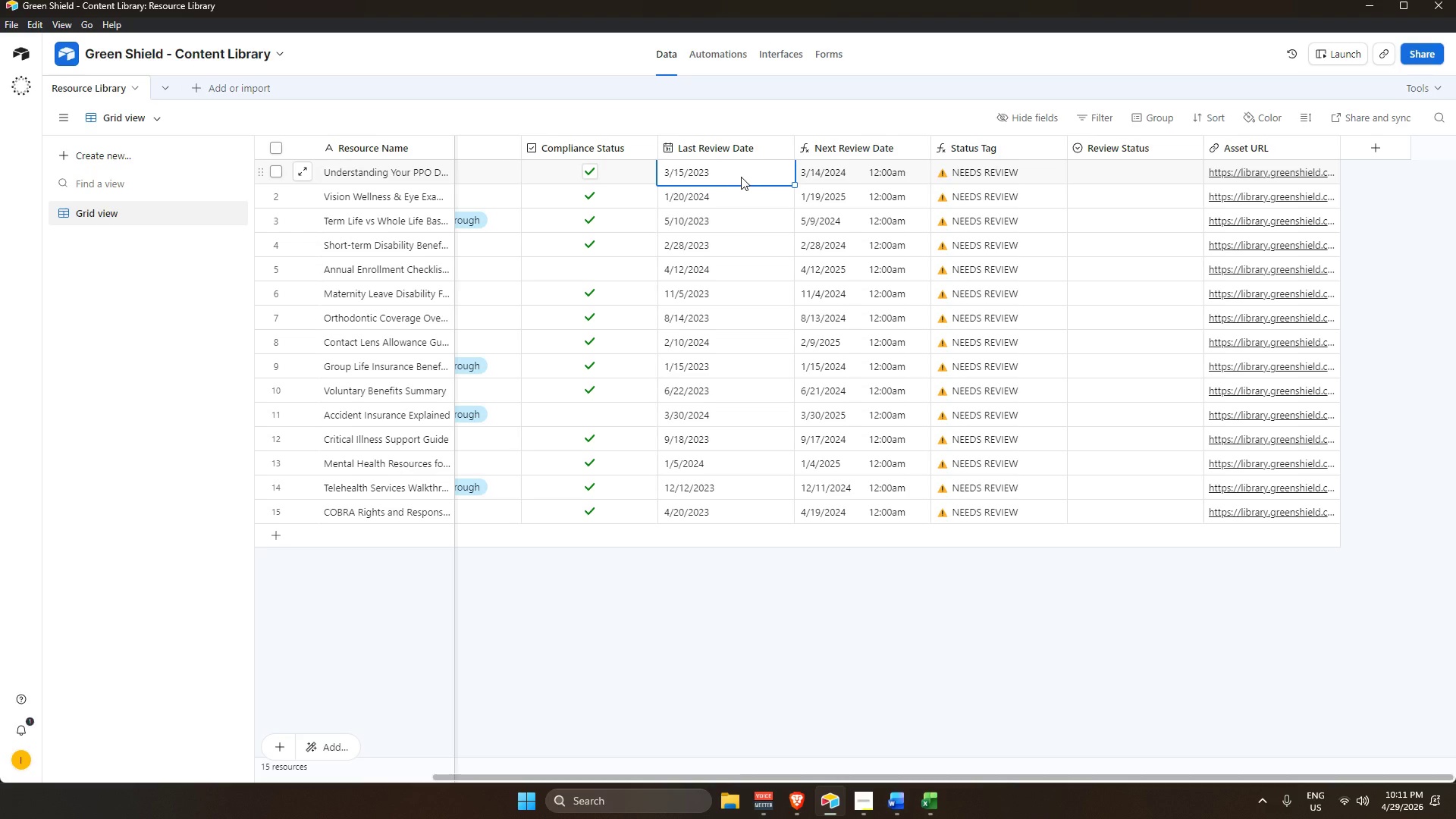 
double_click([741, 177])
 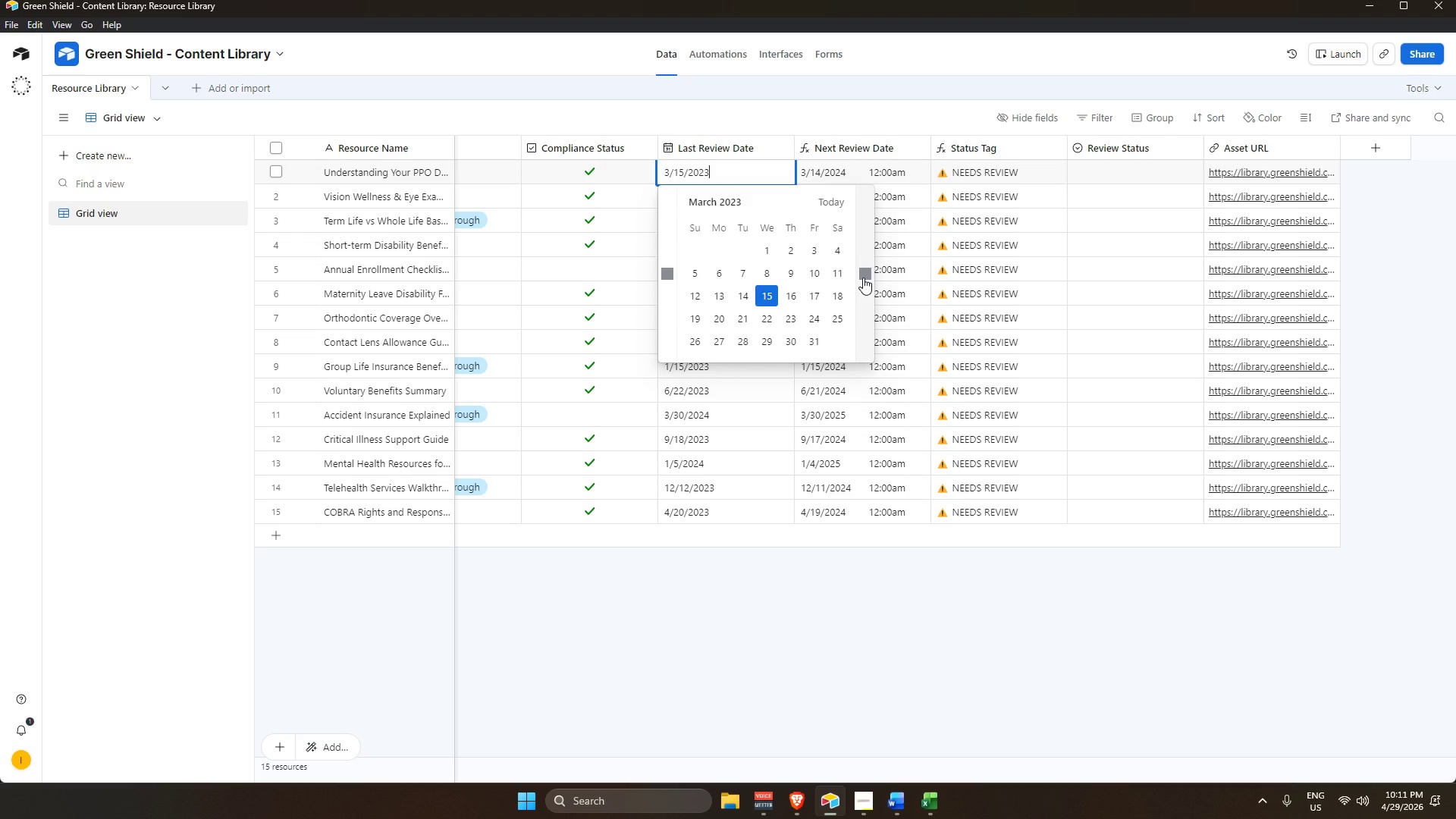 
double_click([863, 278])
 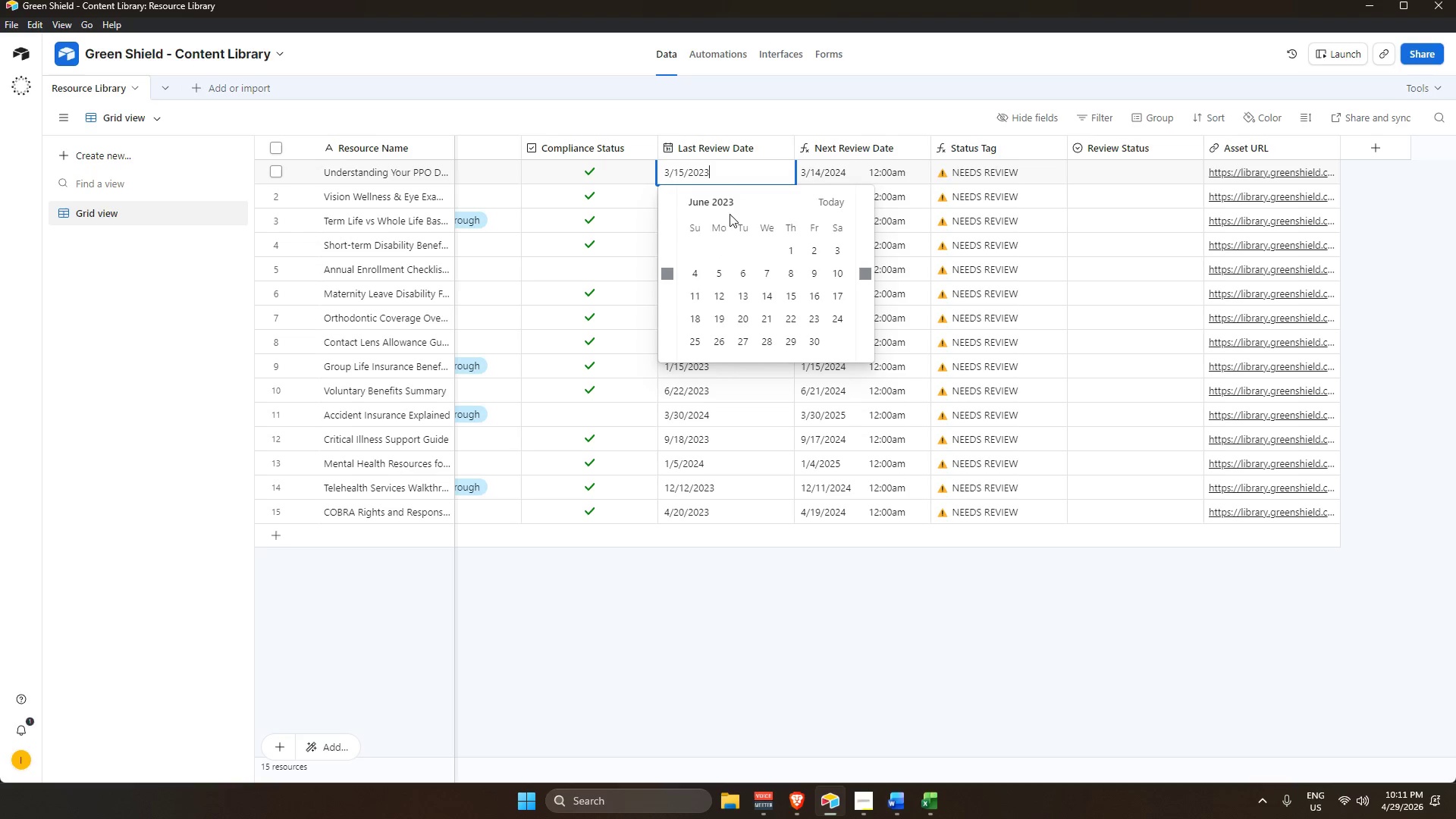 
double_click([716, 202])
 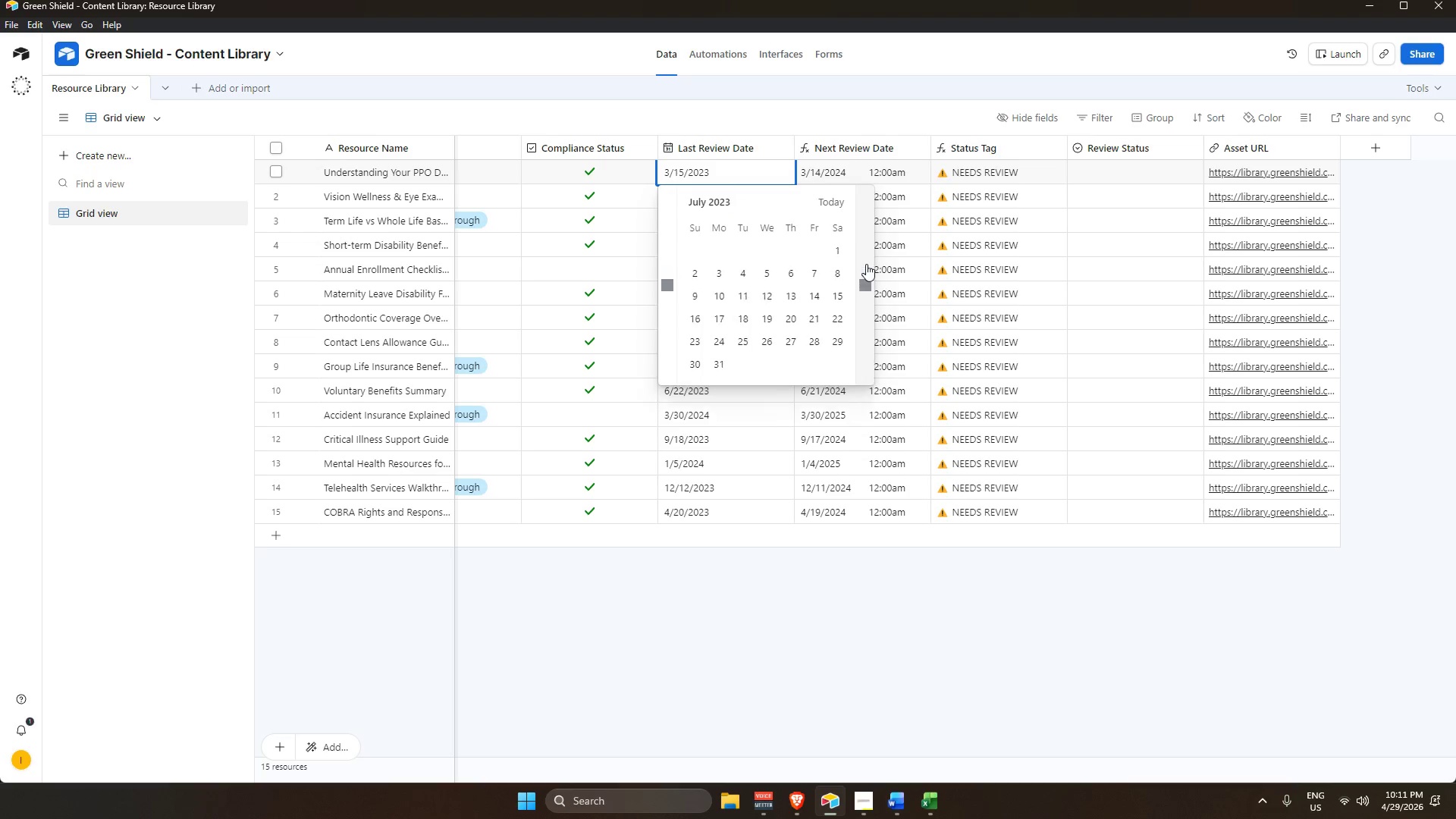 
left_click_drag(start_coordinate=[868, 268], to_coordinate=[871, 271])
 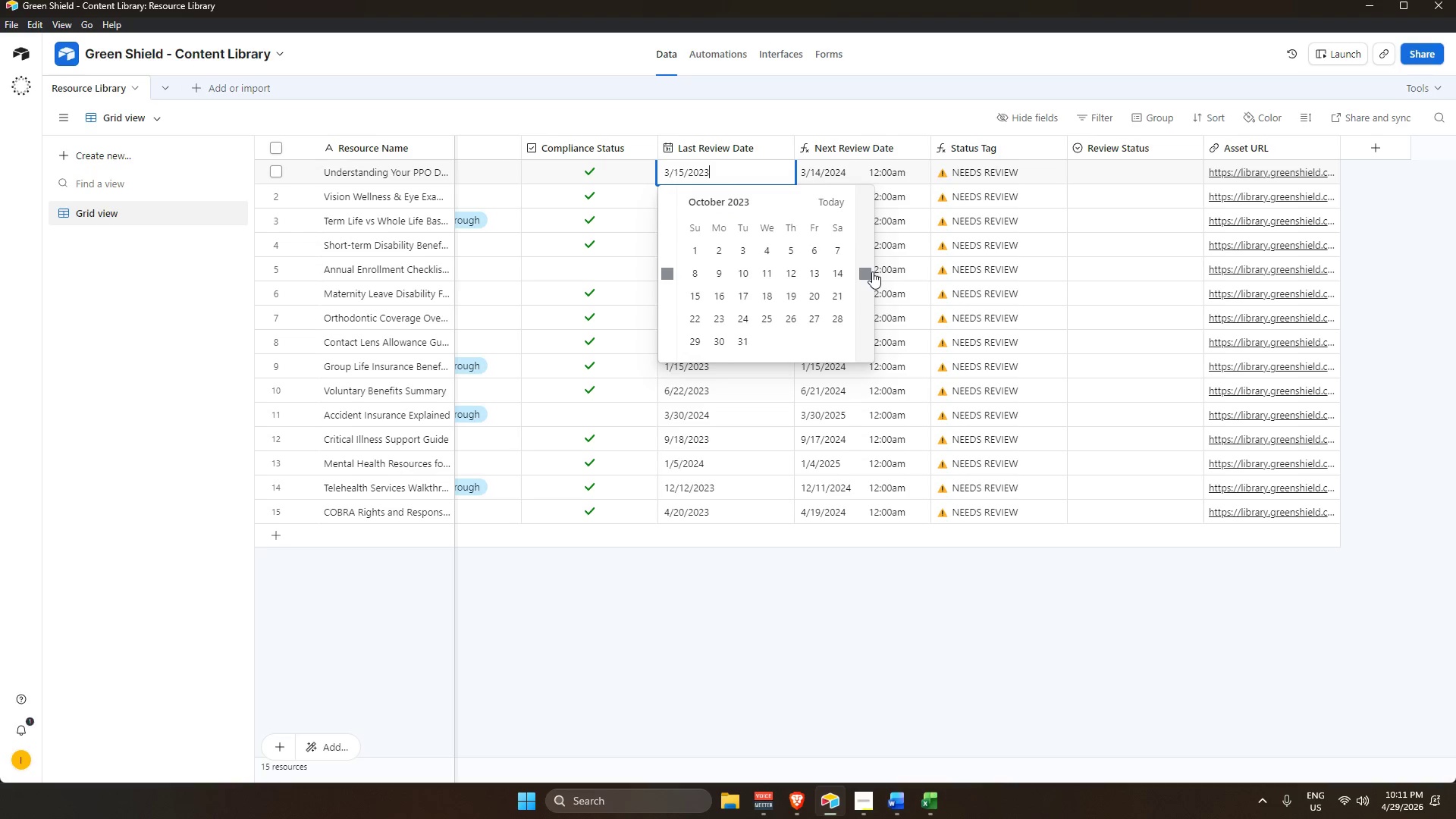 
triple_click([871, 271])
 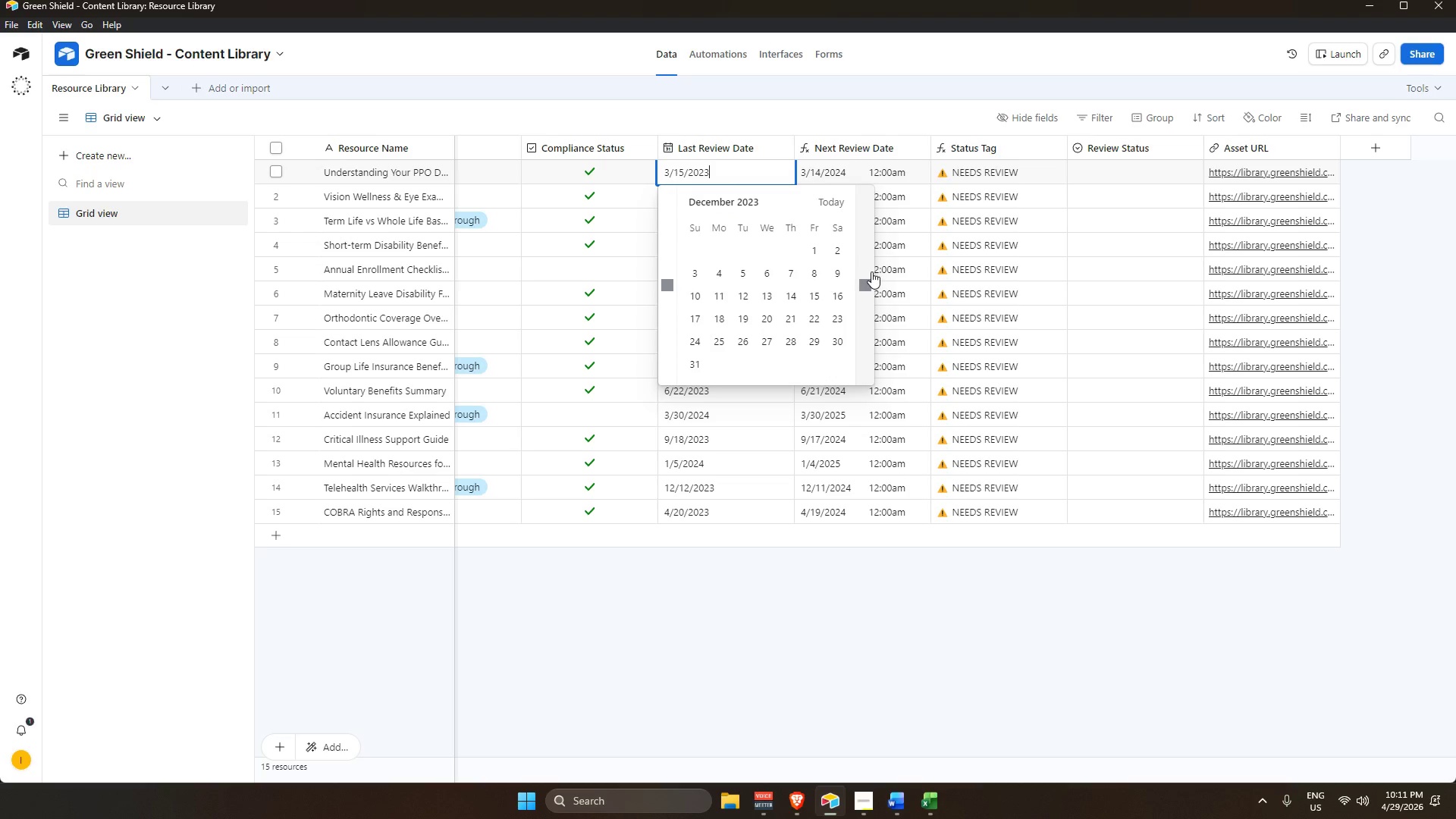 
triple_click([871, 271])
 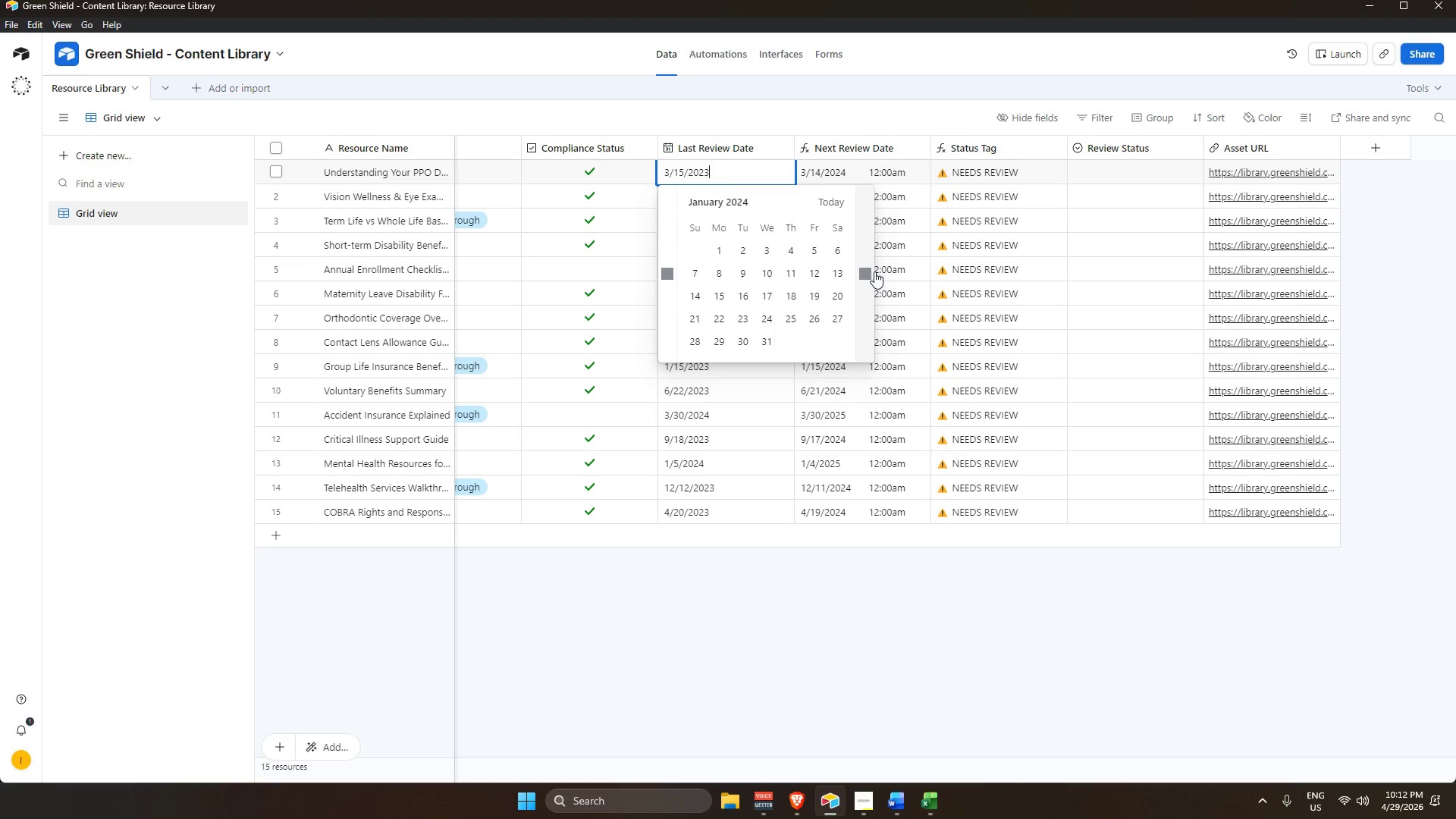 
hold_key(key=ArrowRight, duration=0.77)
 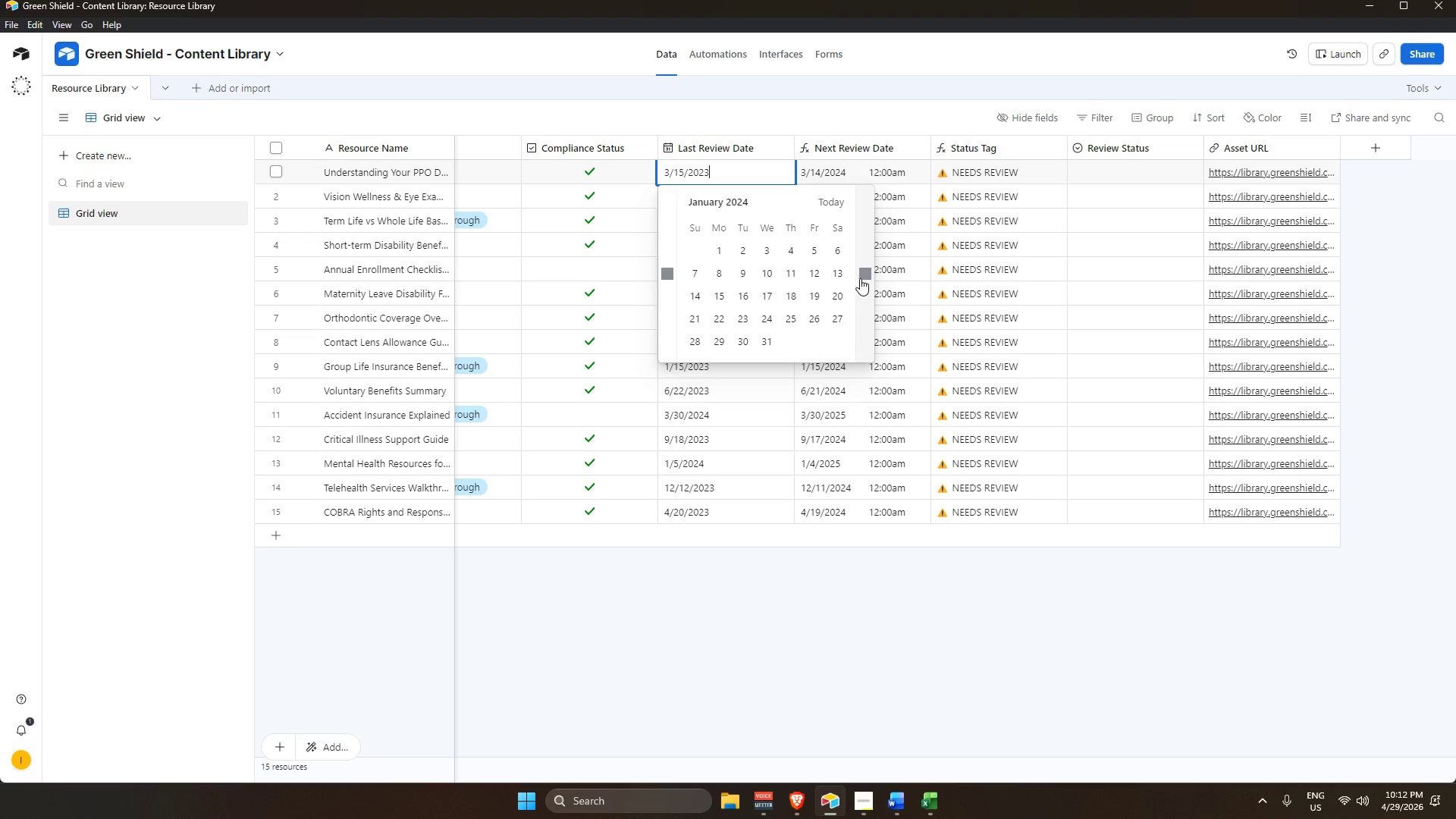 
left_click([860, 278])
 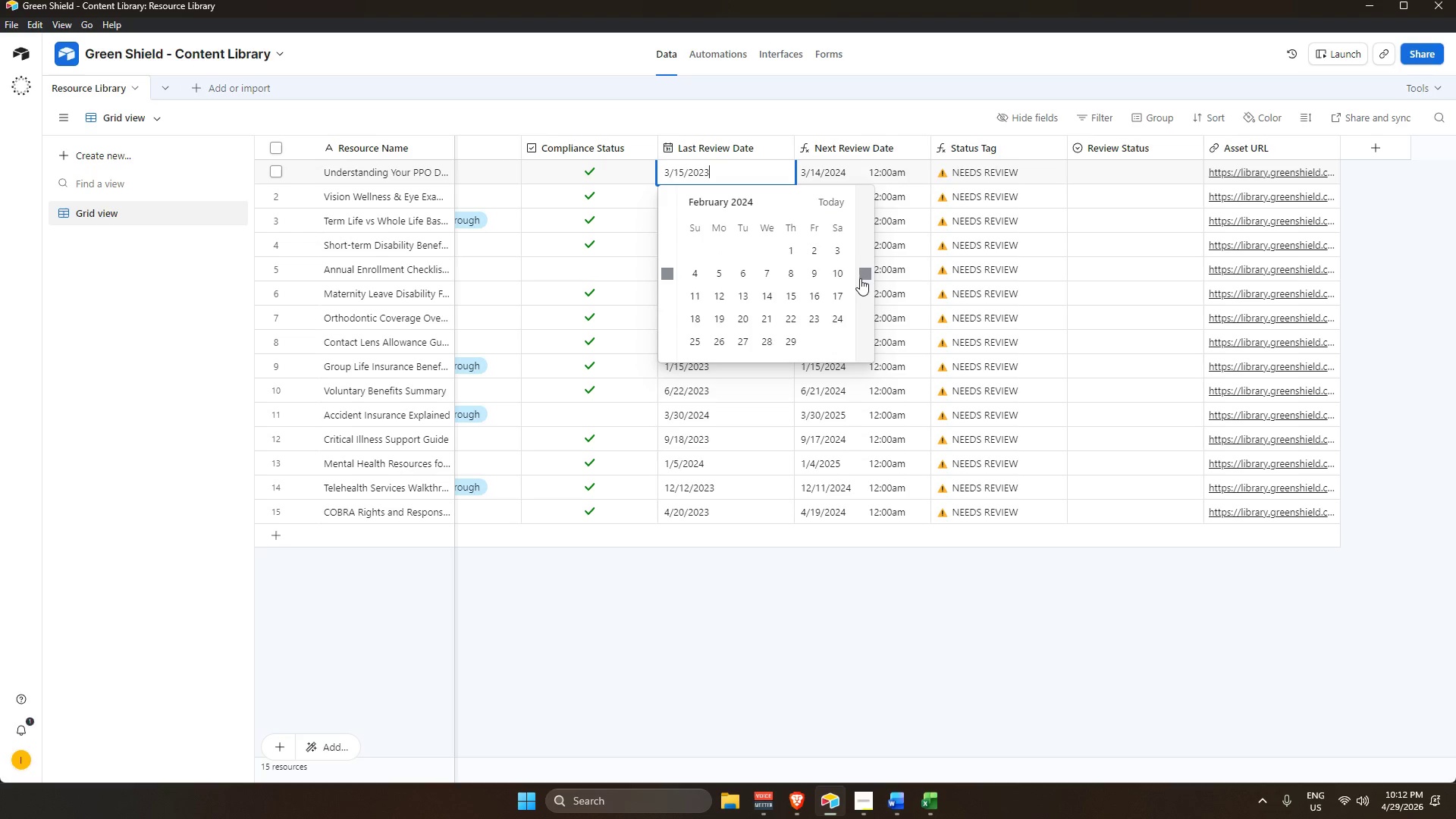 
hold_key(key=ArrowRight, duration=0.45)
 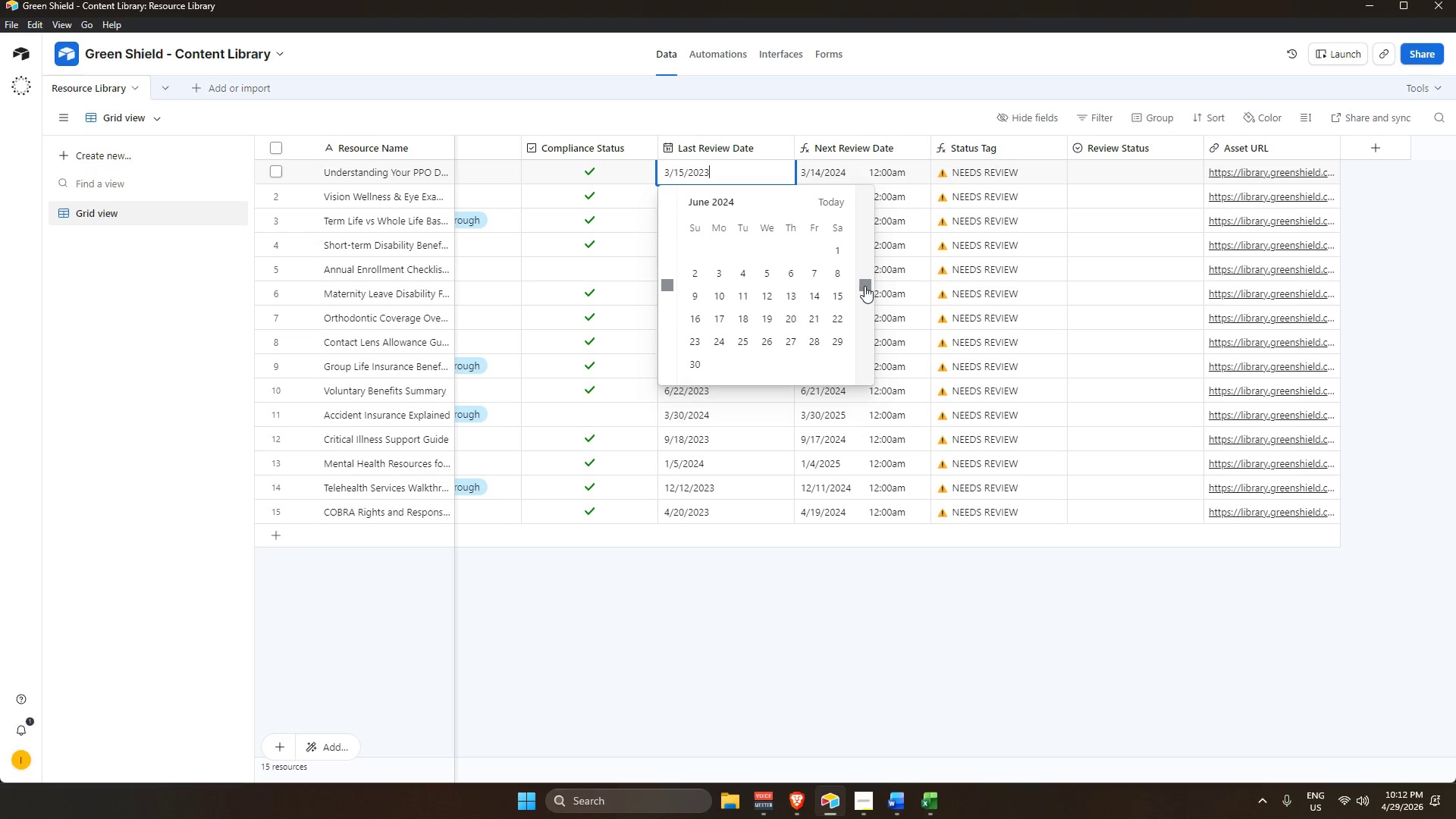 
double_click([860, 278])
 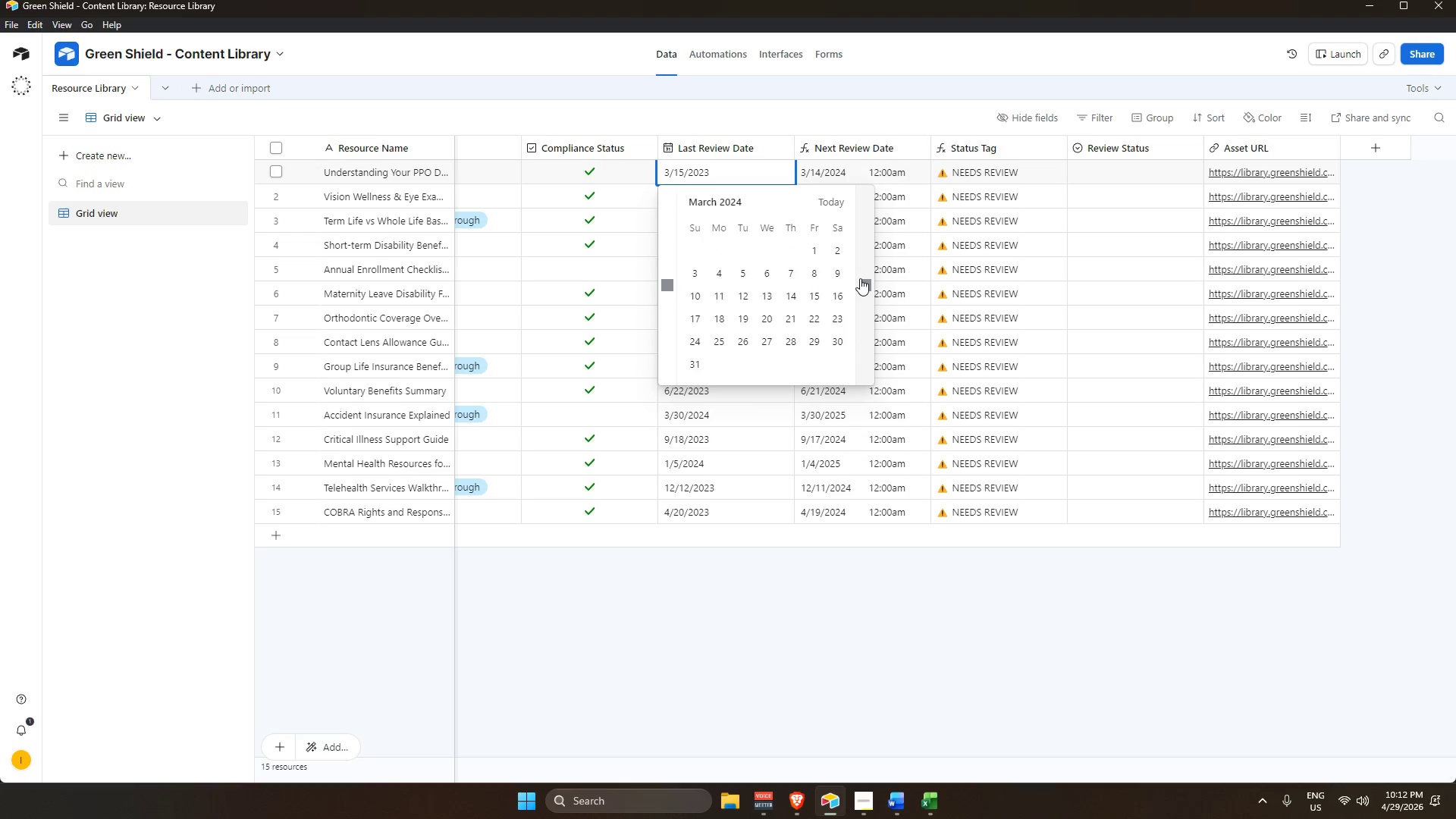 
triple_click([860, 278])
 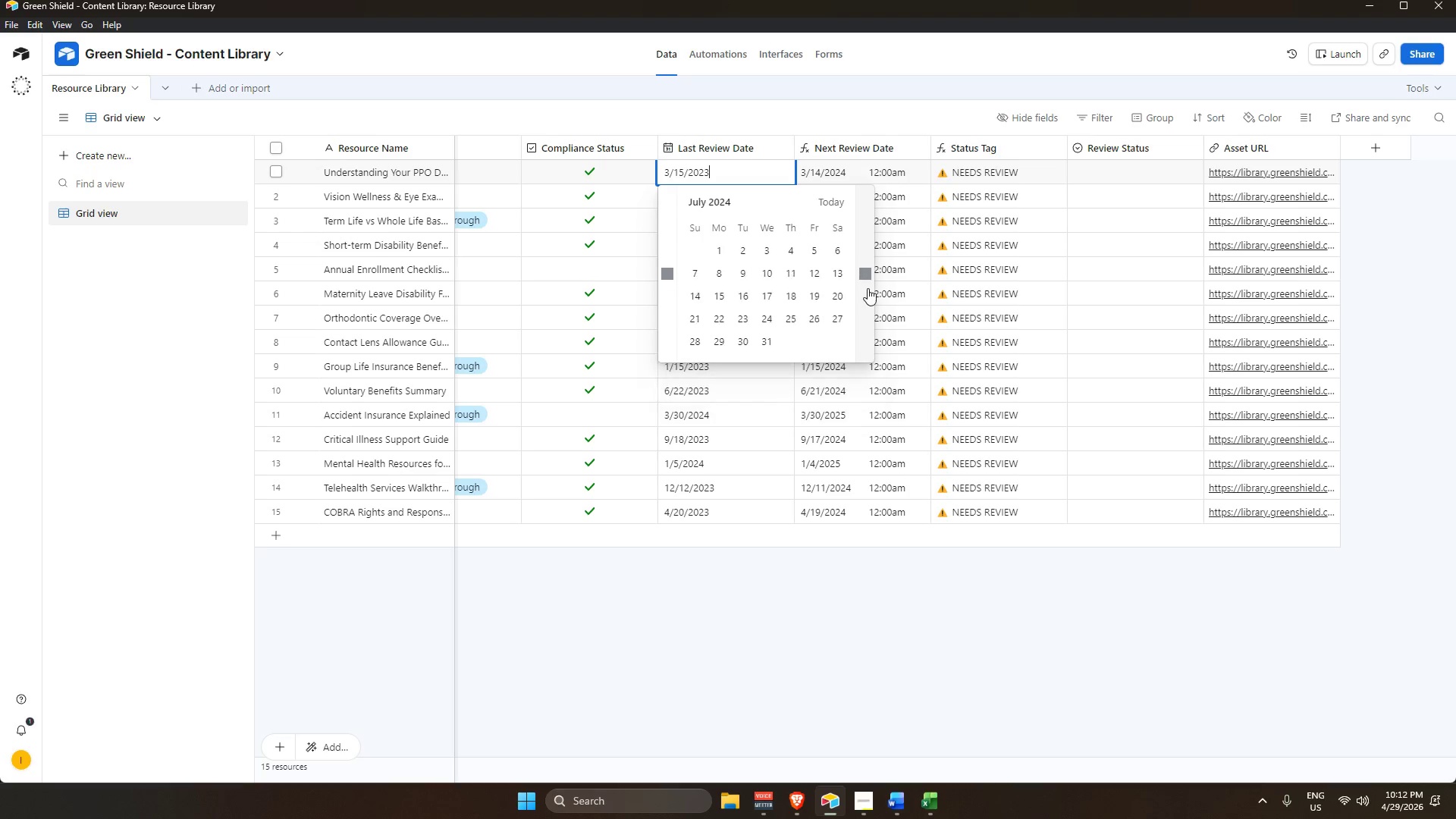 
triple_click([868, 293])
 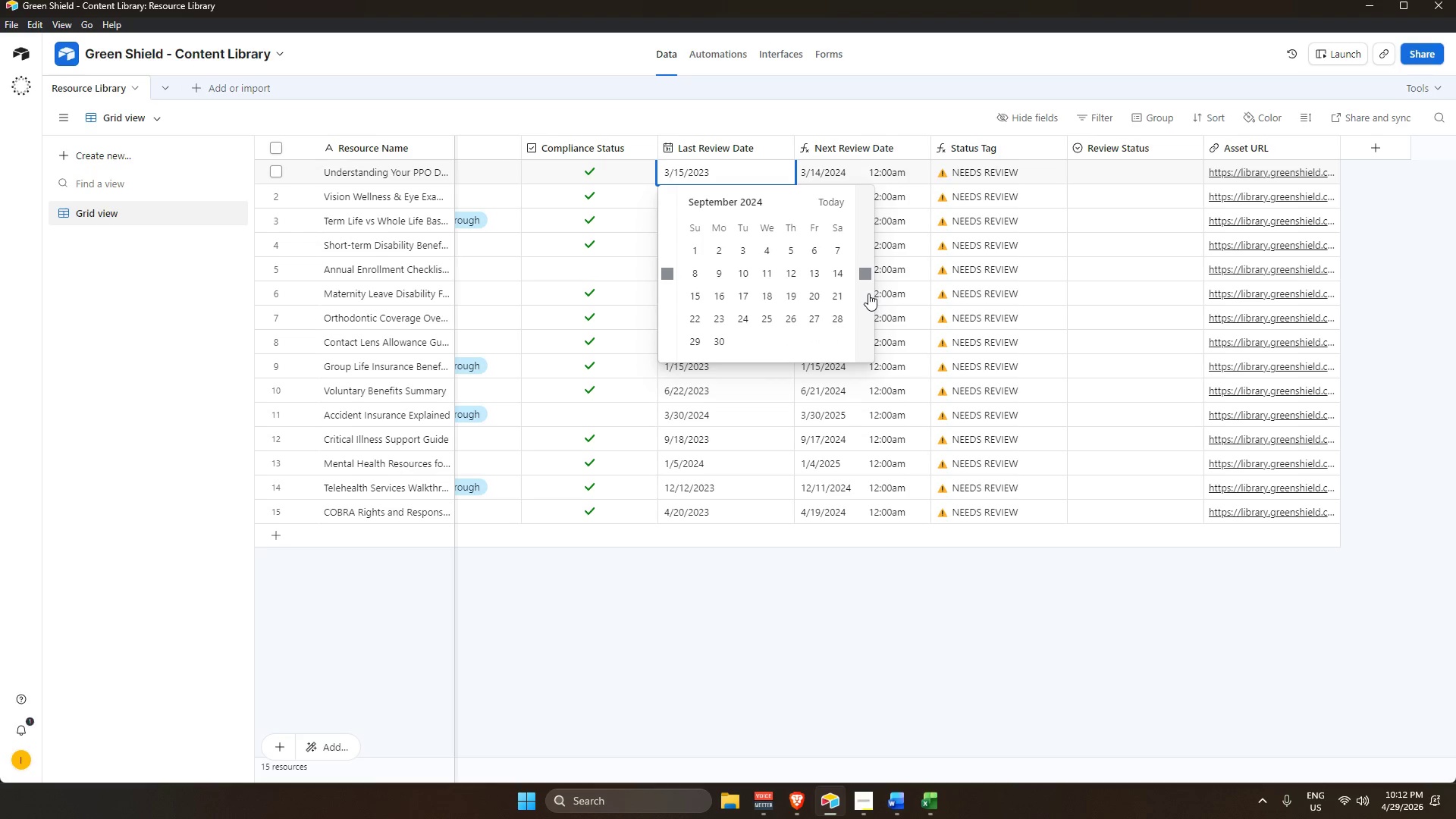 
triple_click([868, 293])
 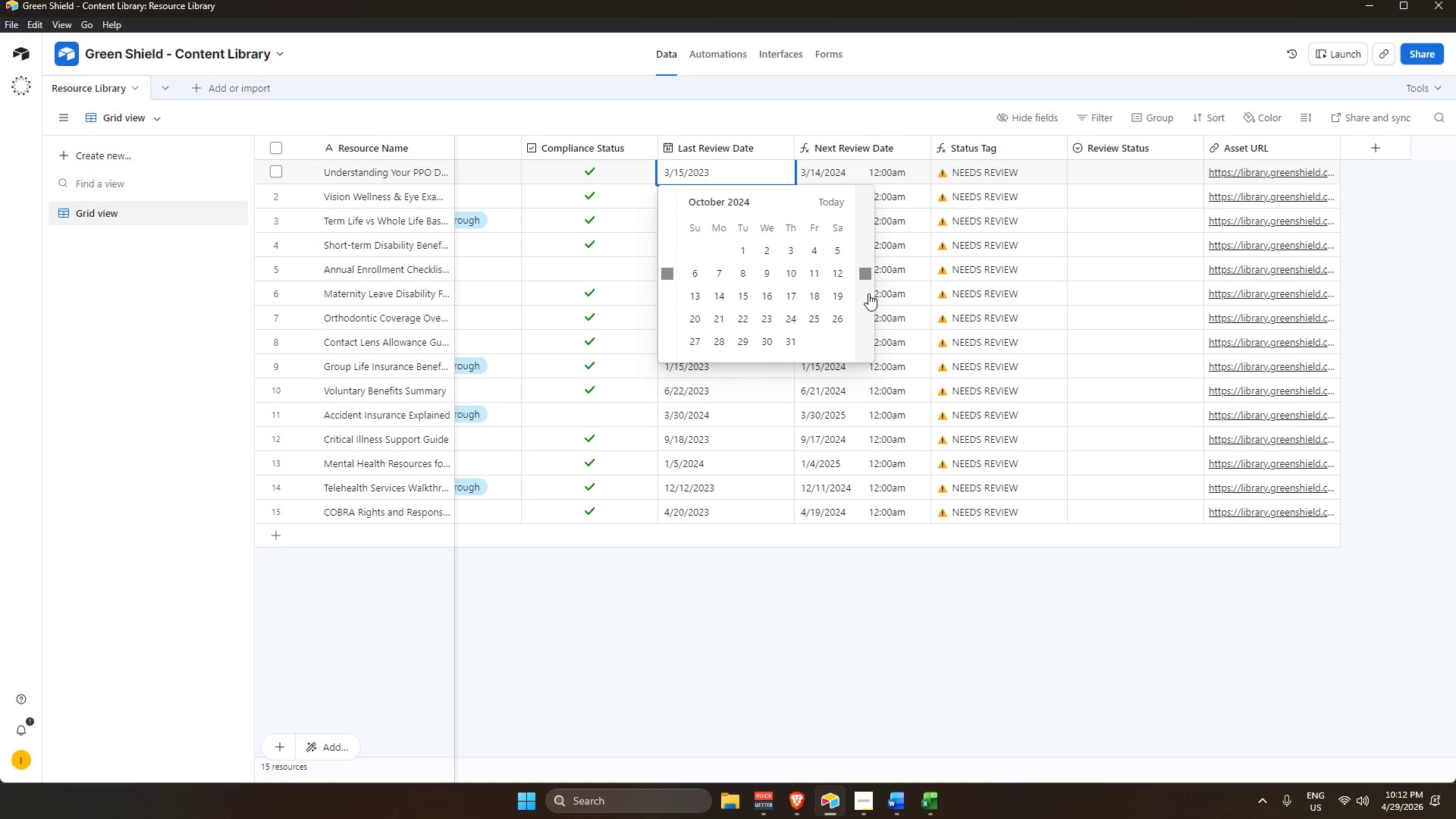 
double_click([868, 293])
 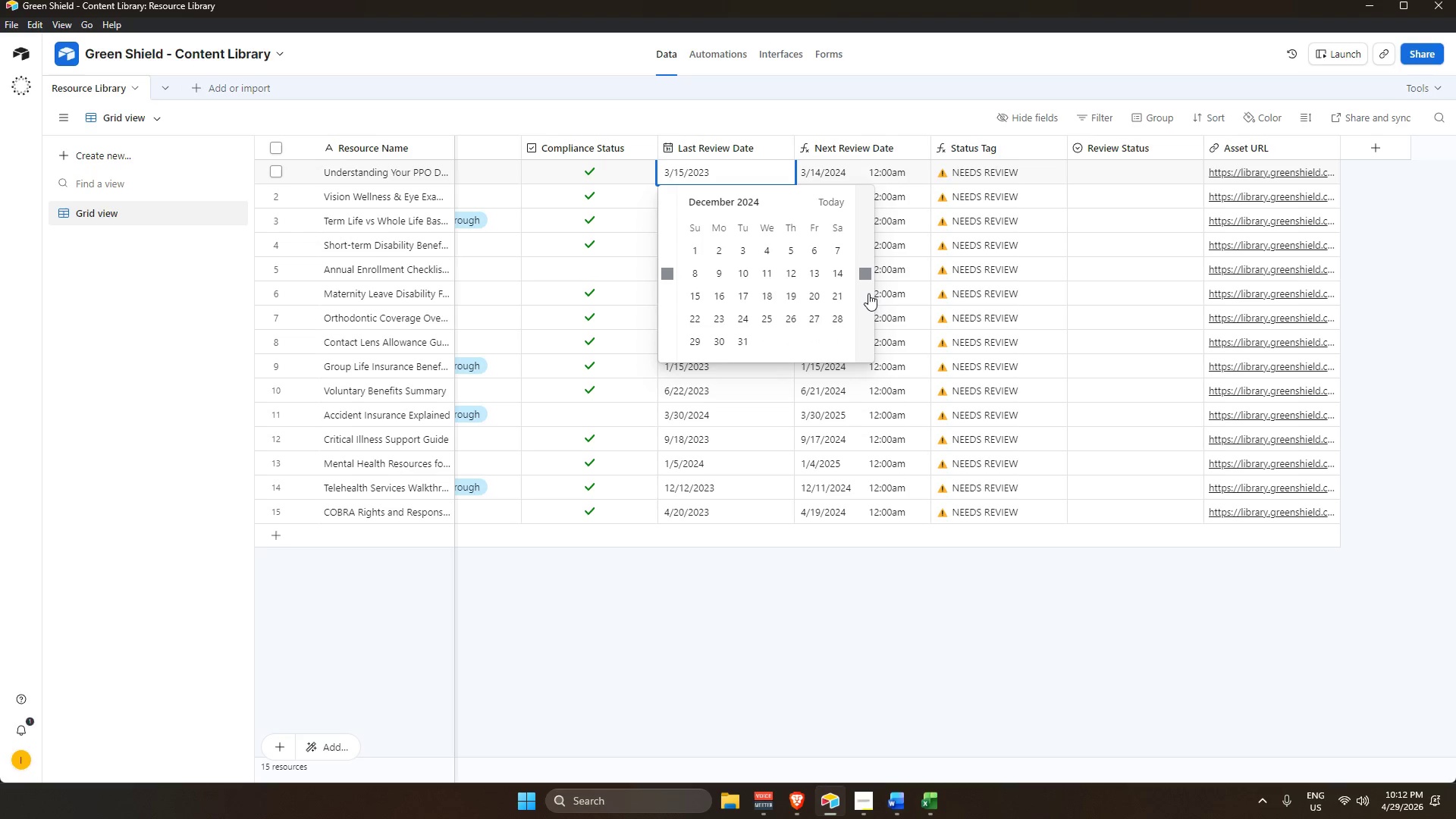 
triple_click([868, 293])
 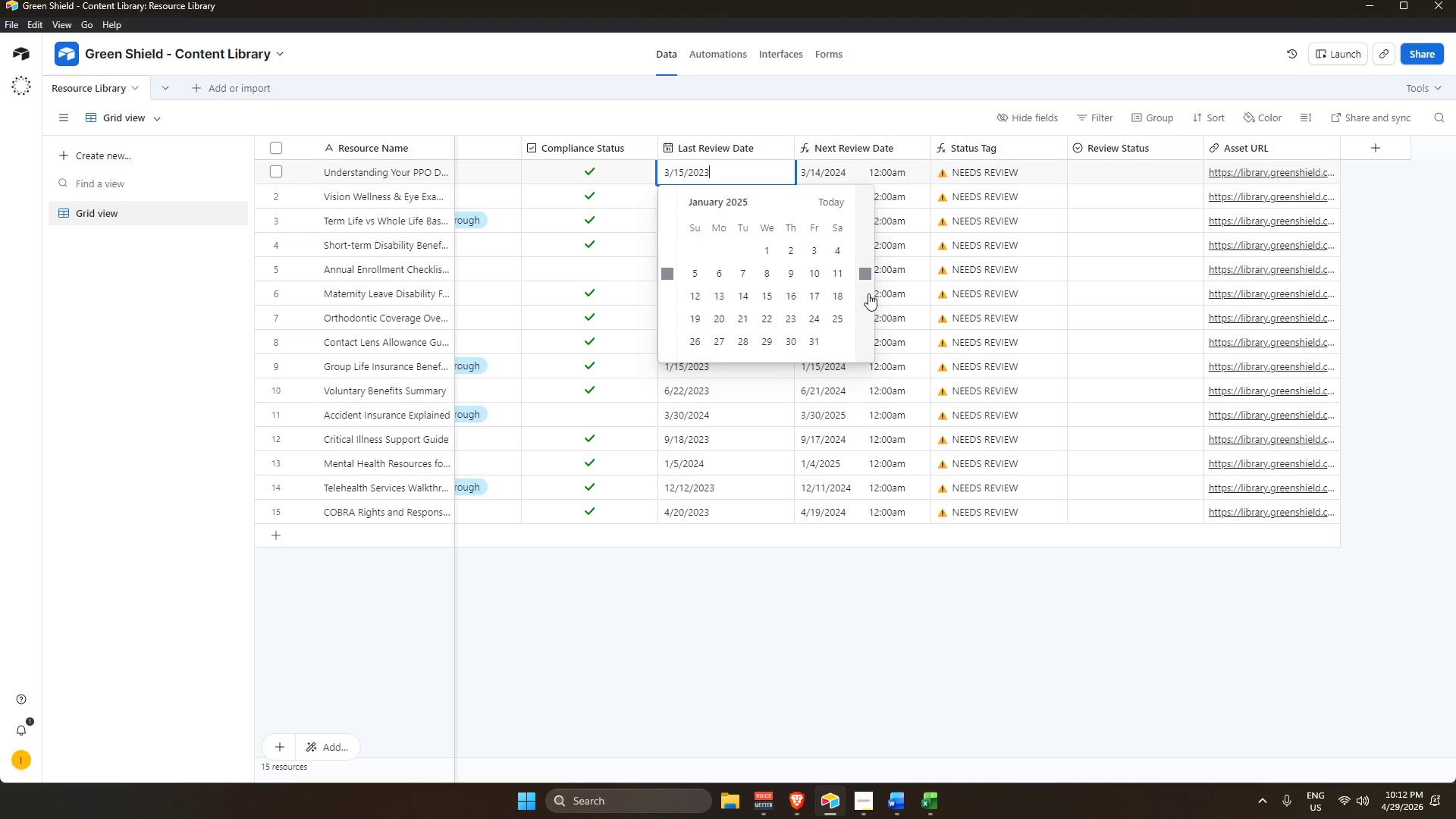 
triple_click([868, 293])
 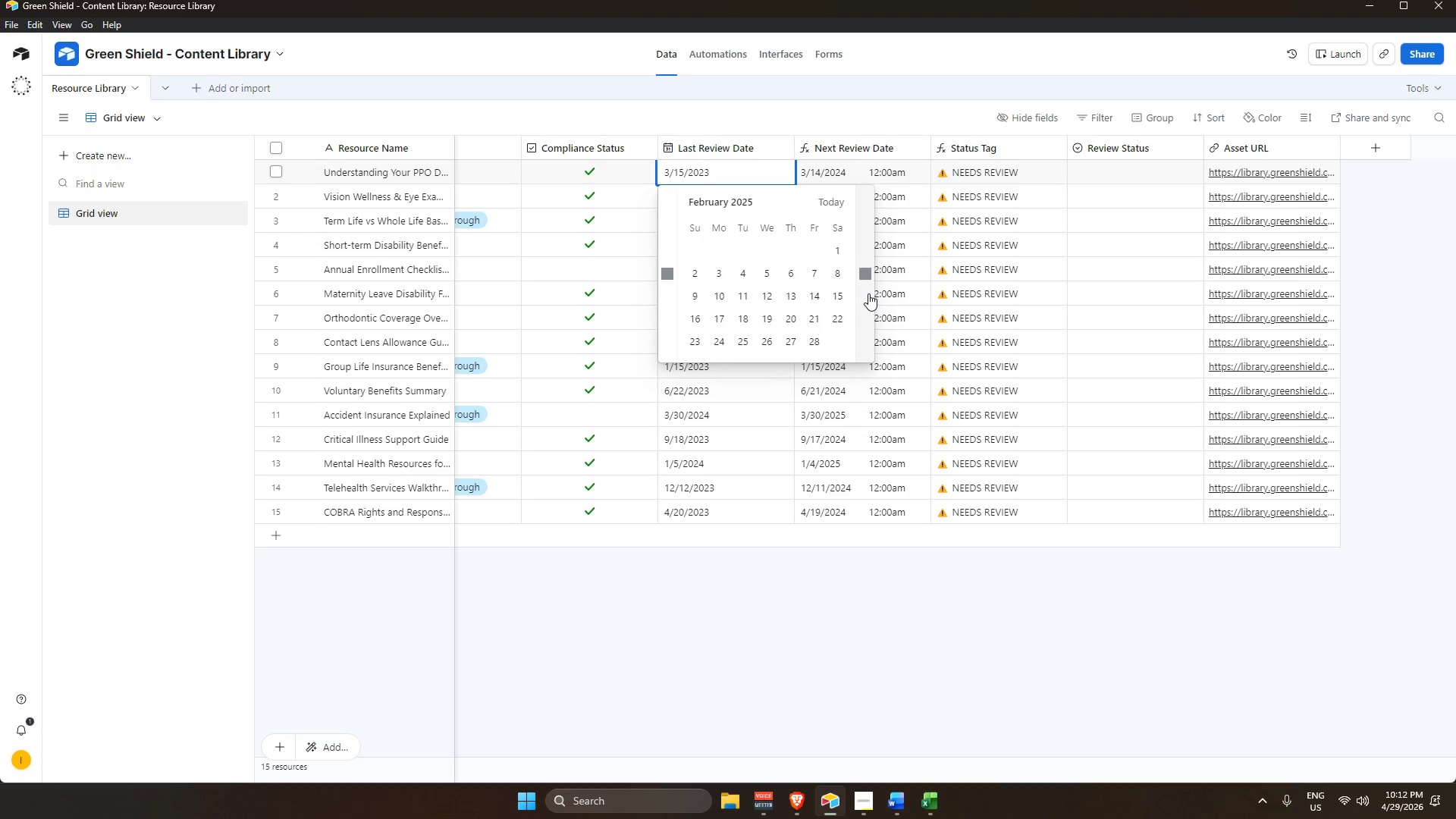 
triple_click([868, 293])
 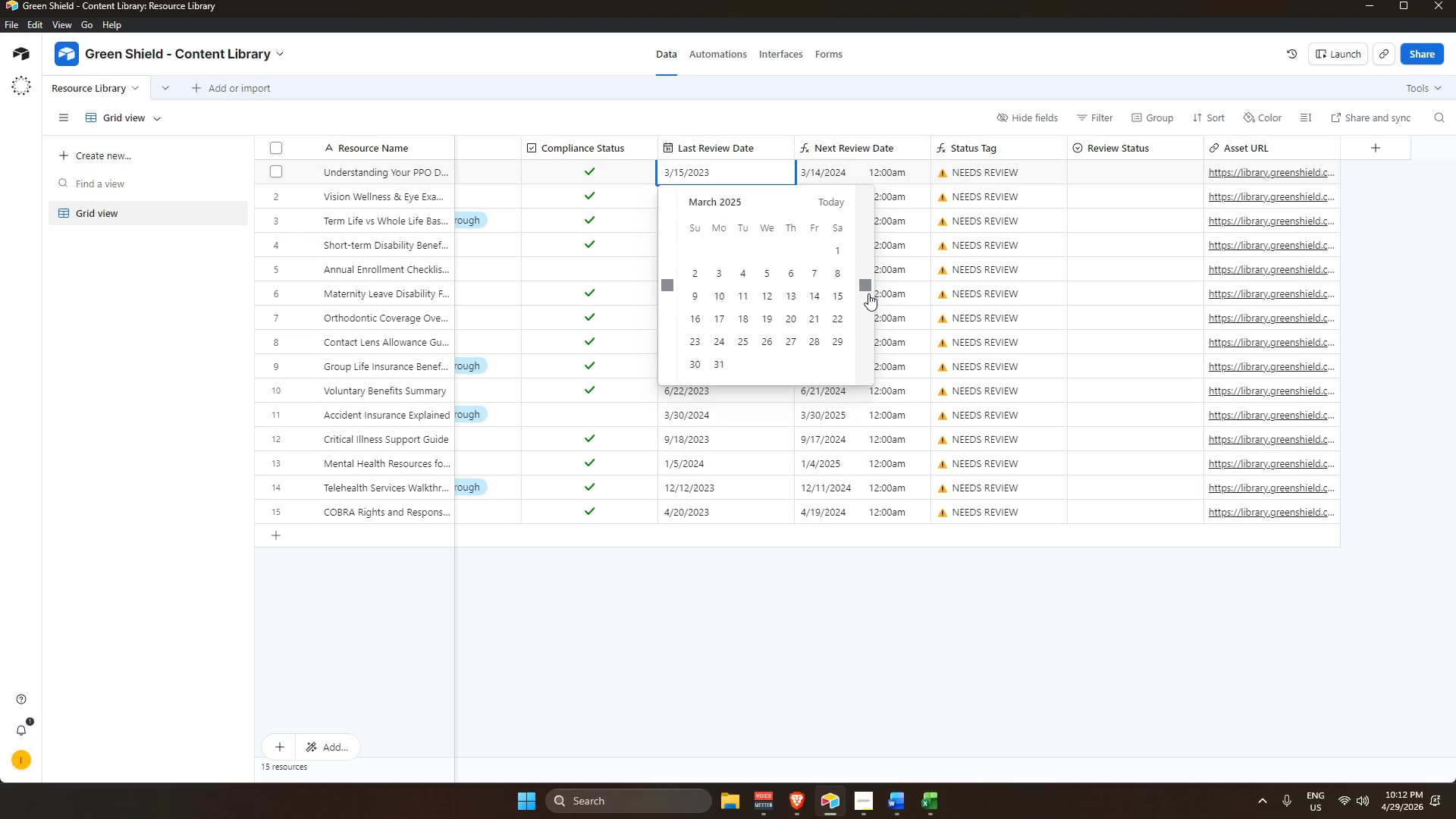 
triple_click([868, 293])
 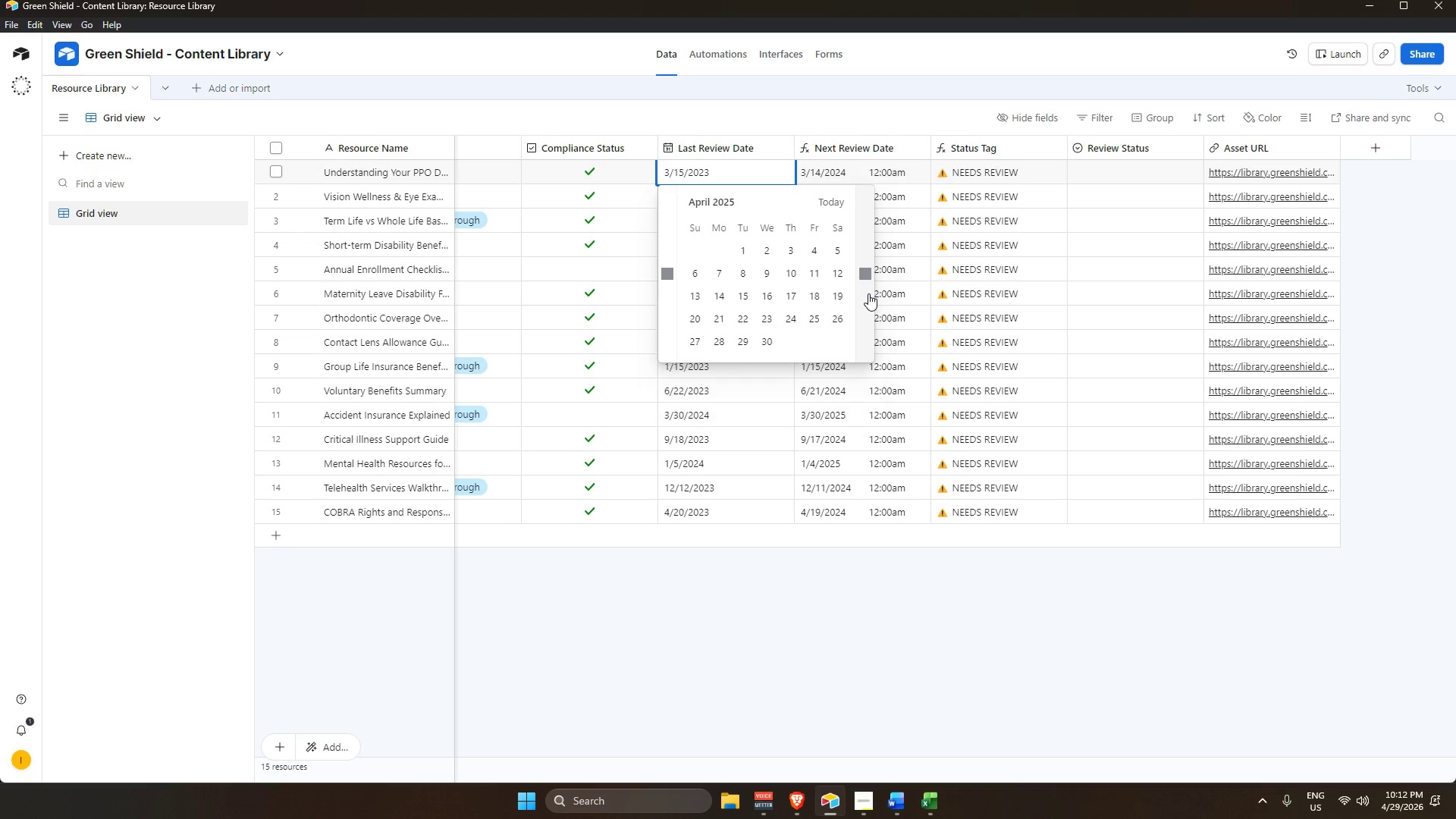 
triple_click([868, 293])
 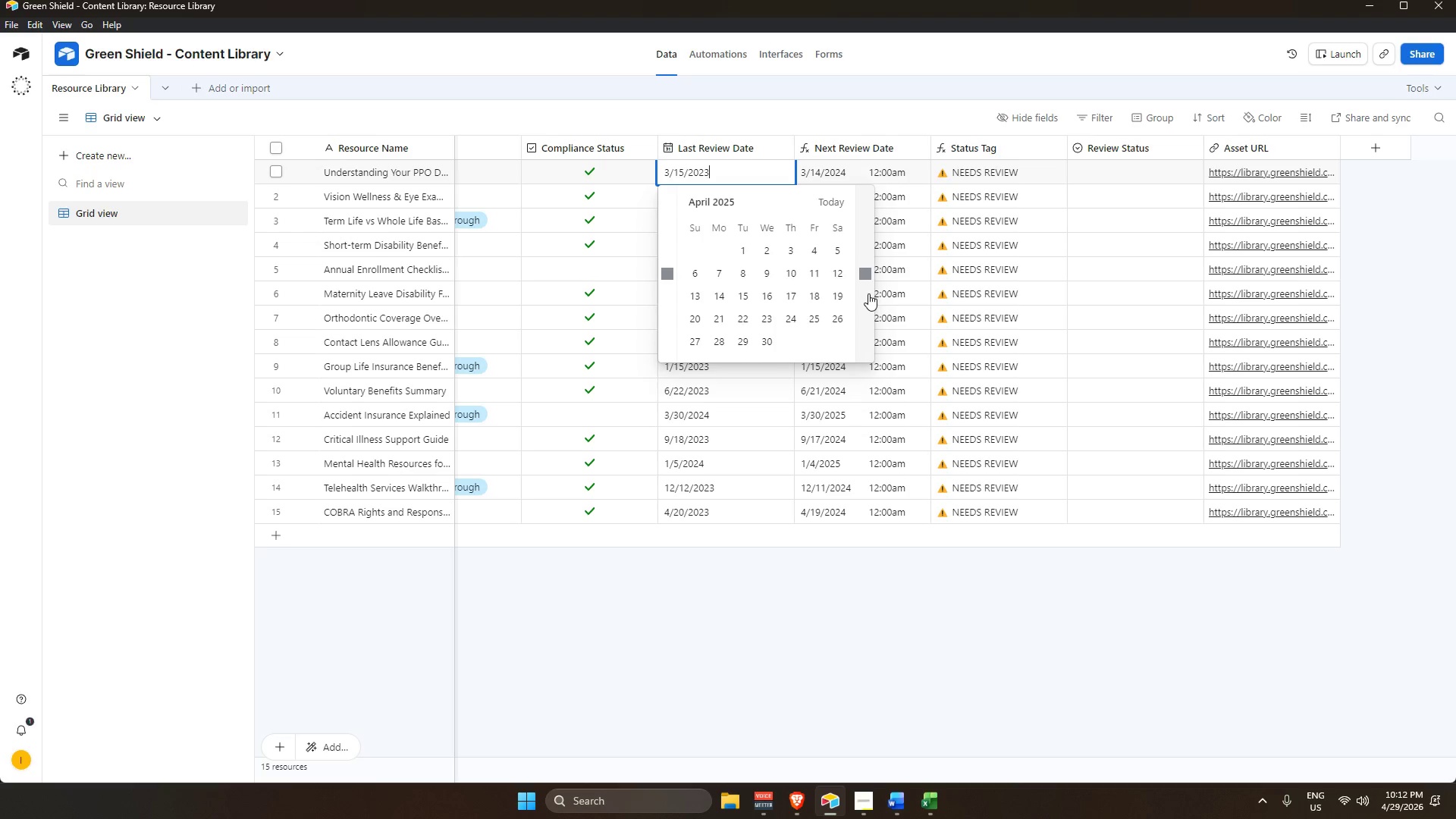 
triple_click([868, 293])
 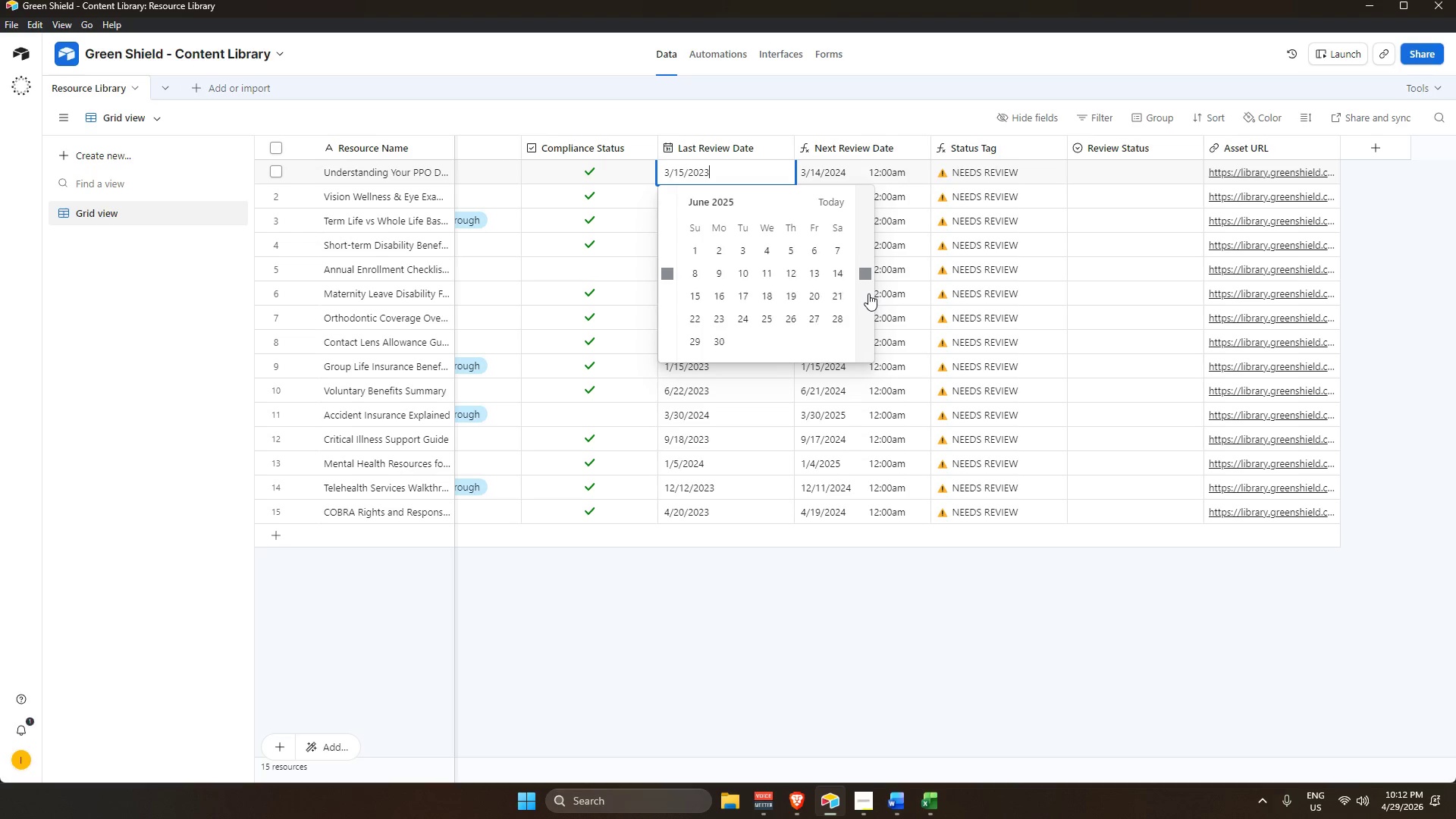 
triple_click([868, 293])
 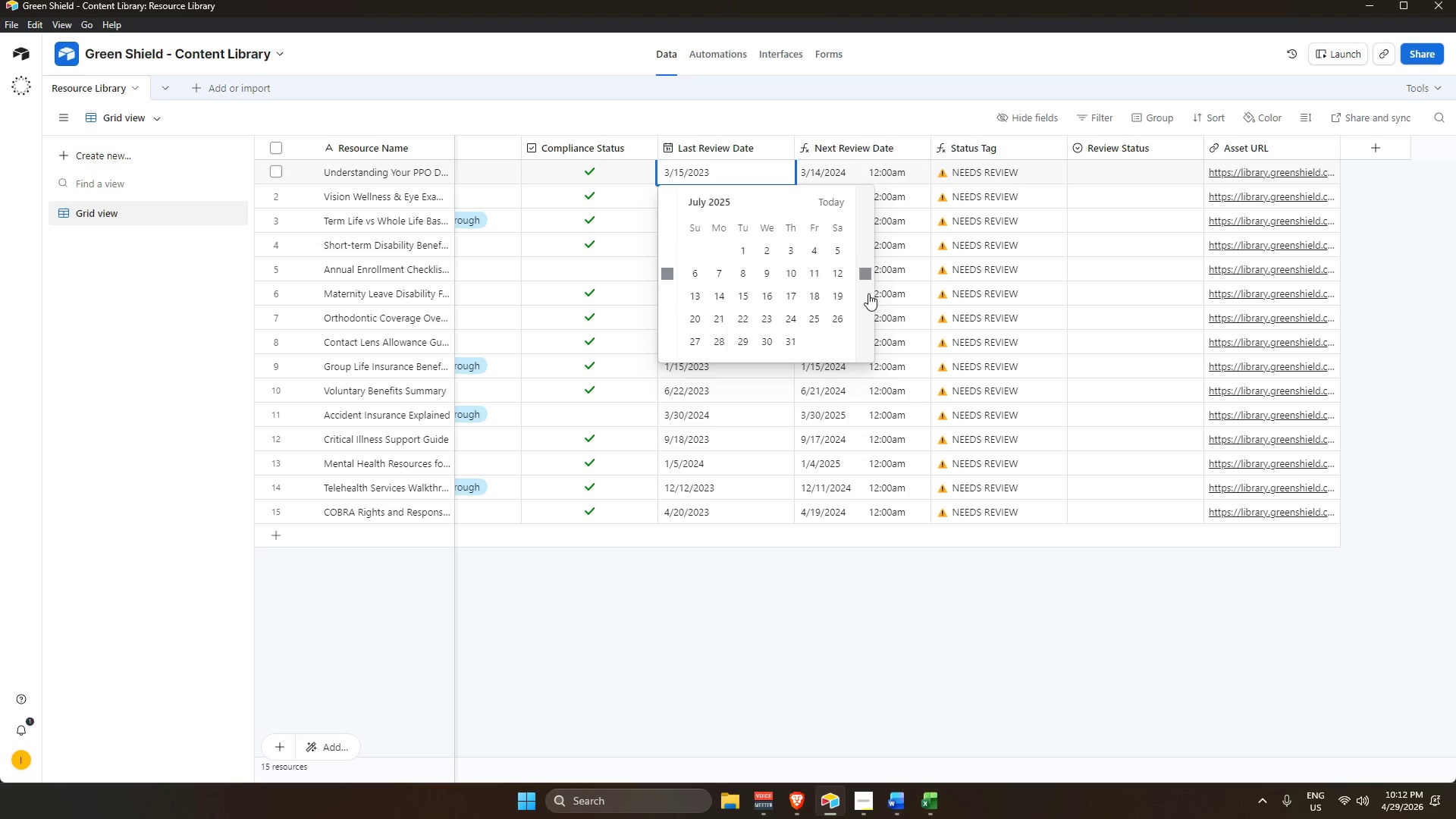 
triple_click([868, 293])
 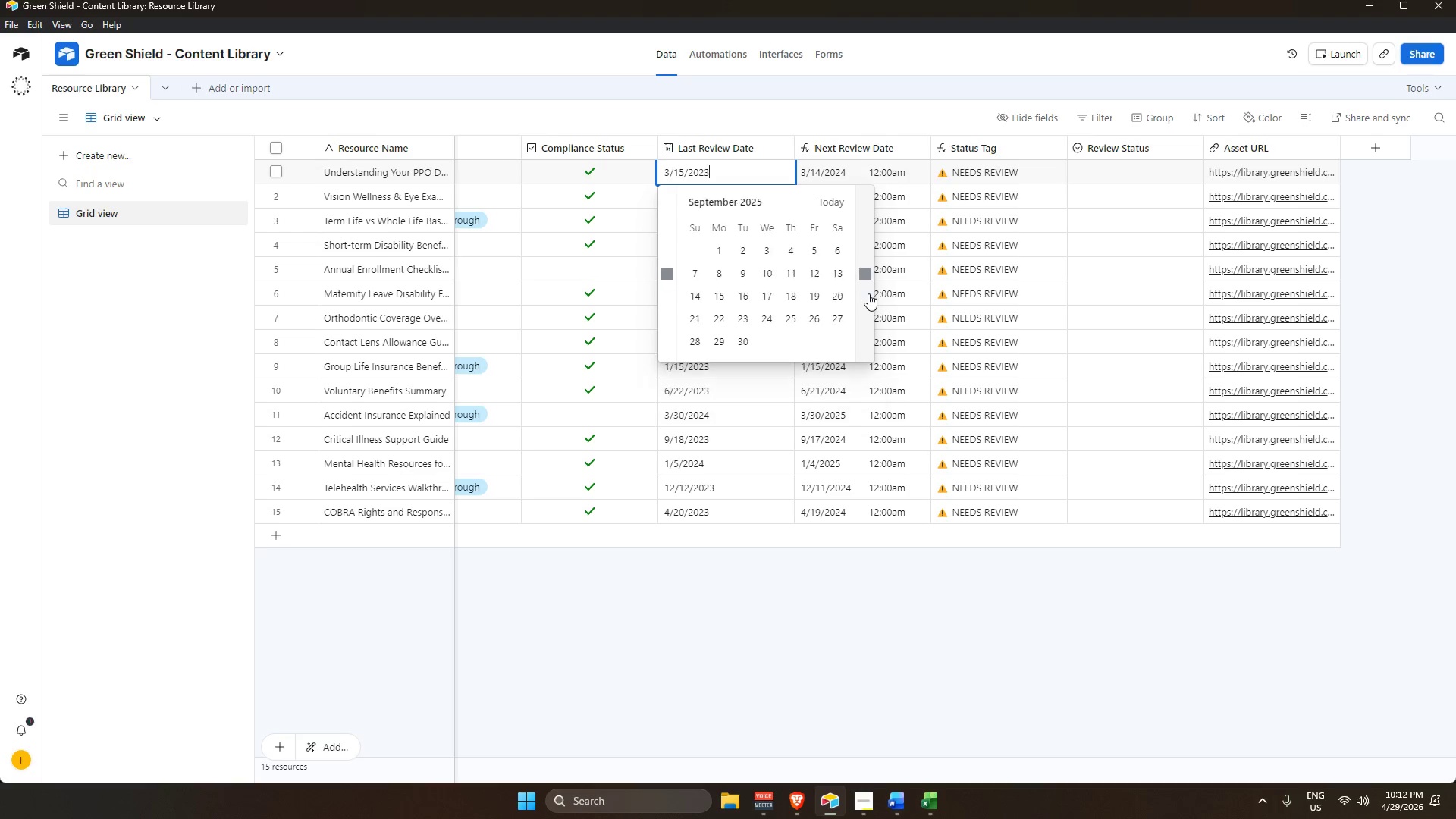 
triple_click([868, 293])
 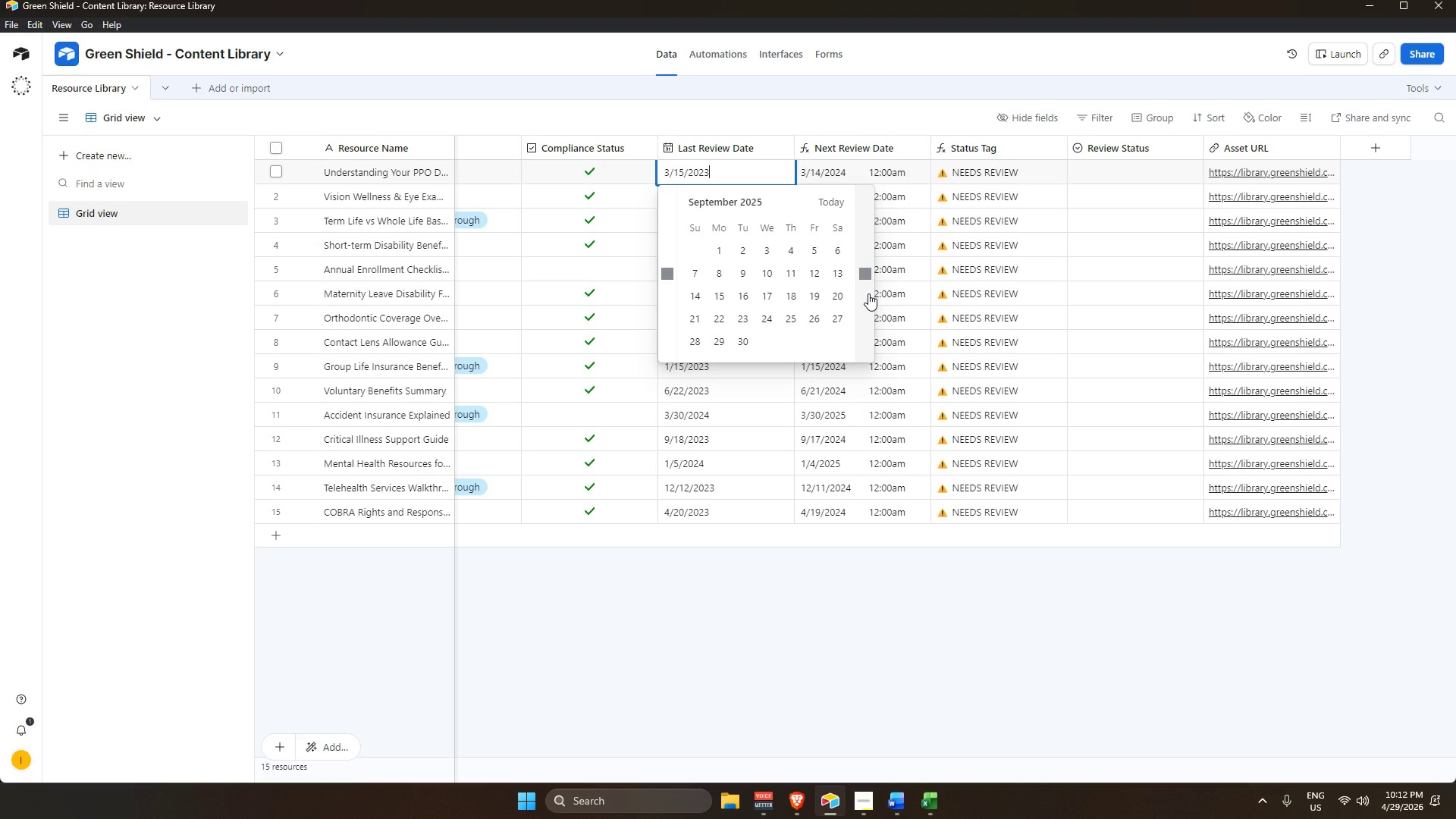 
triple_click([868, 293])
 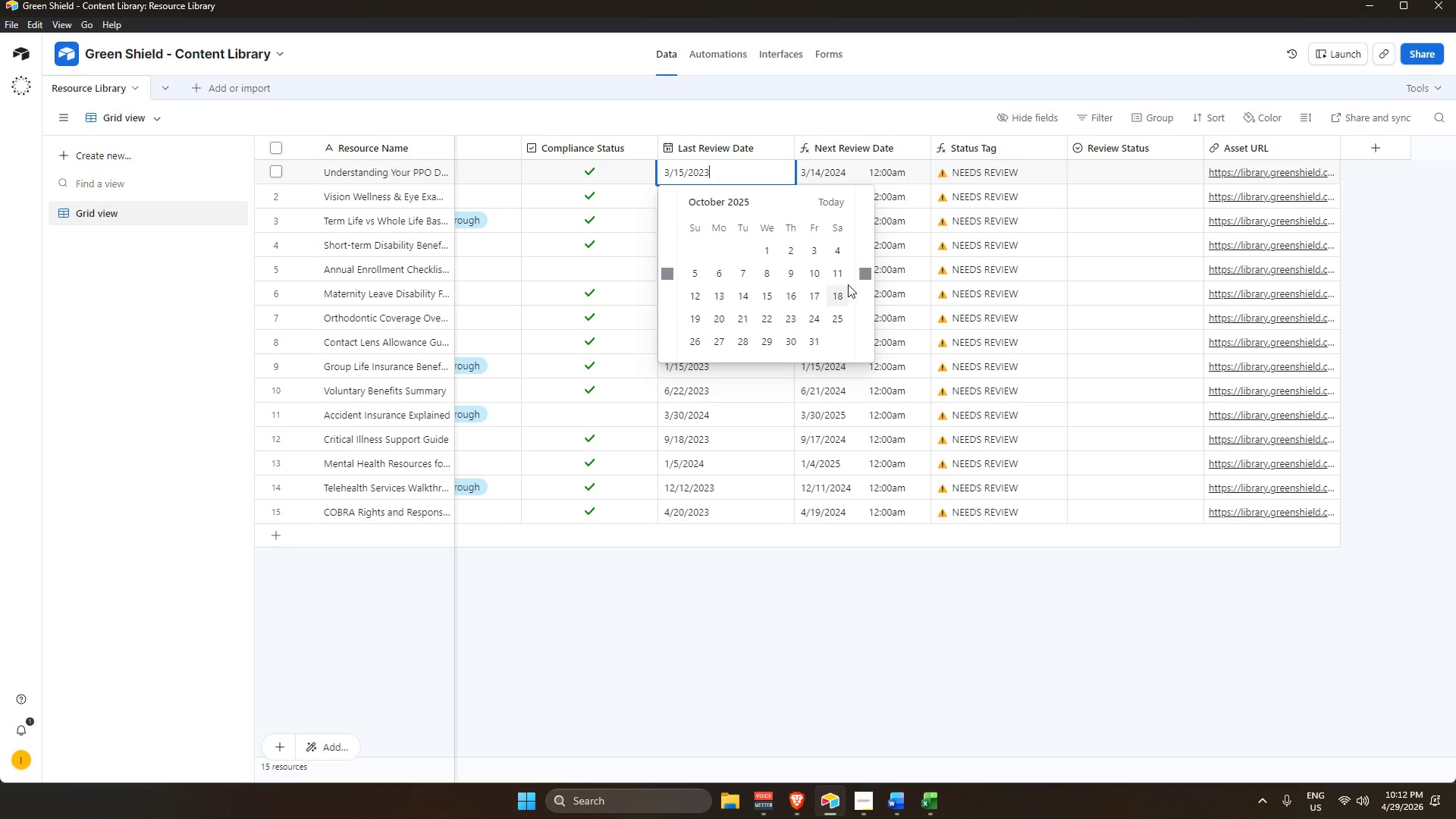 
double_click([857, 269])
 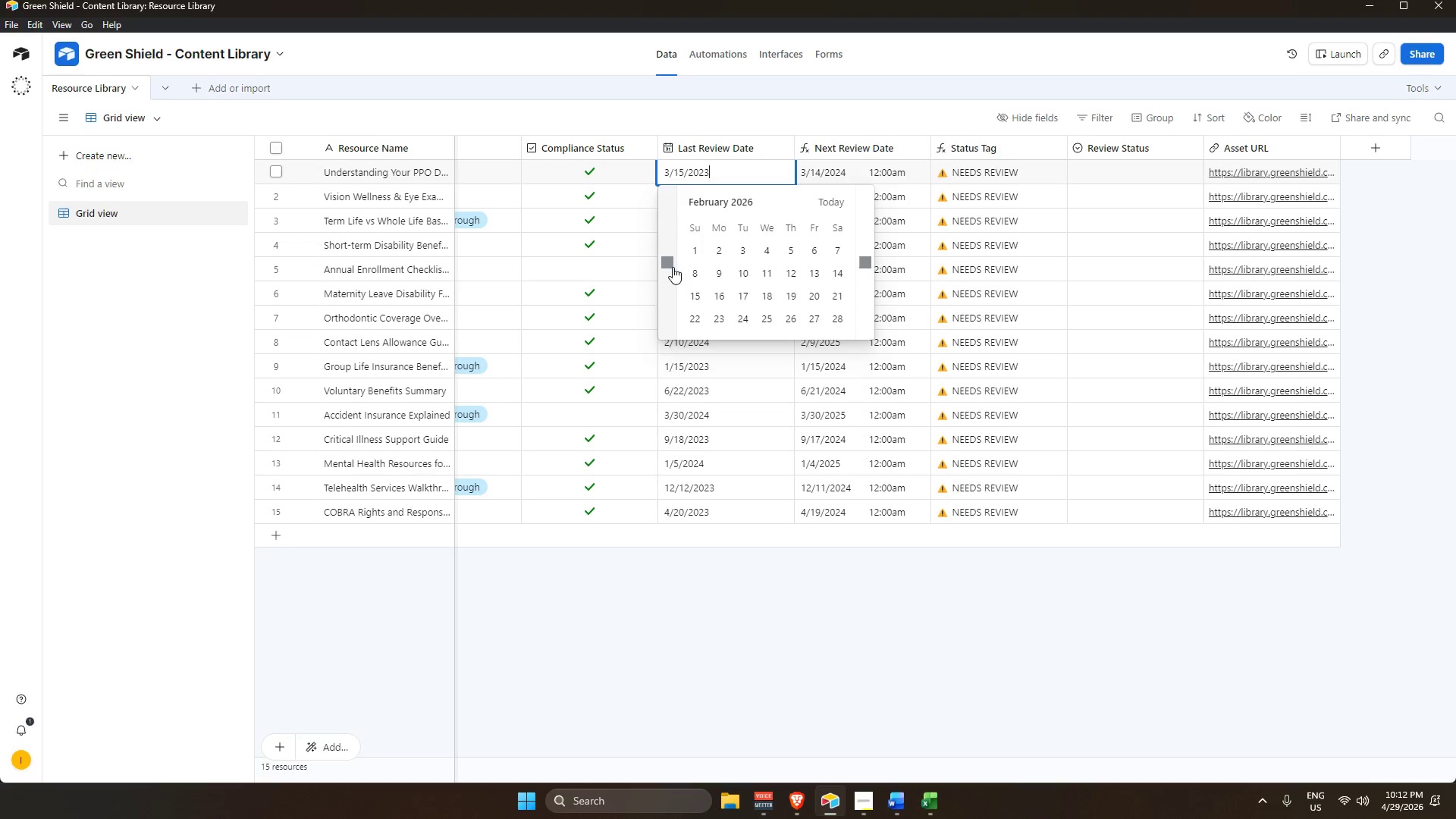 
double_click([672, 265])
 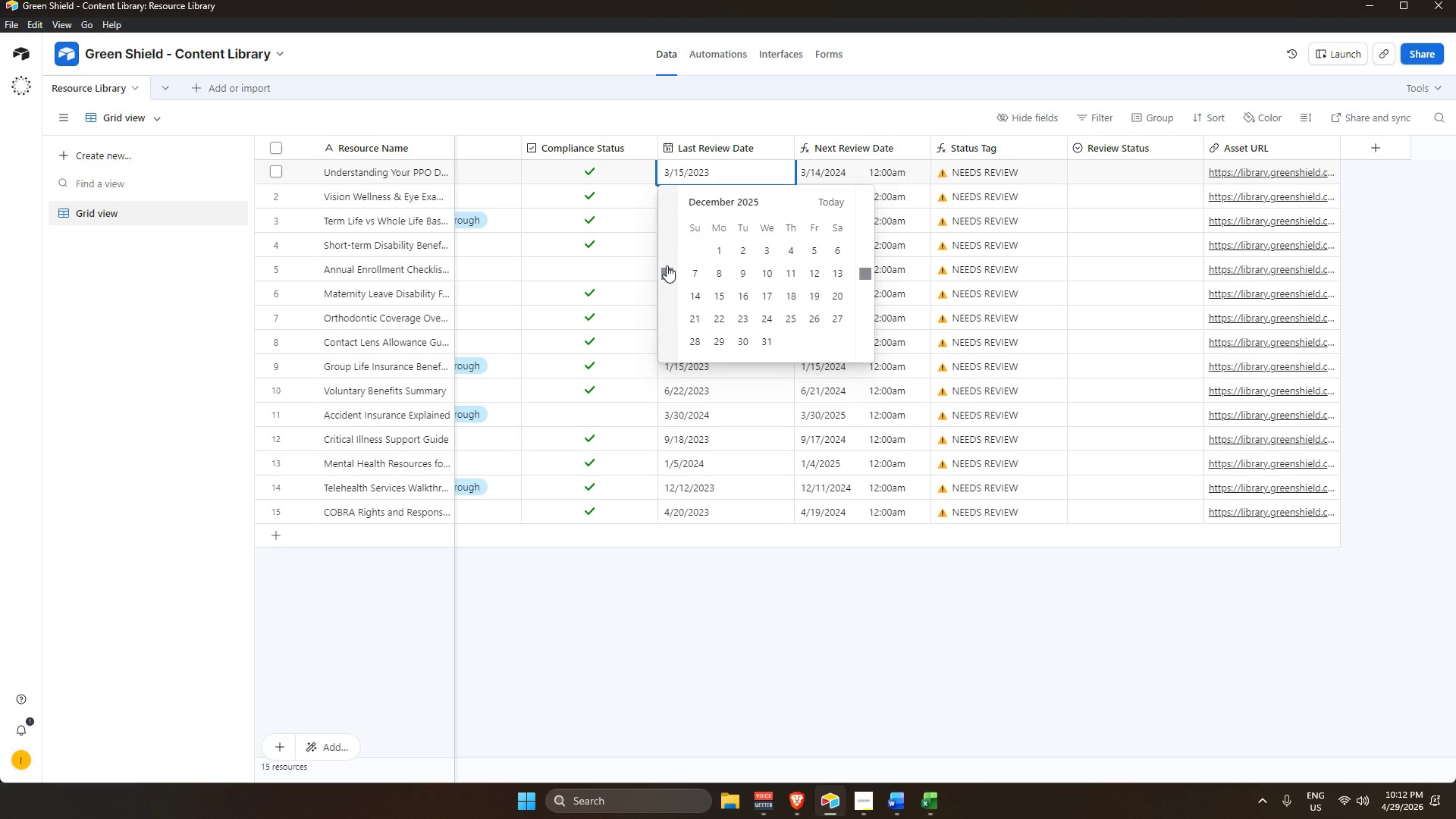 
double_click([667, 265])
 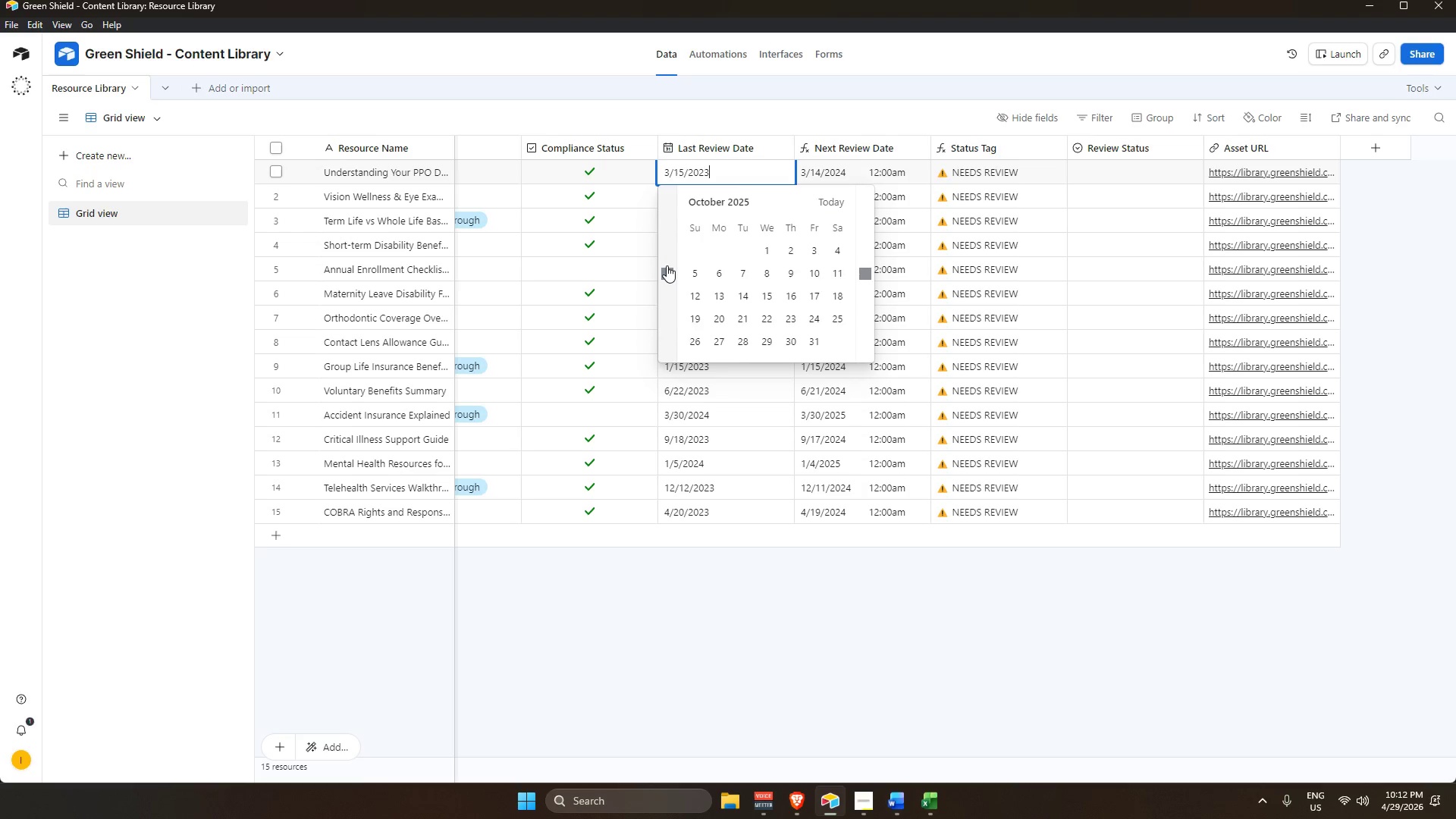 
triple_click([667, 265])
 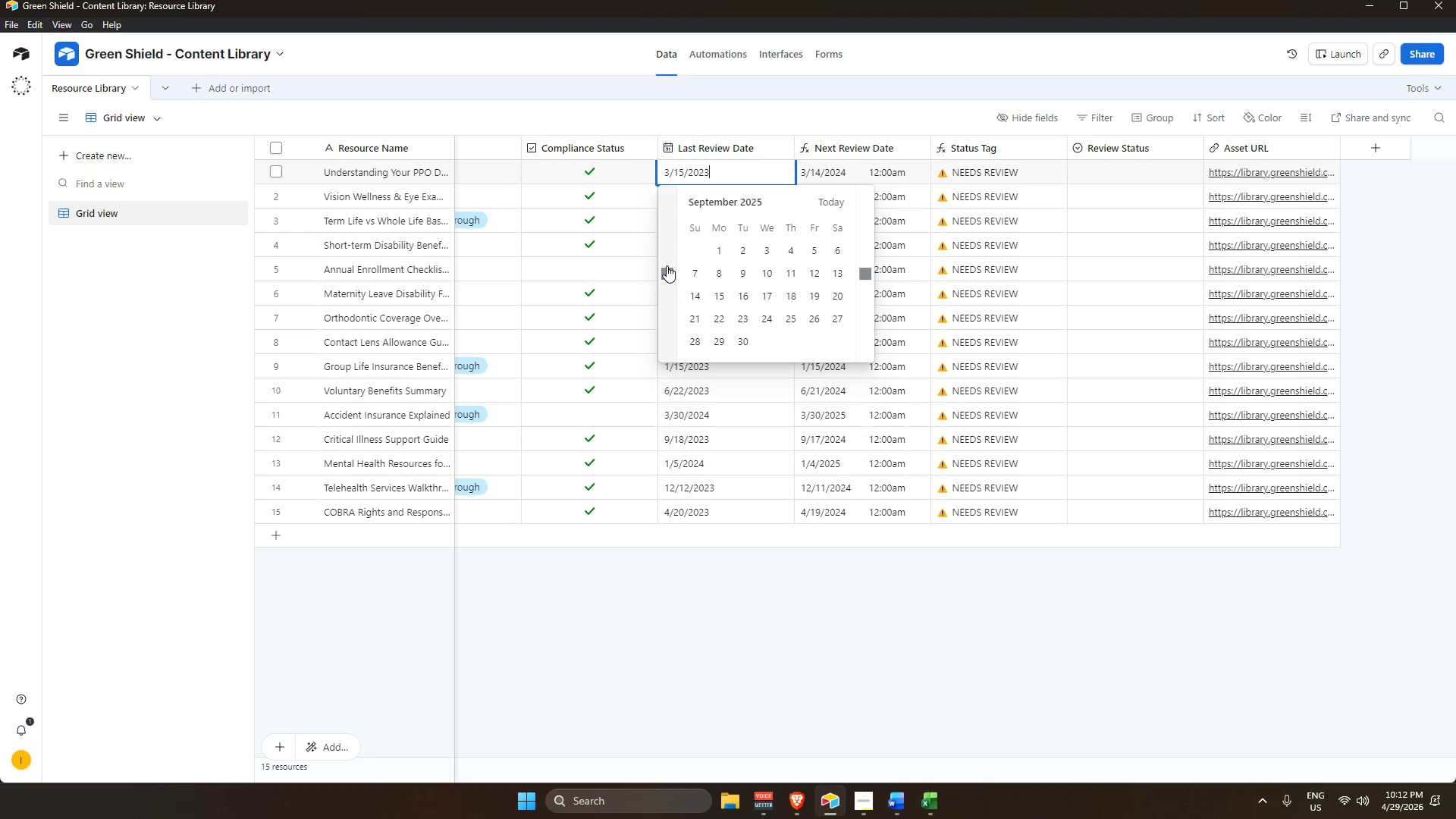 
triple_click([667, 265])
 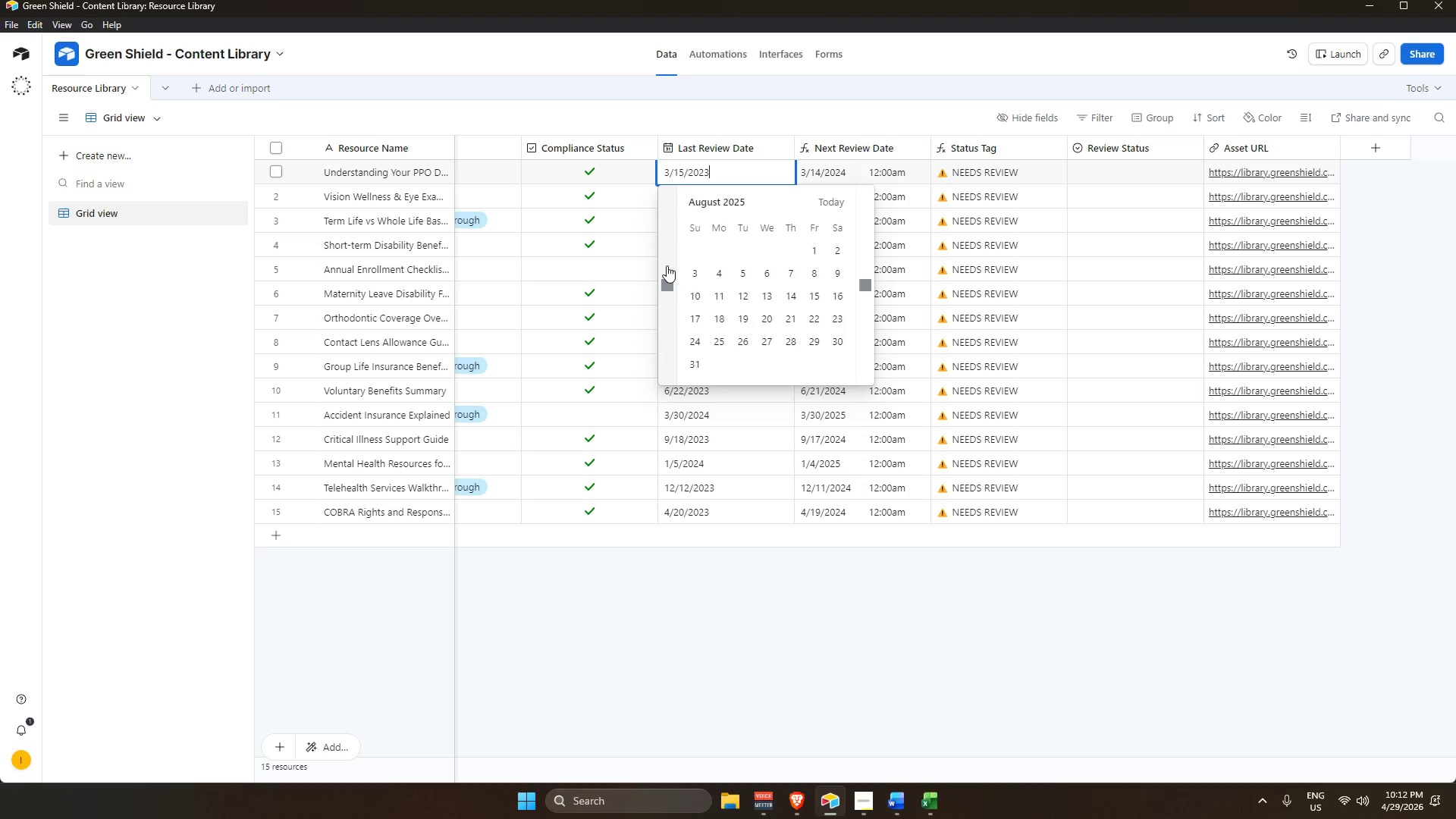 
triple_click([667, 265])
 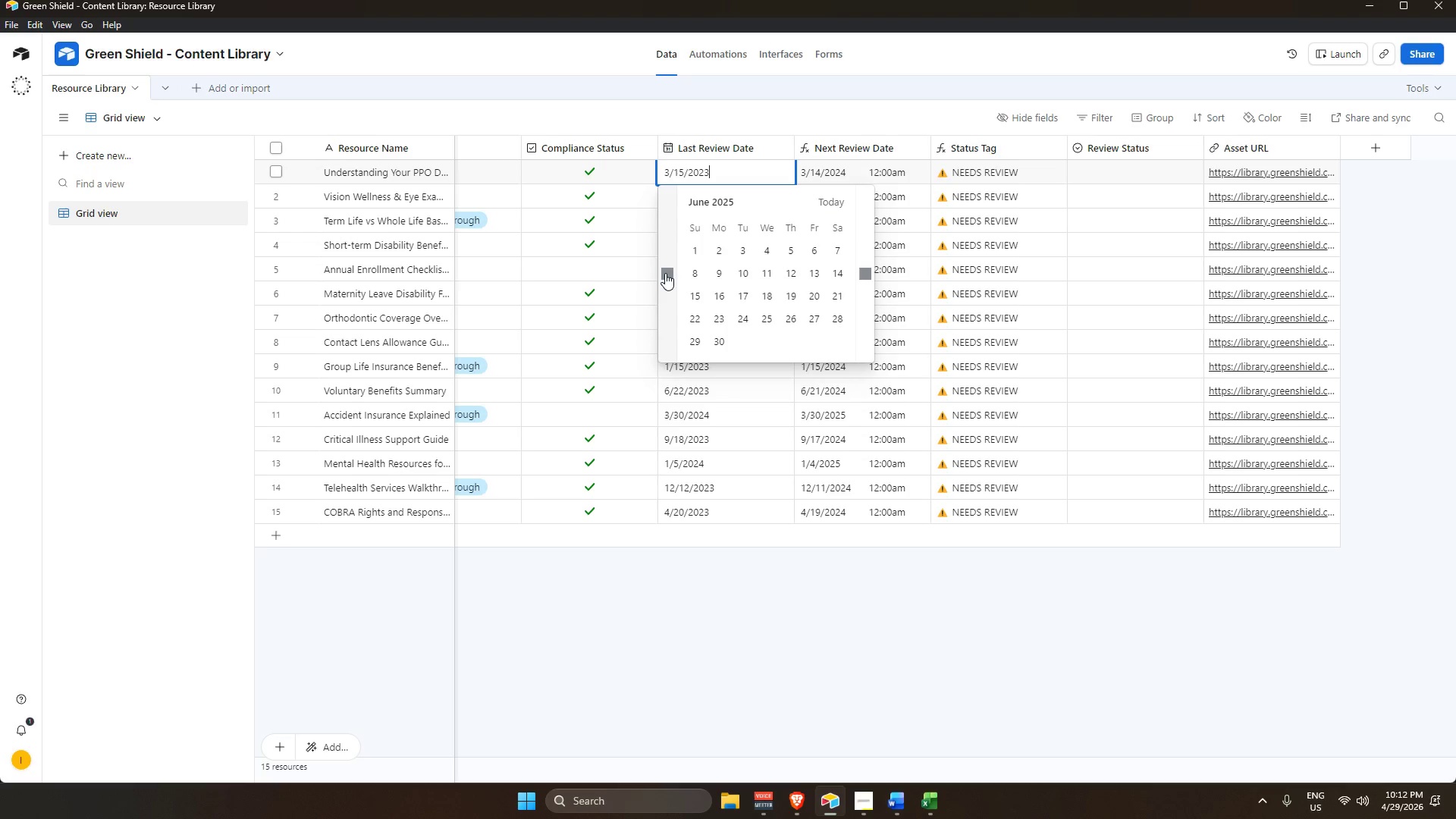 
triple_click([665, 274])
 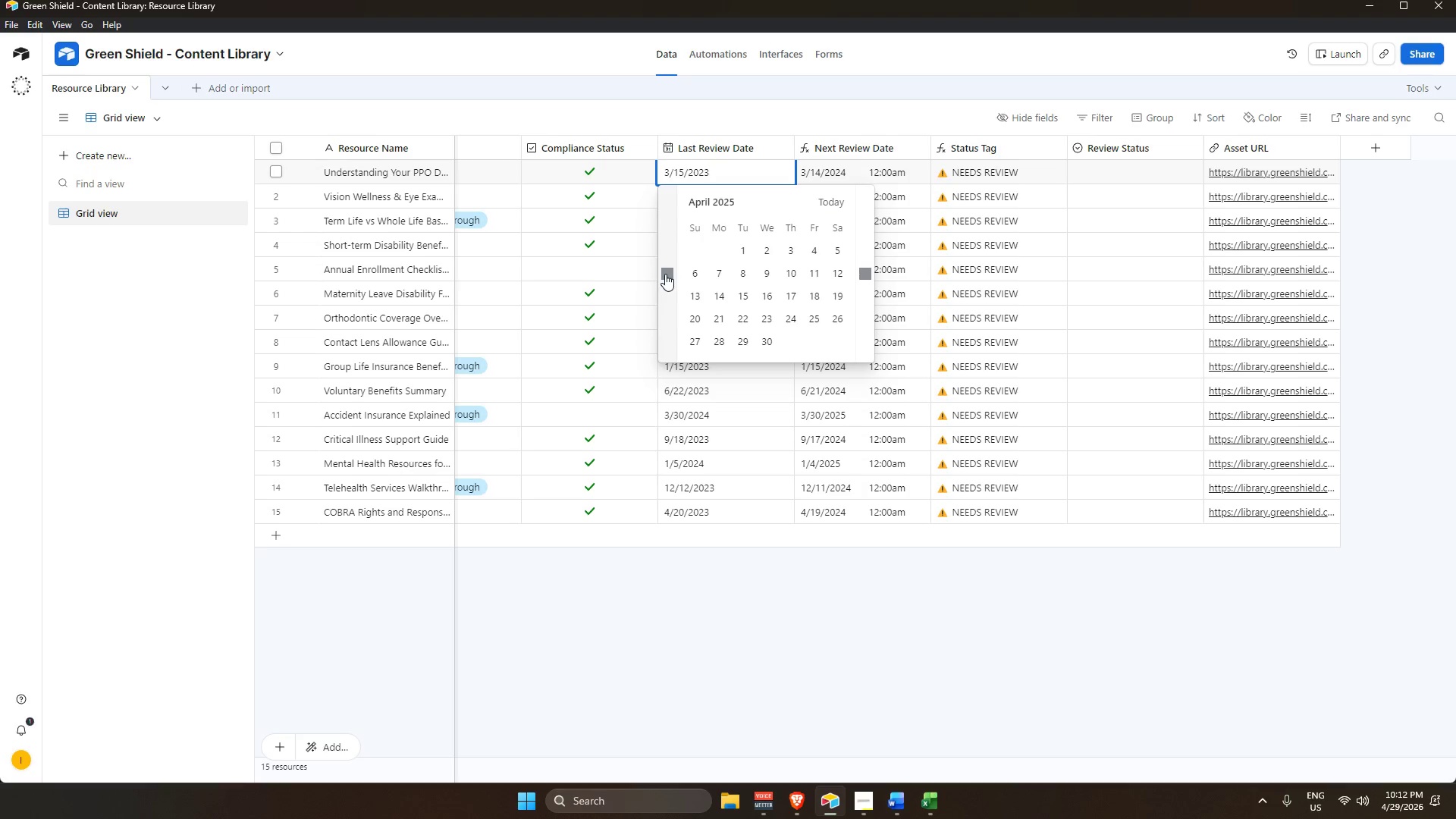 
triple_click([665, 274])
 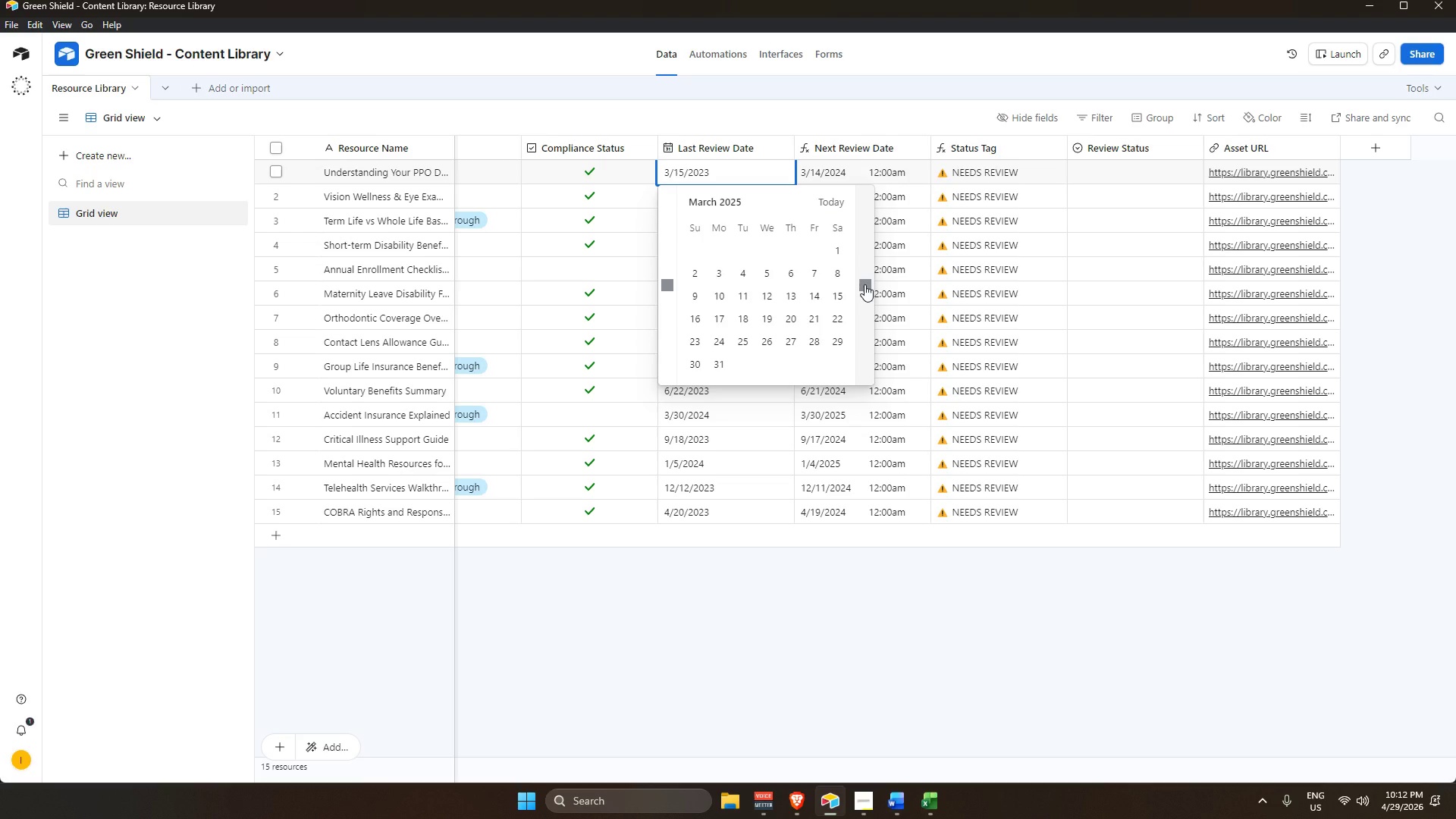 
left_click([864, 284])
 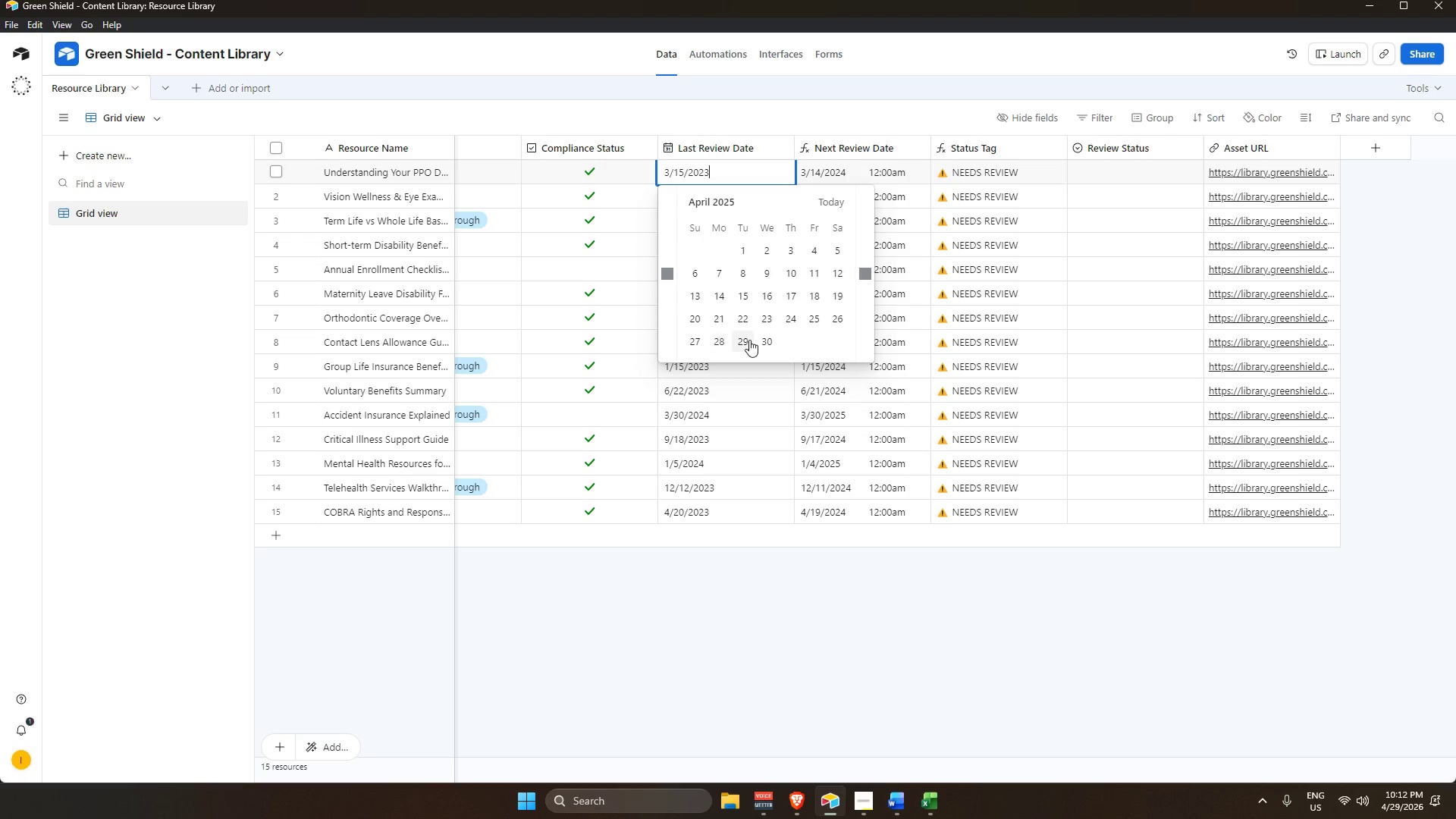 
left_click([745, 339])
 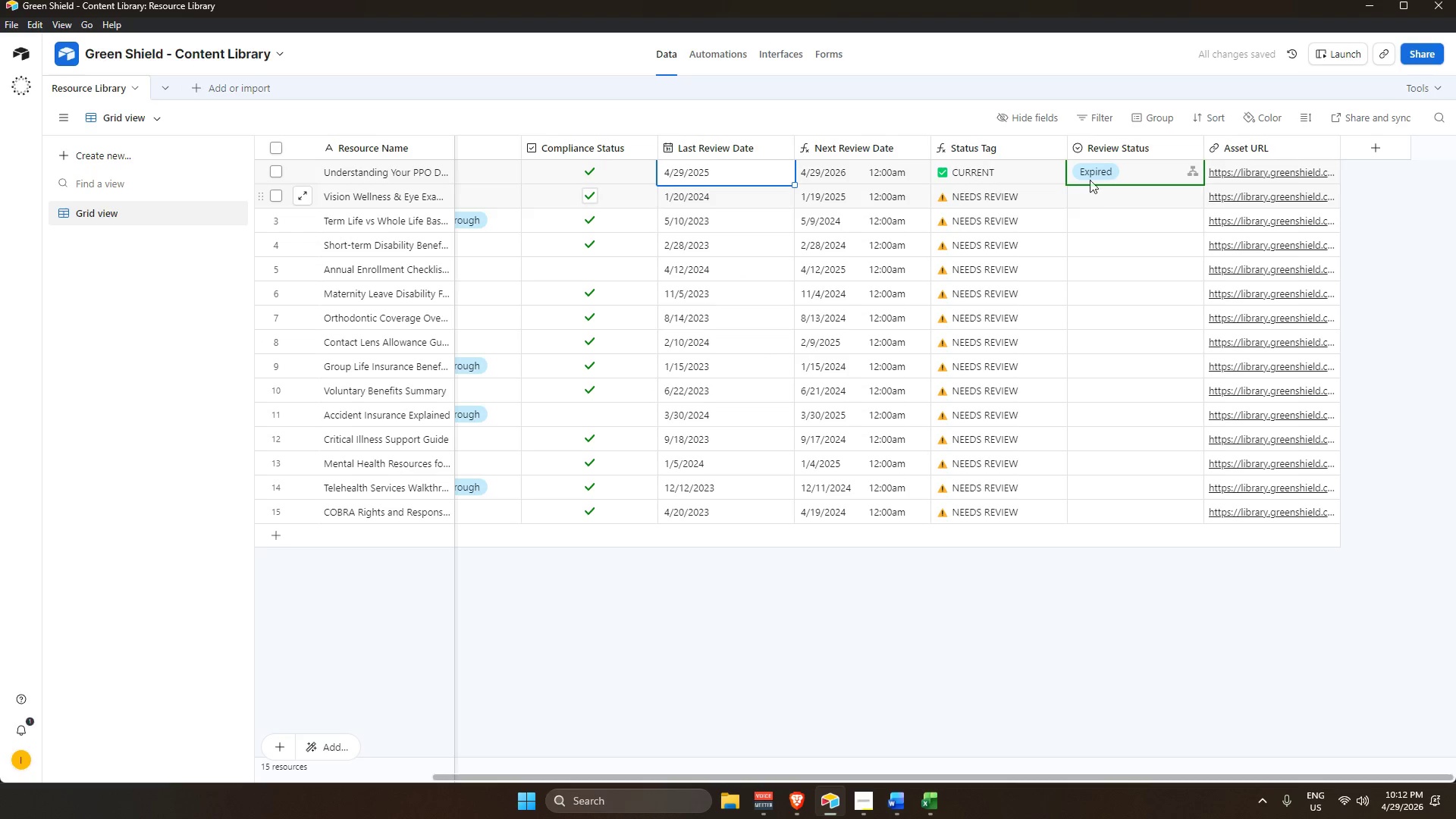 
left_click([1035, 659])
 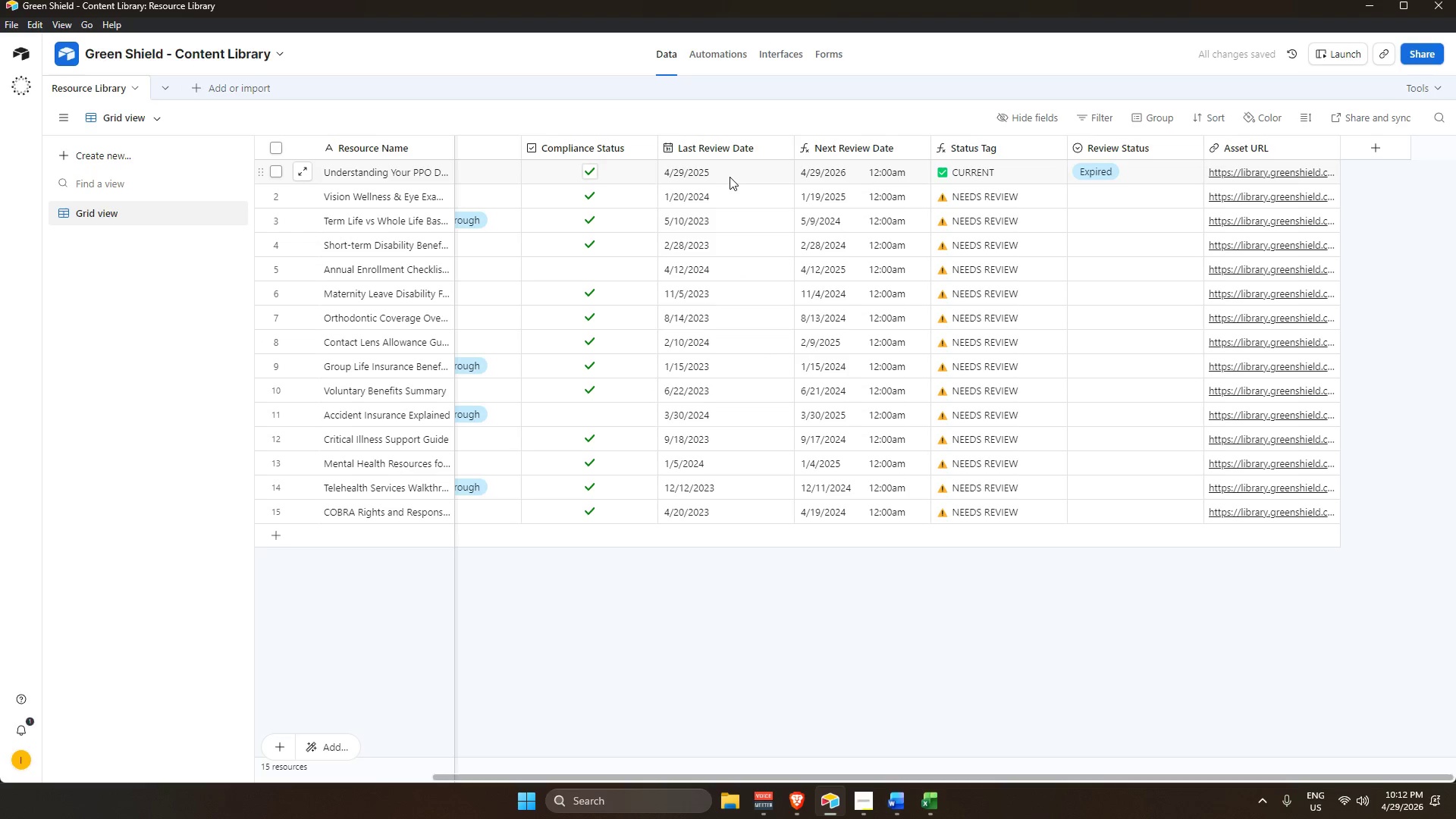 
left_click([674, 177])
 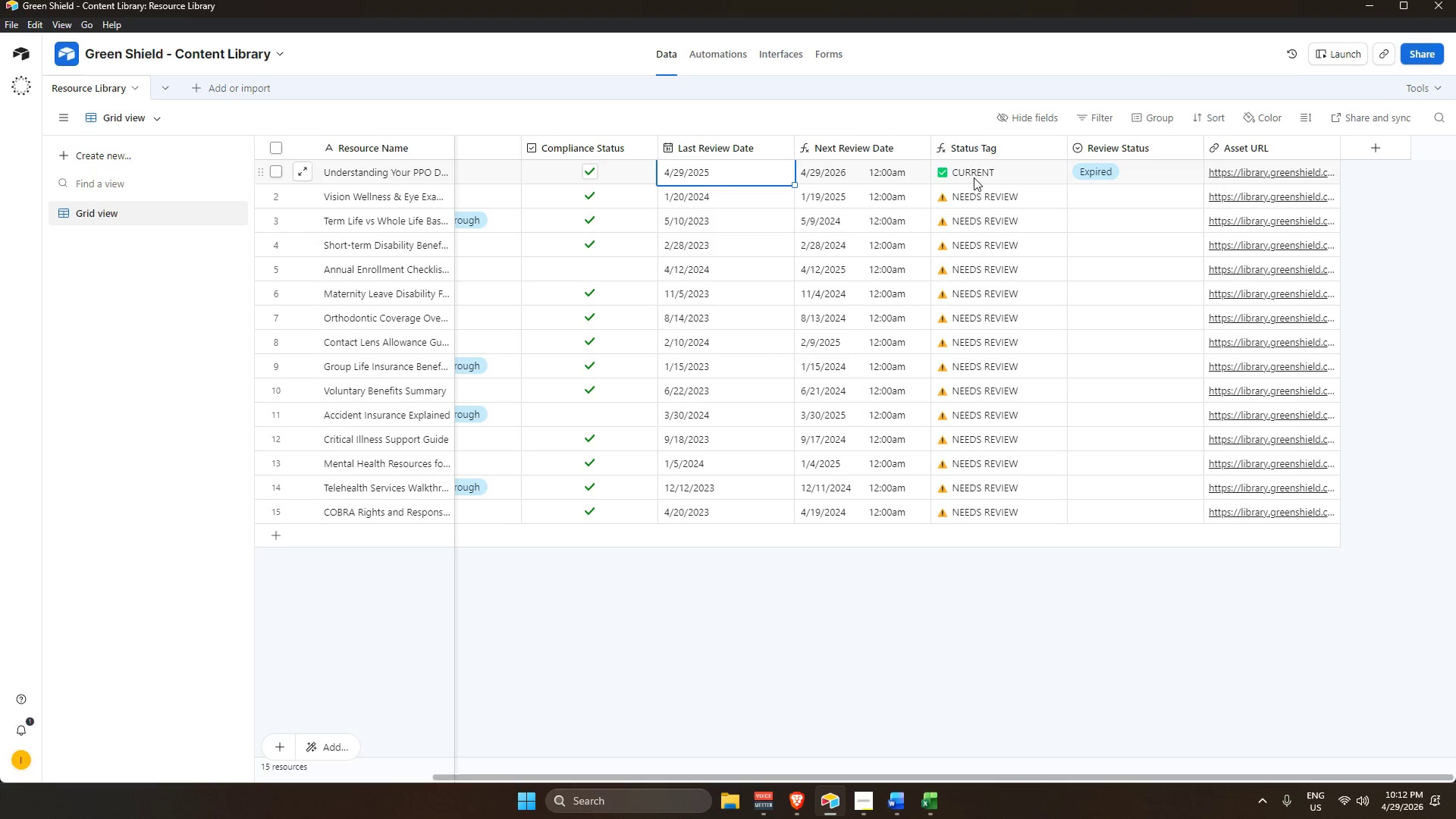 
left_click([996, 174])
 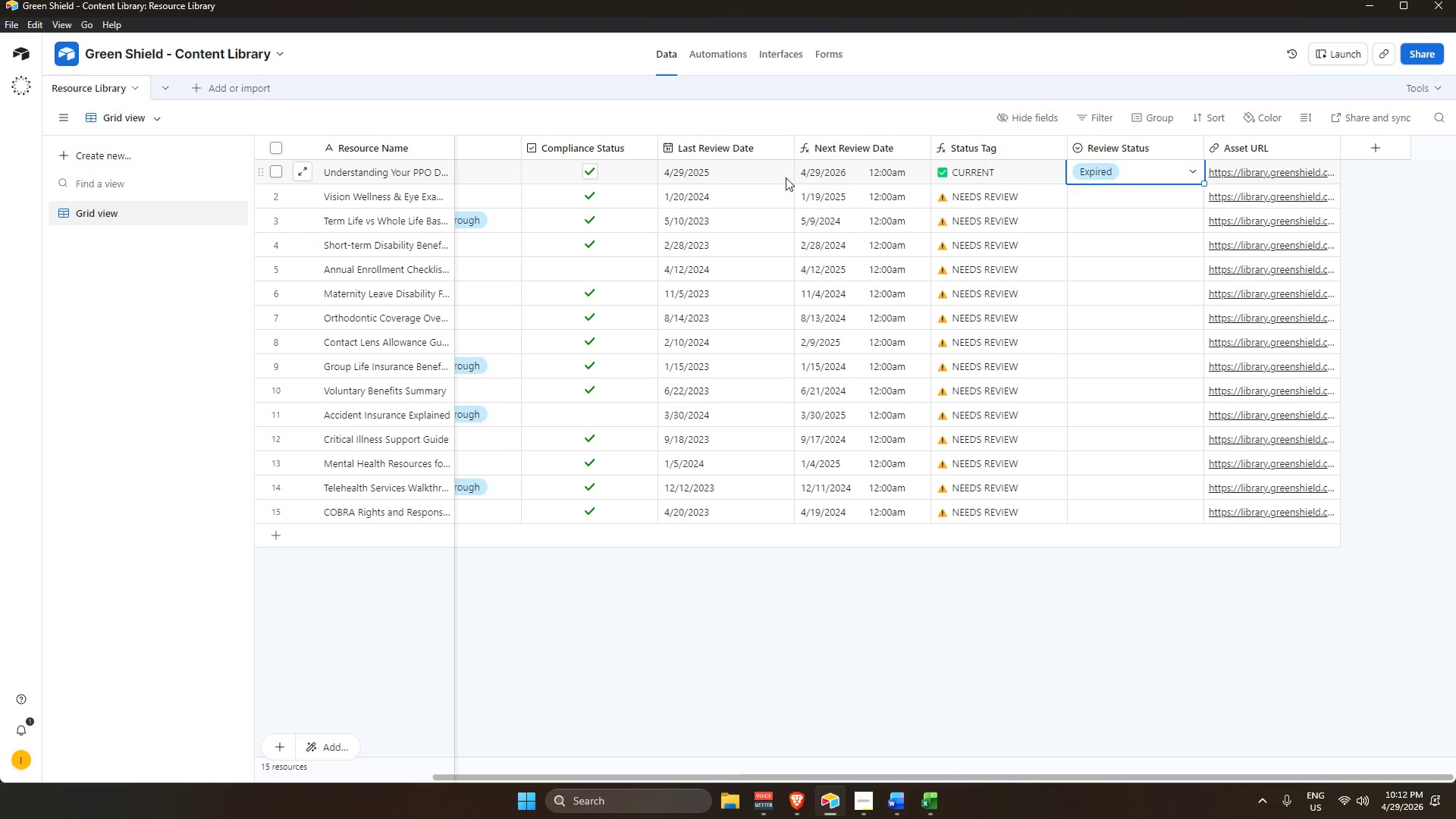 
left_click([745, 177])
 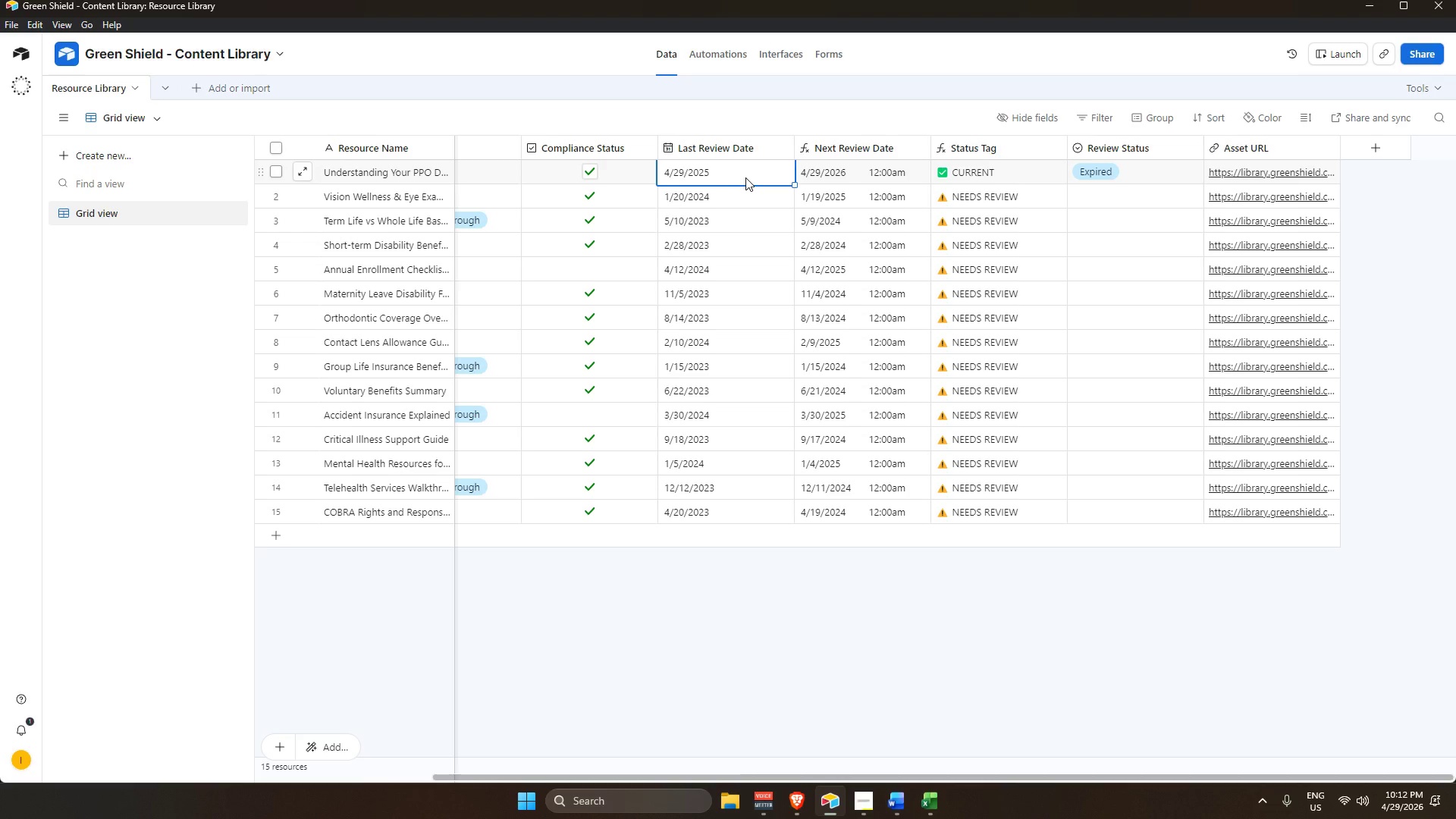 
double_click([744, 177])
 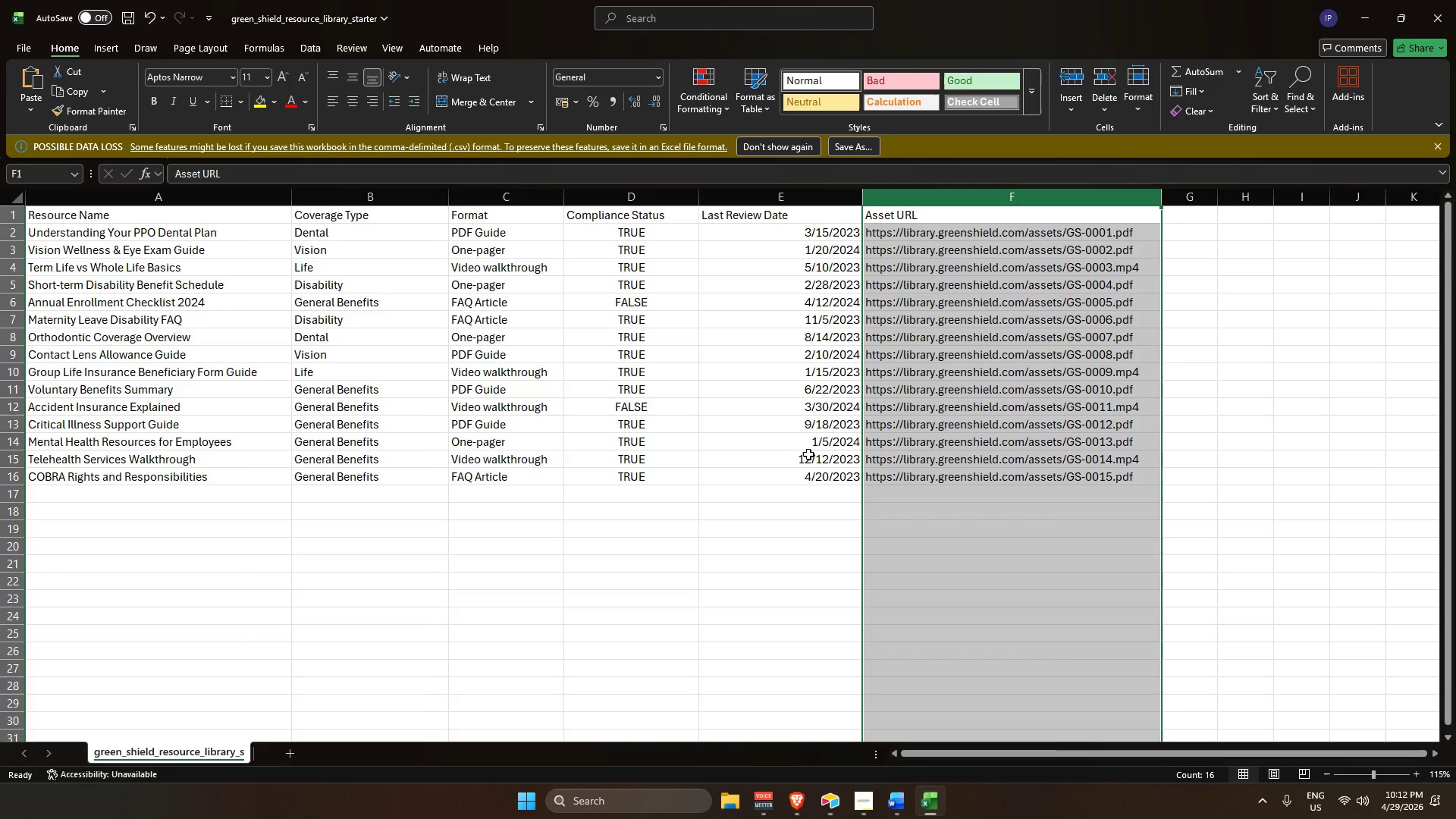 
scroll: coordinate [677, 298], scroll_direction: up, amount: 1.0
 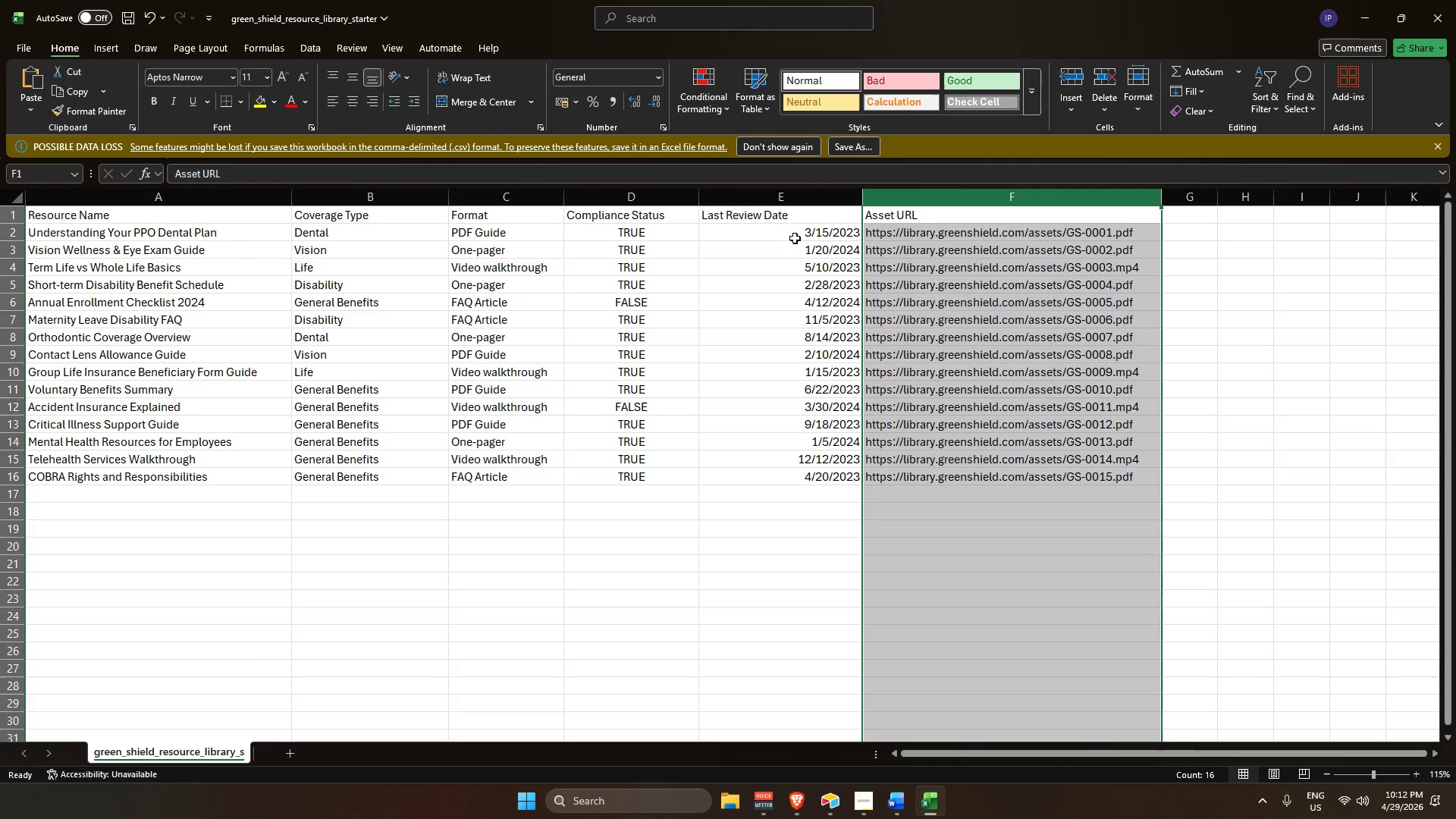 
left_click([796, 234])
 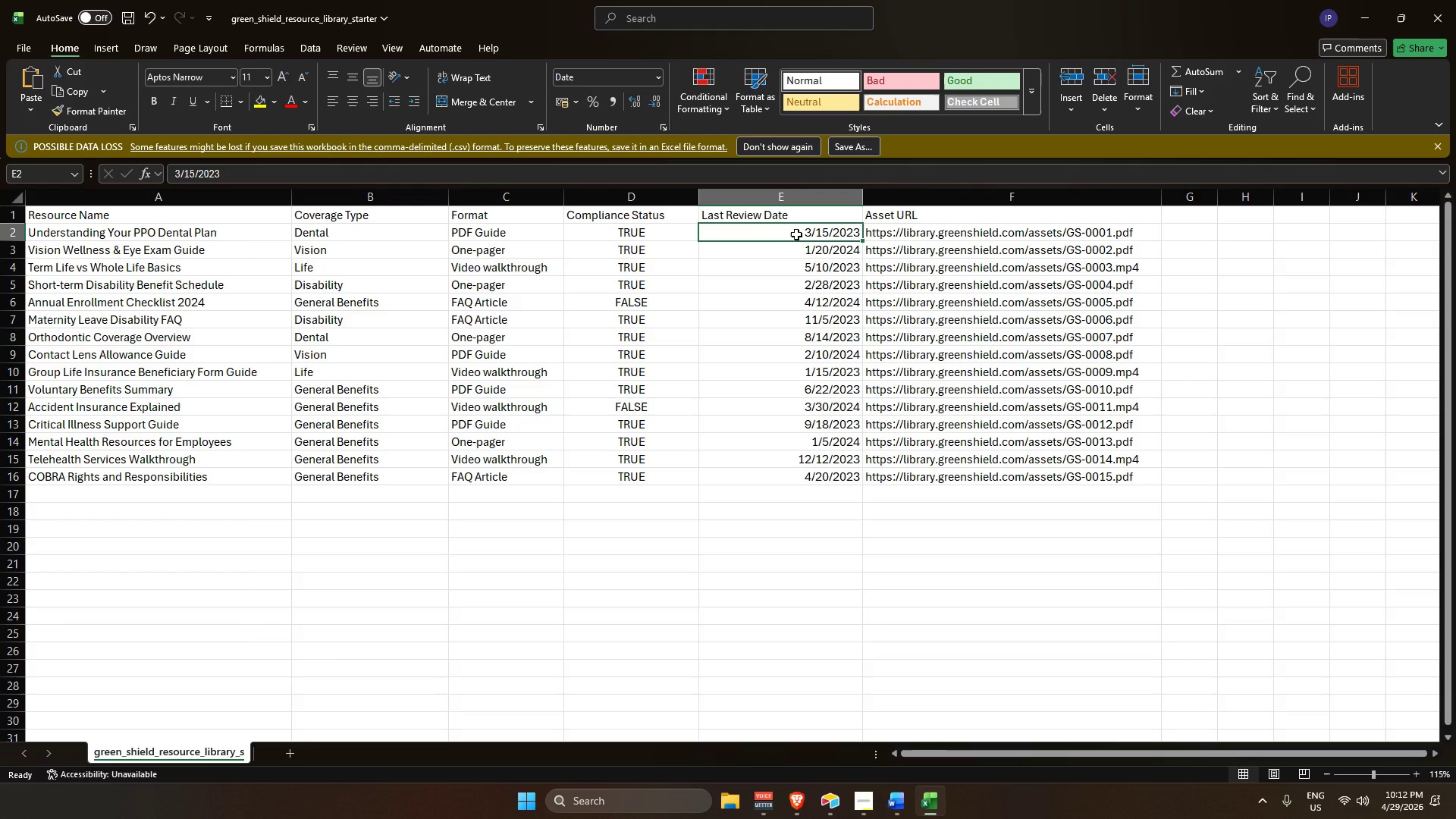 
key(Control+C)
 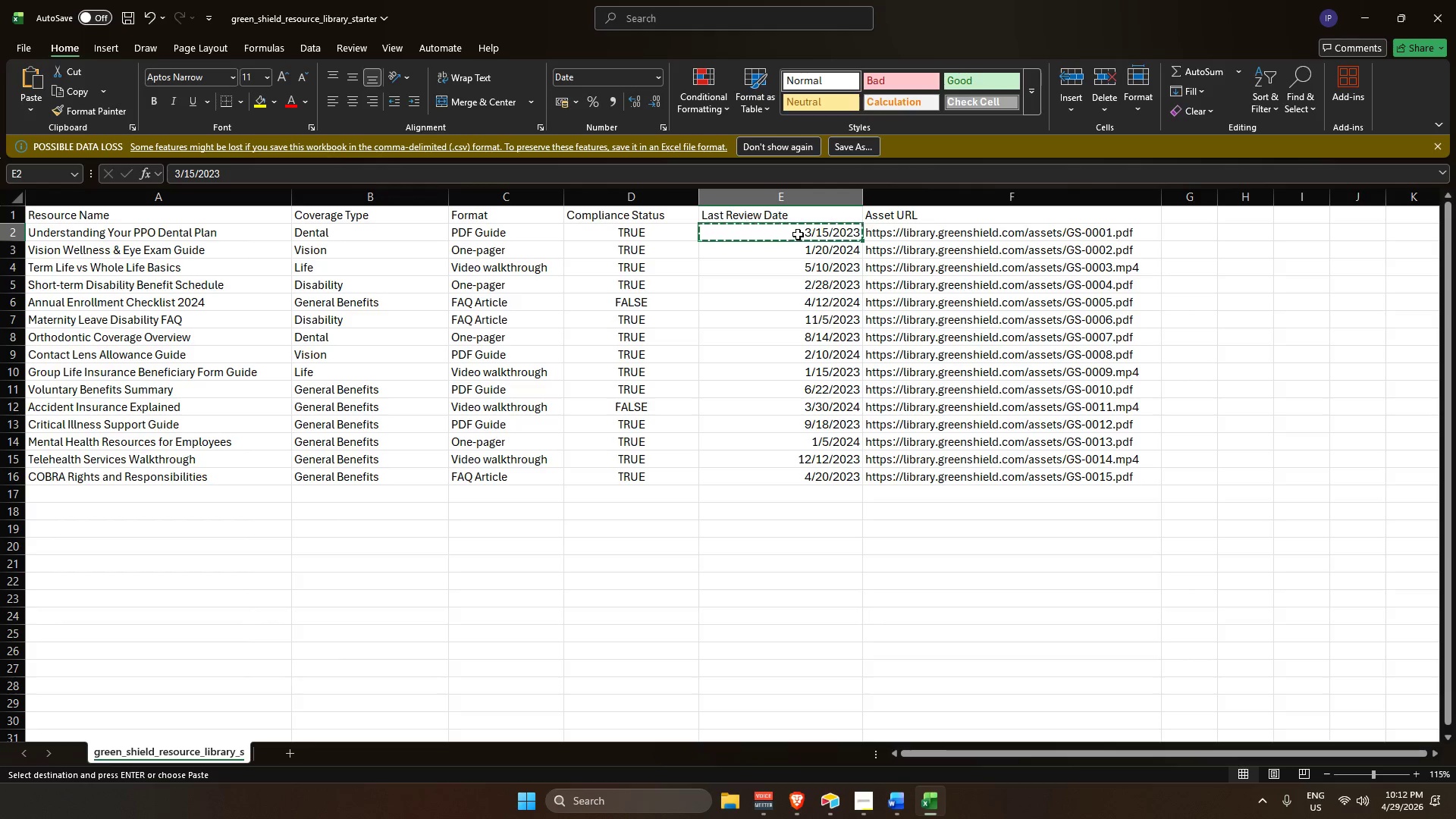 
hold_key(key=AltLeft, duration=0.58)
 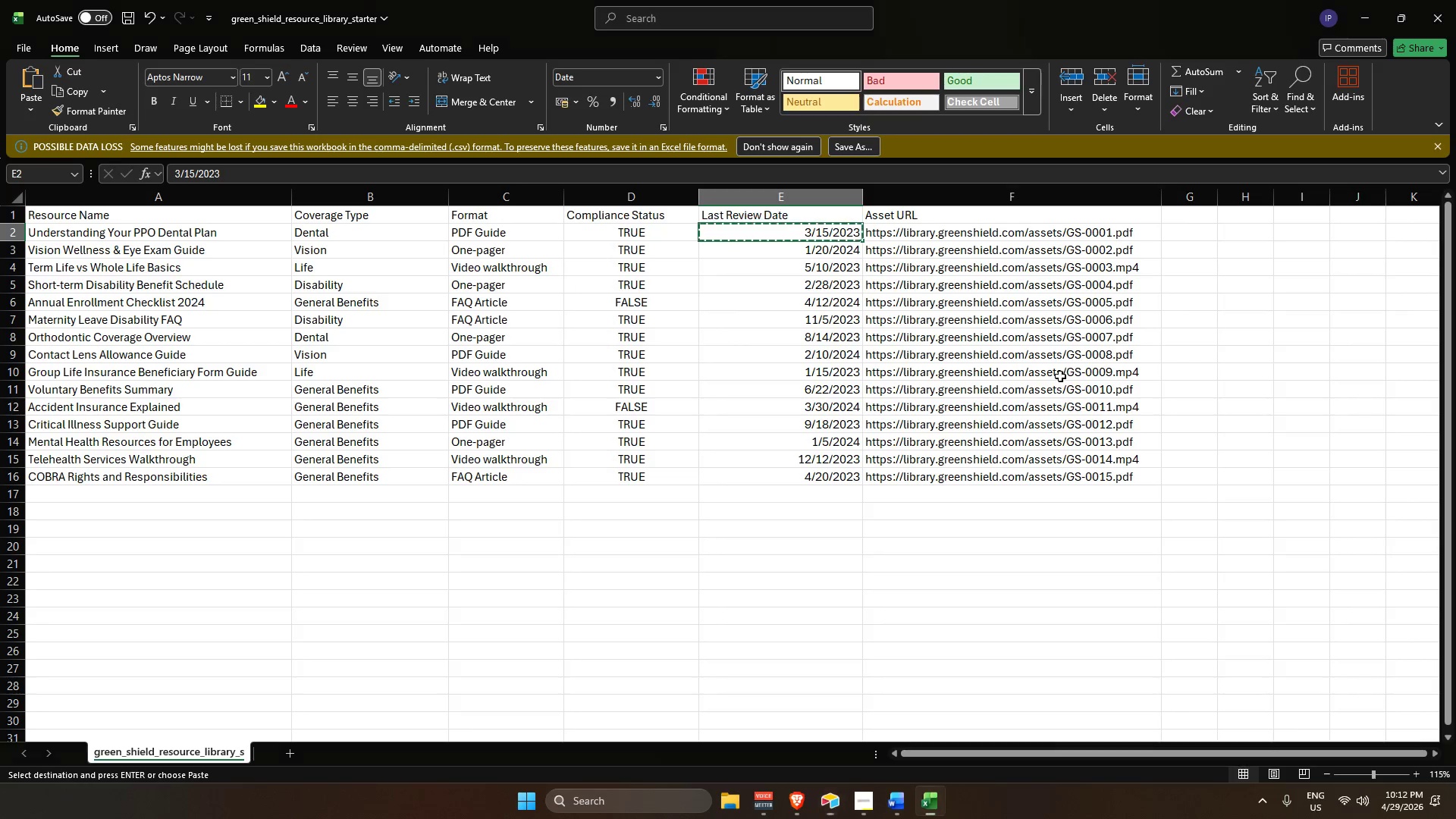 
hold_key(key=Tab, duration=0.34)
 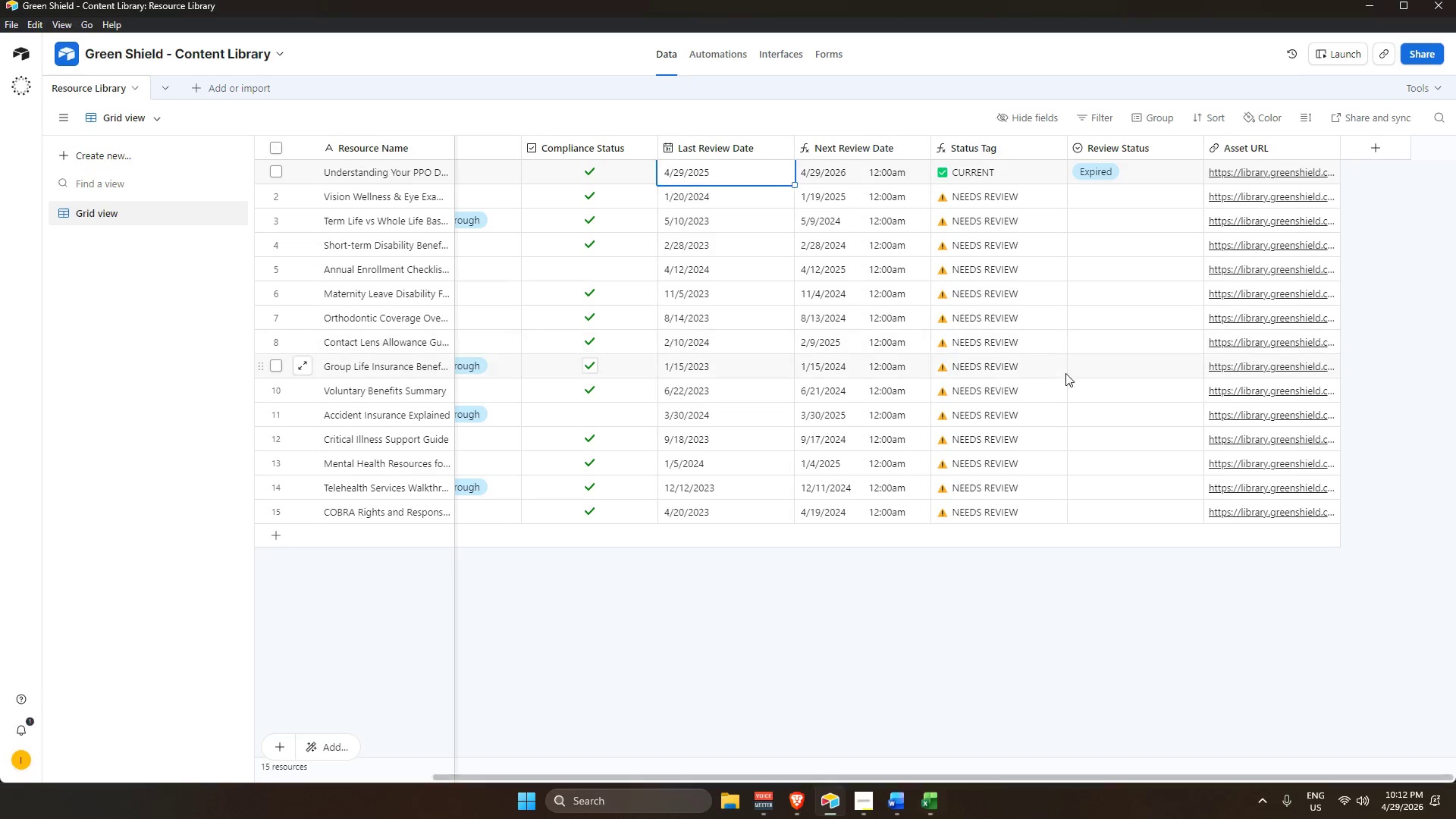 
key(Alt+AltLeft)
 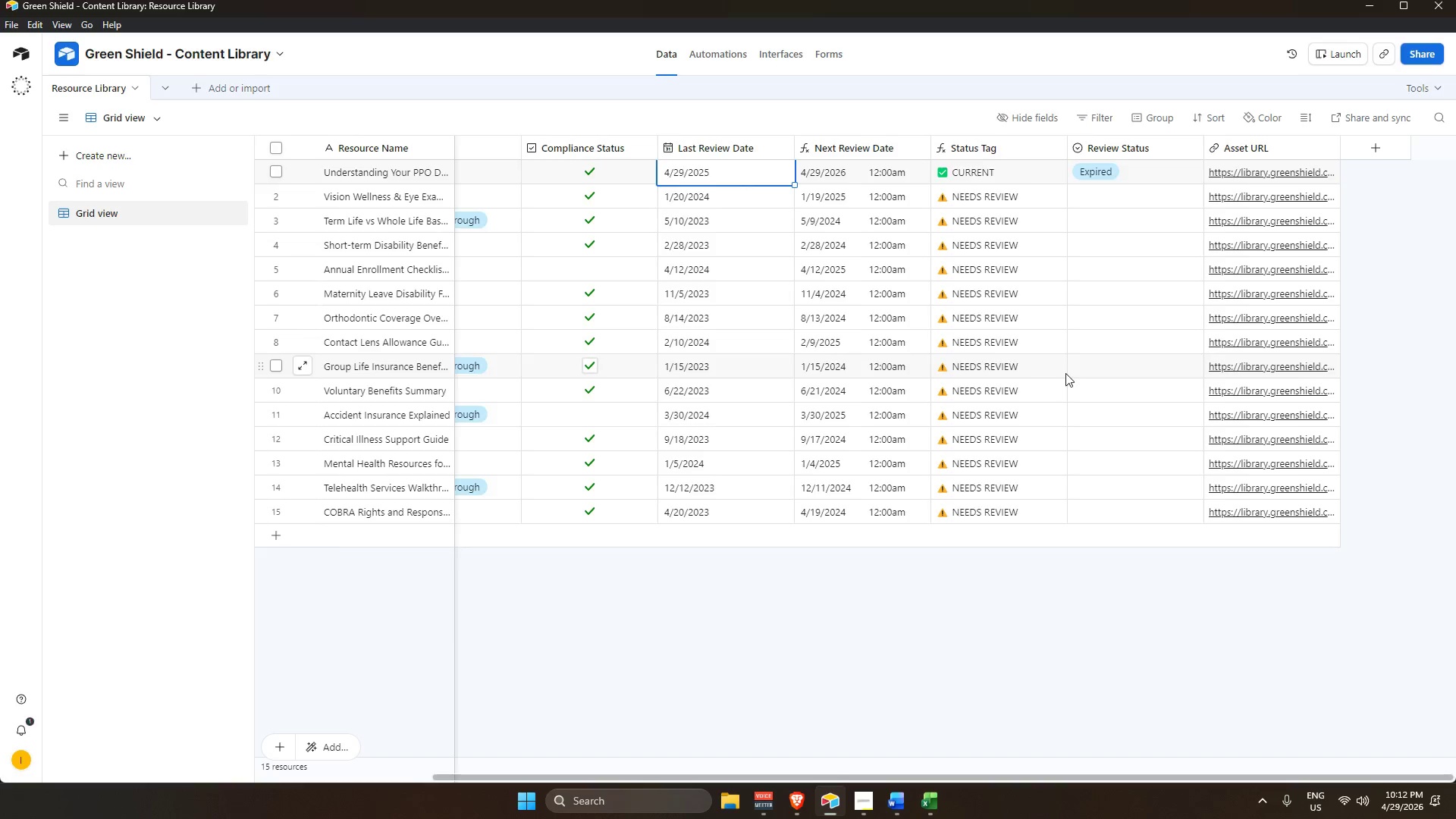 
key(Alt+Tab)
 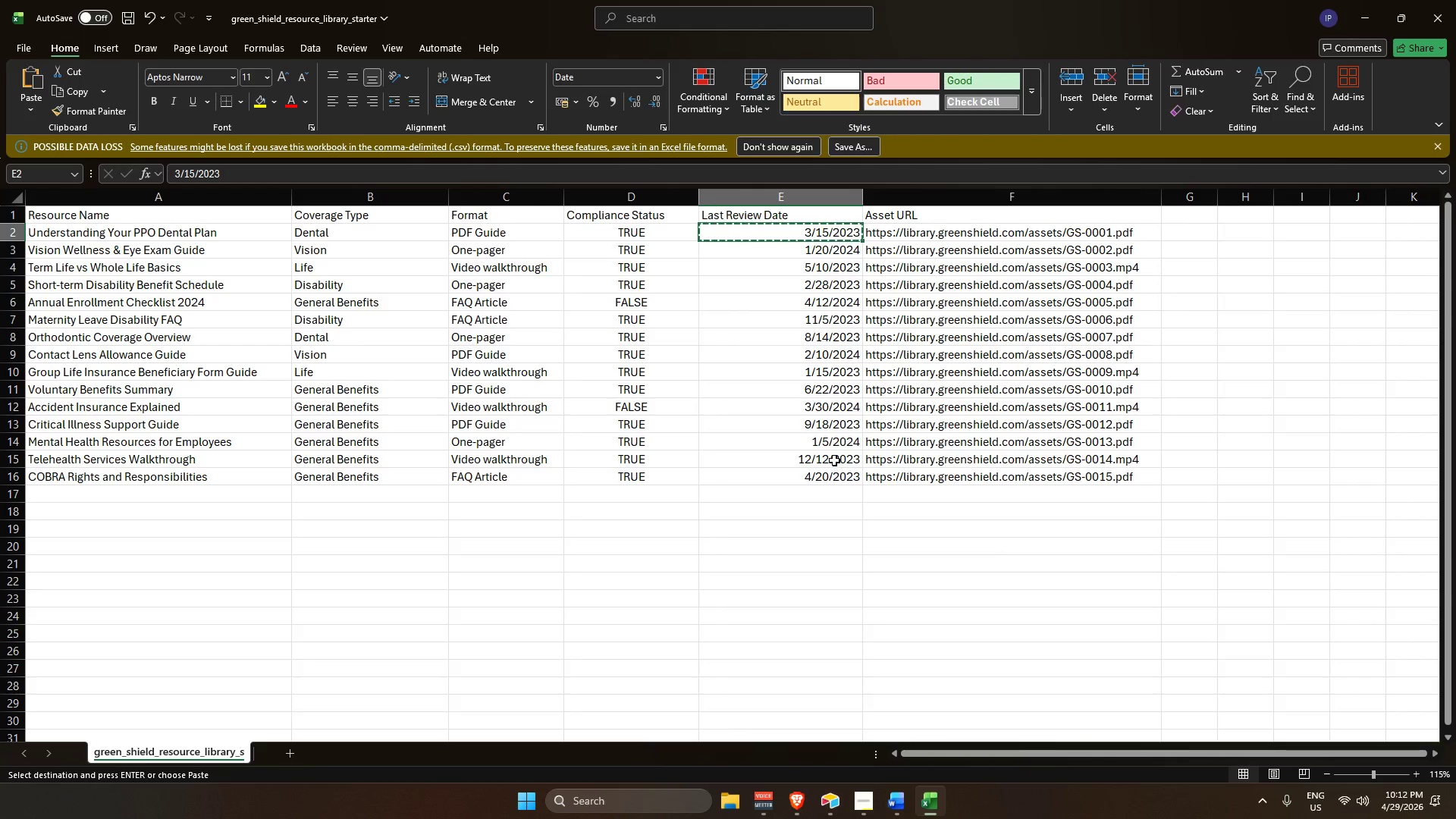 
key(Alt+AltLeft)
 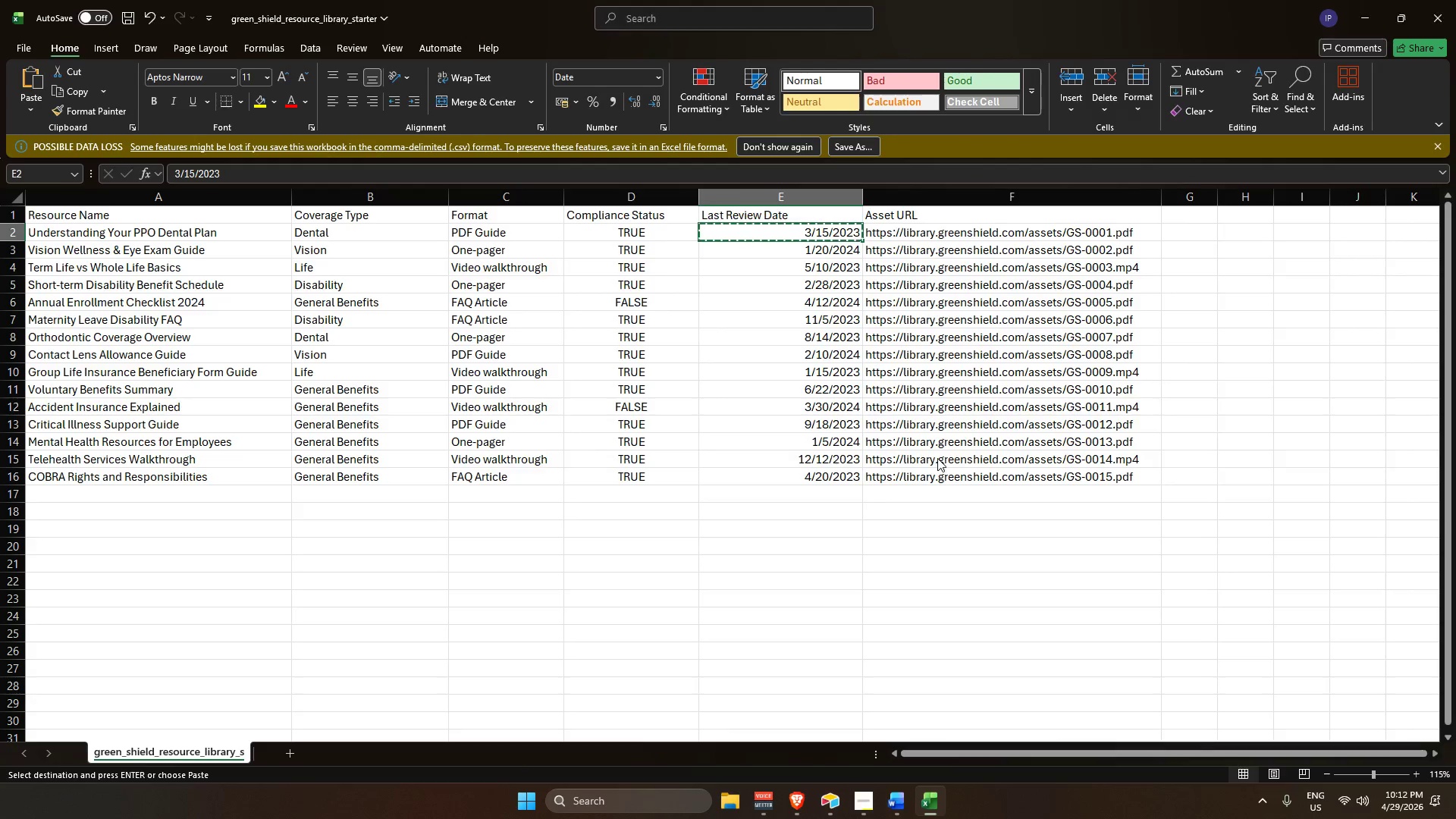 
key(Alt+Tab)
 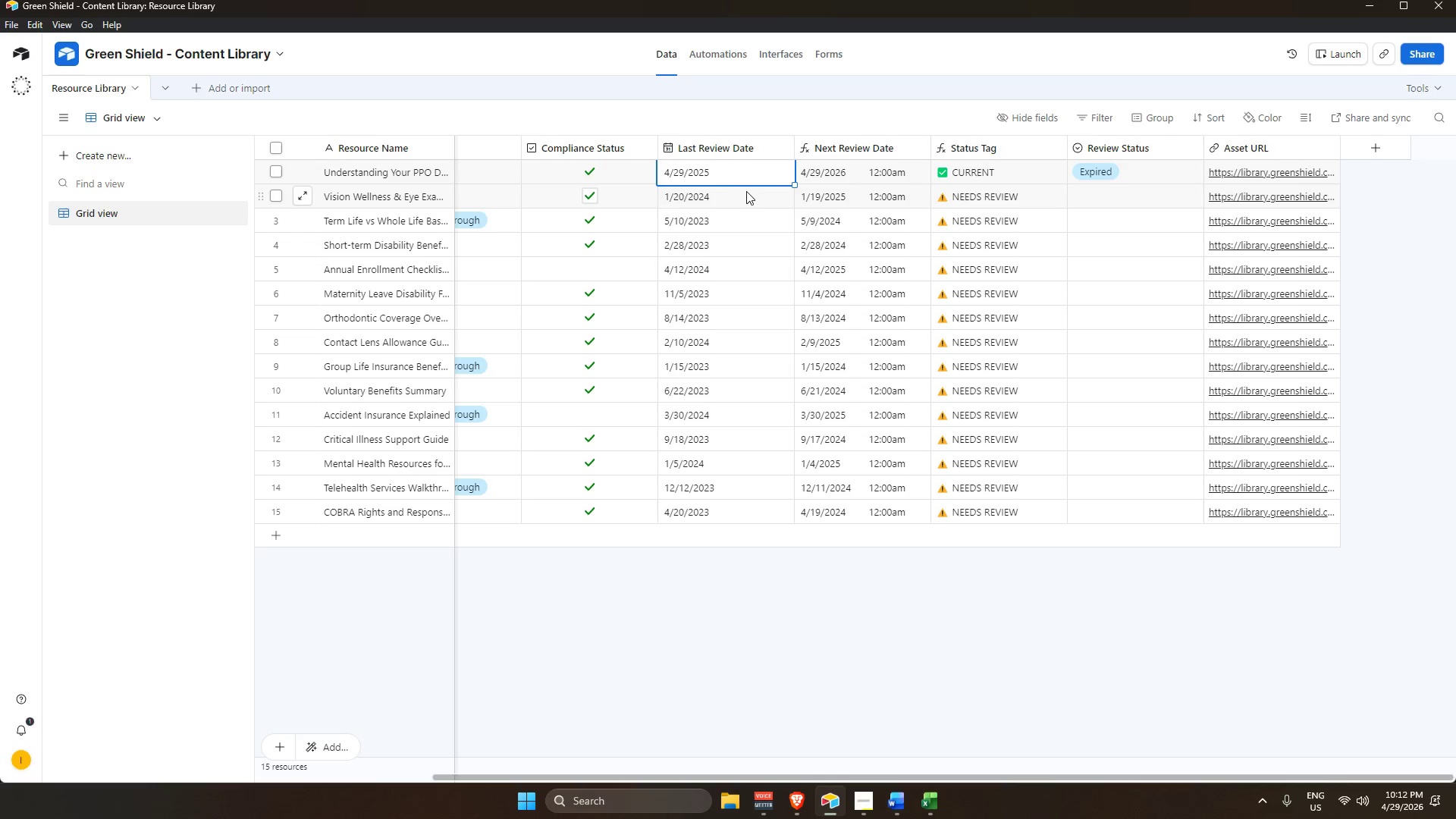 
key(Control+V)
 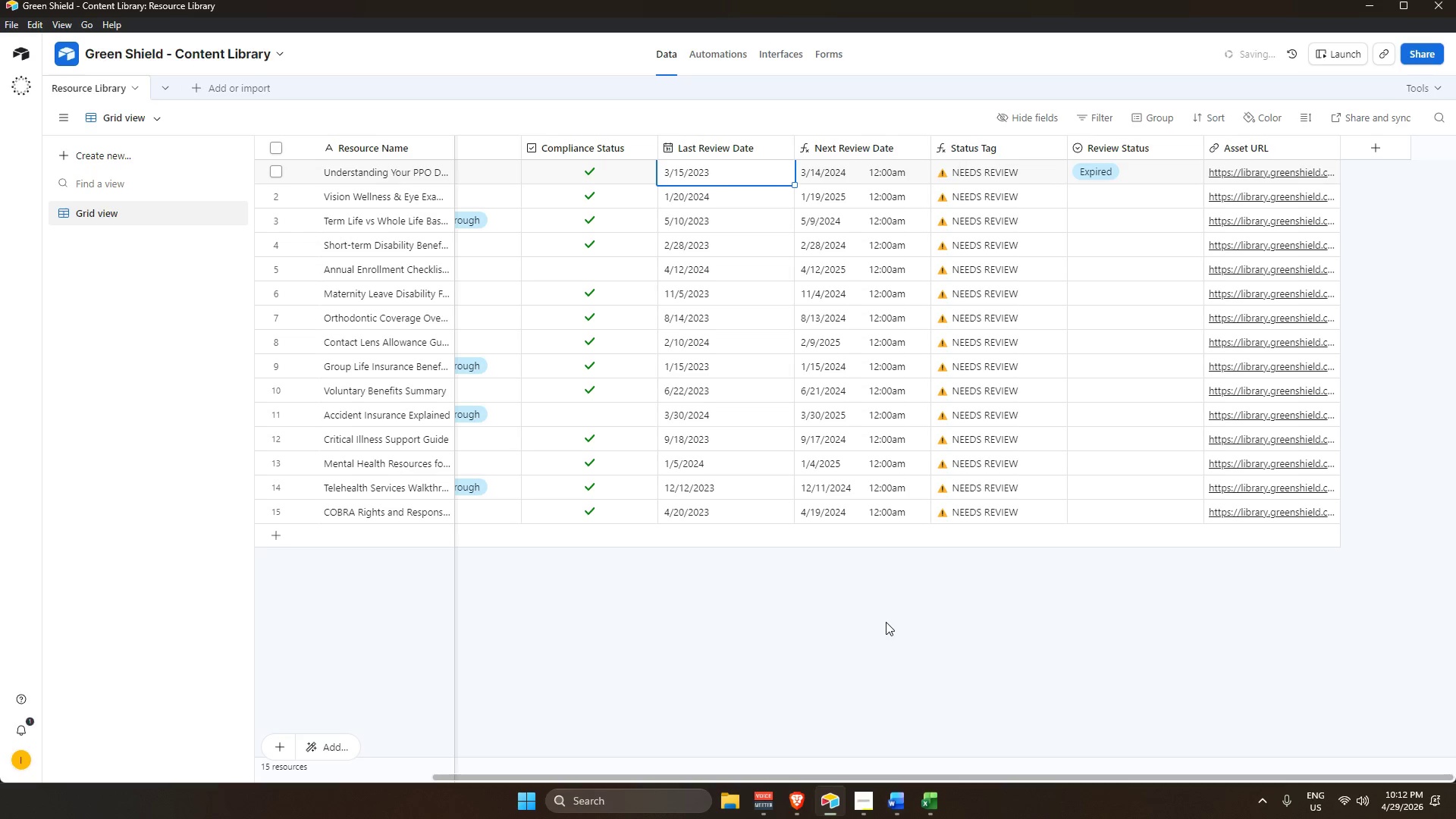 
left_click([885, 622])
 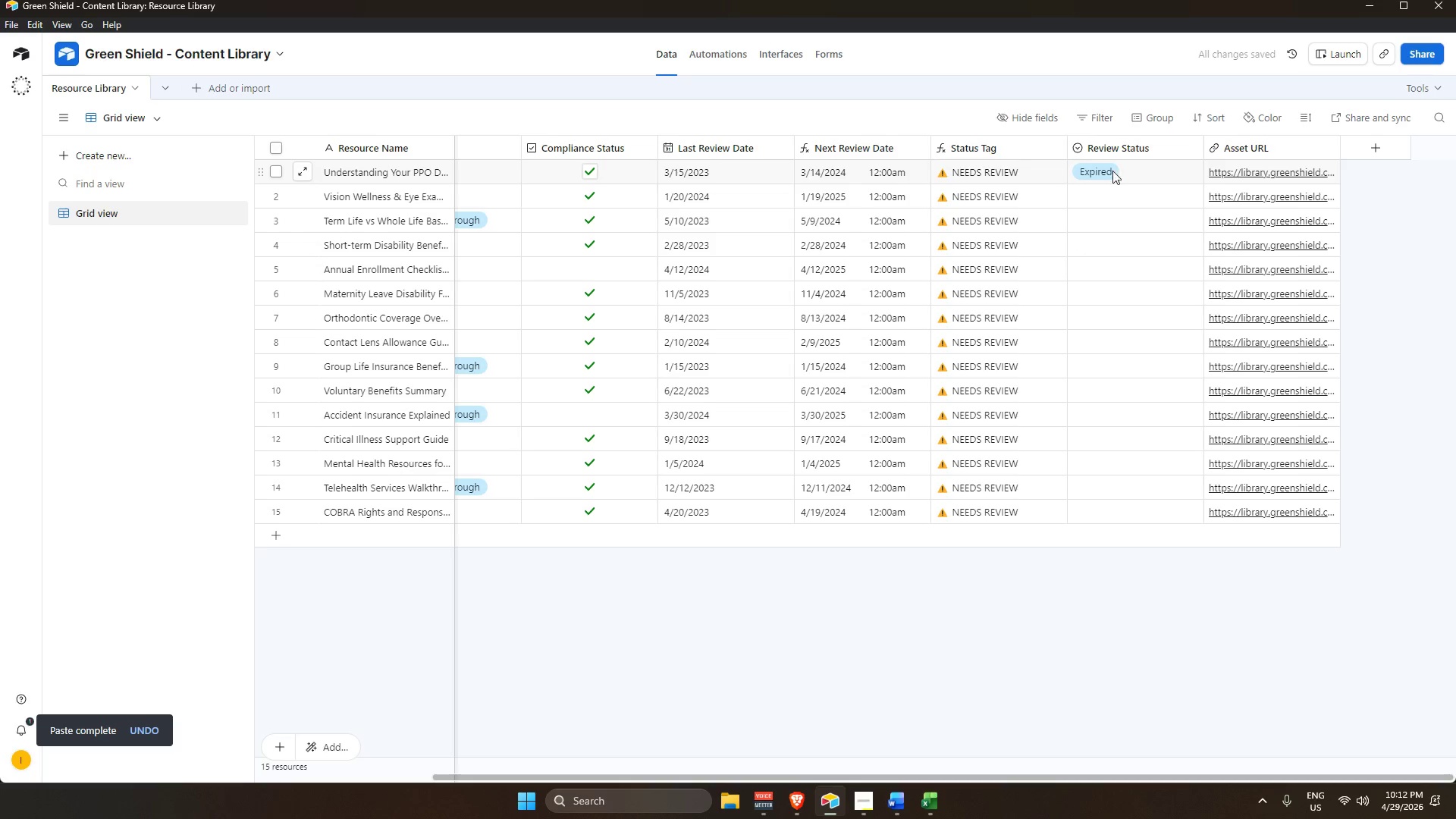 
double_click([1112, 171])
 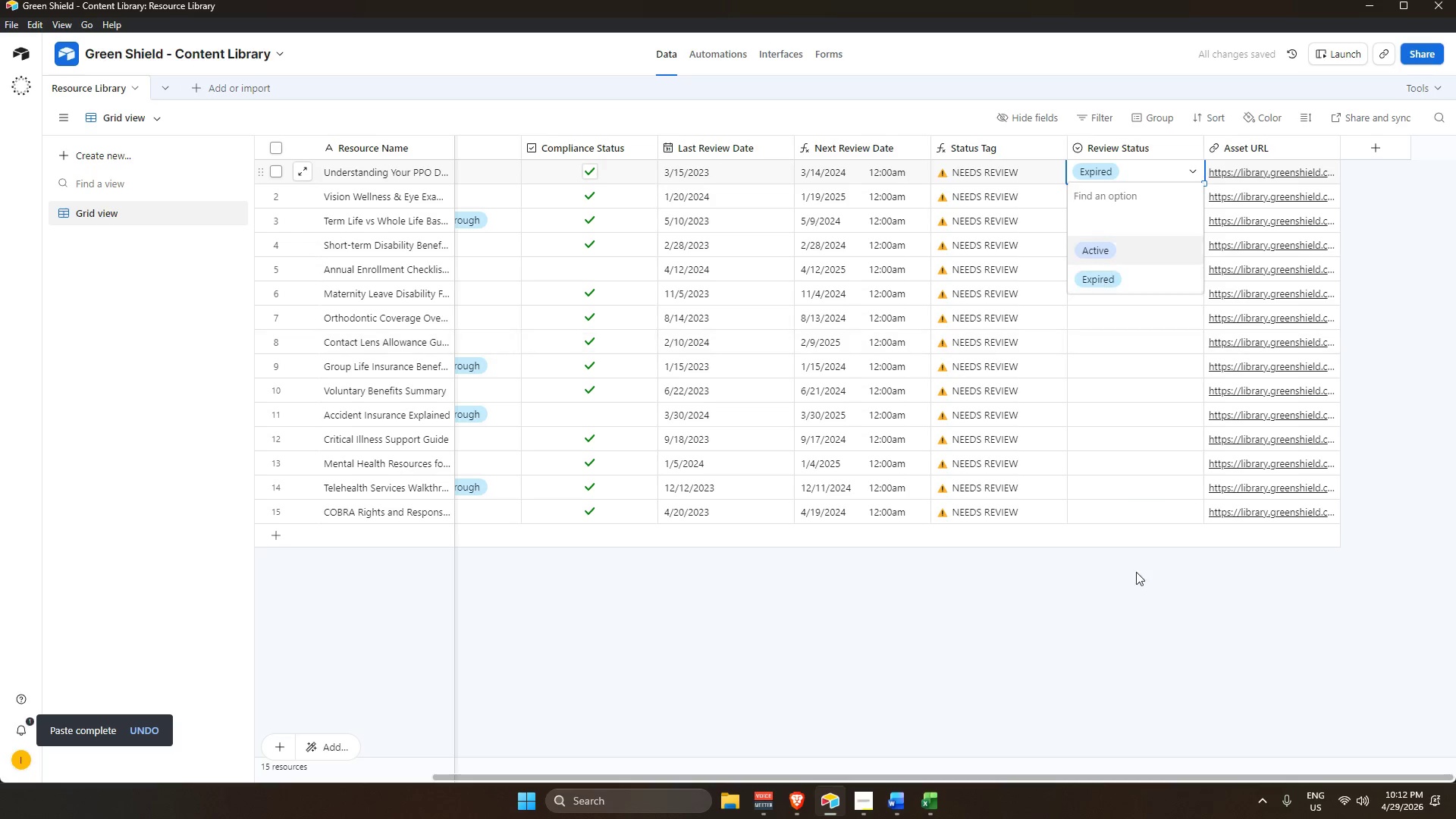 
left_click_drag(start_coordinate=[1135, 579], to_coordinate=[1129, 576])
 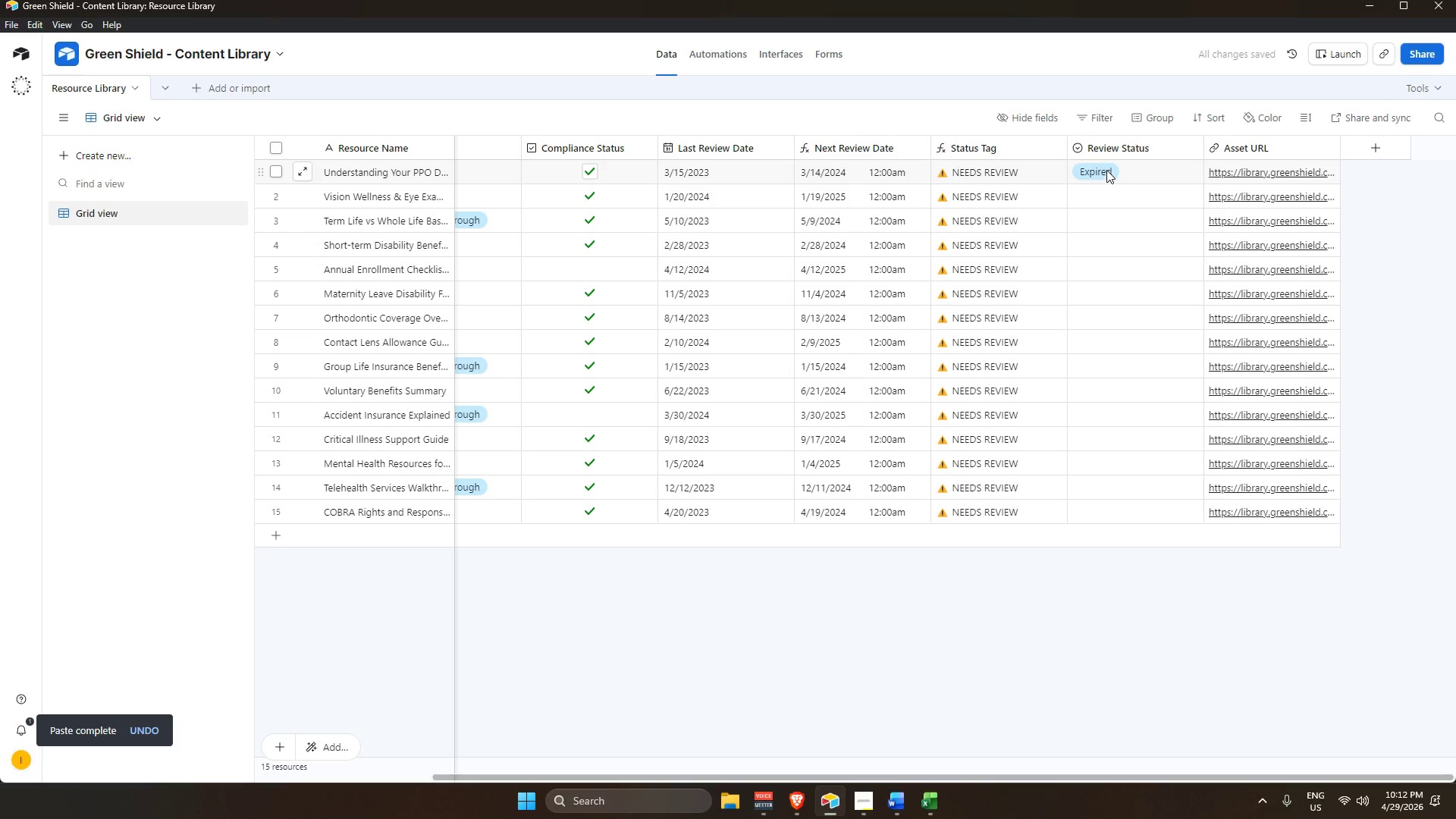 
left_click([1106, 170])
 